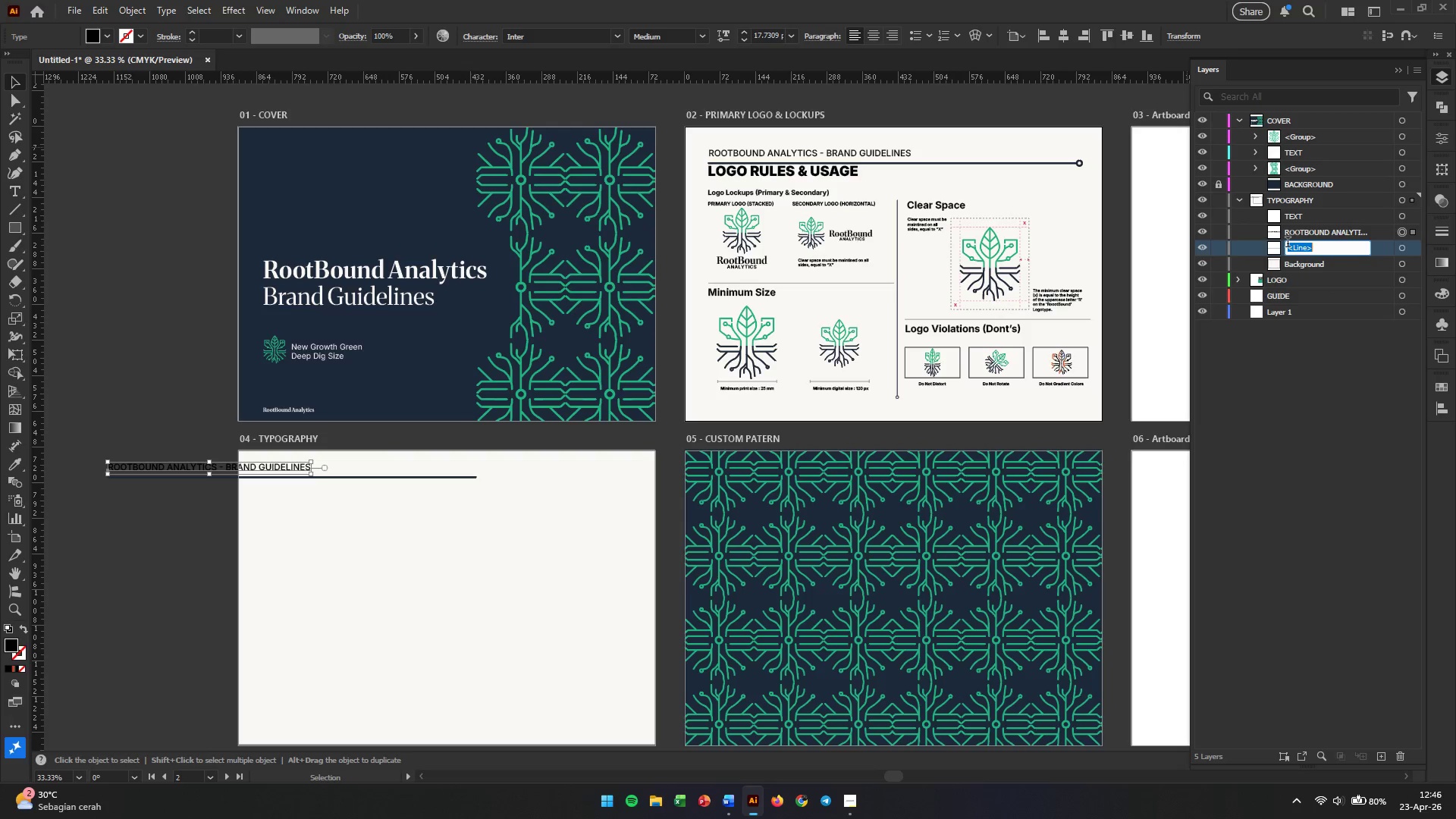 
type(LINE TEXT)
 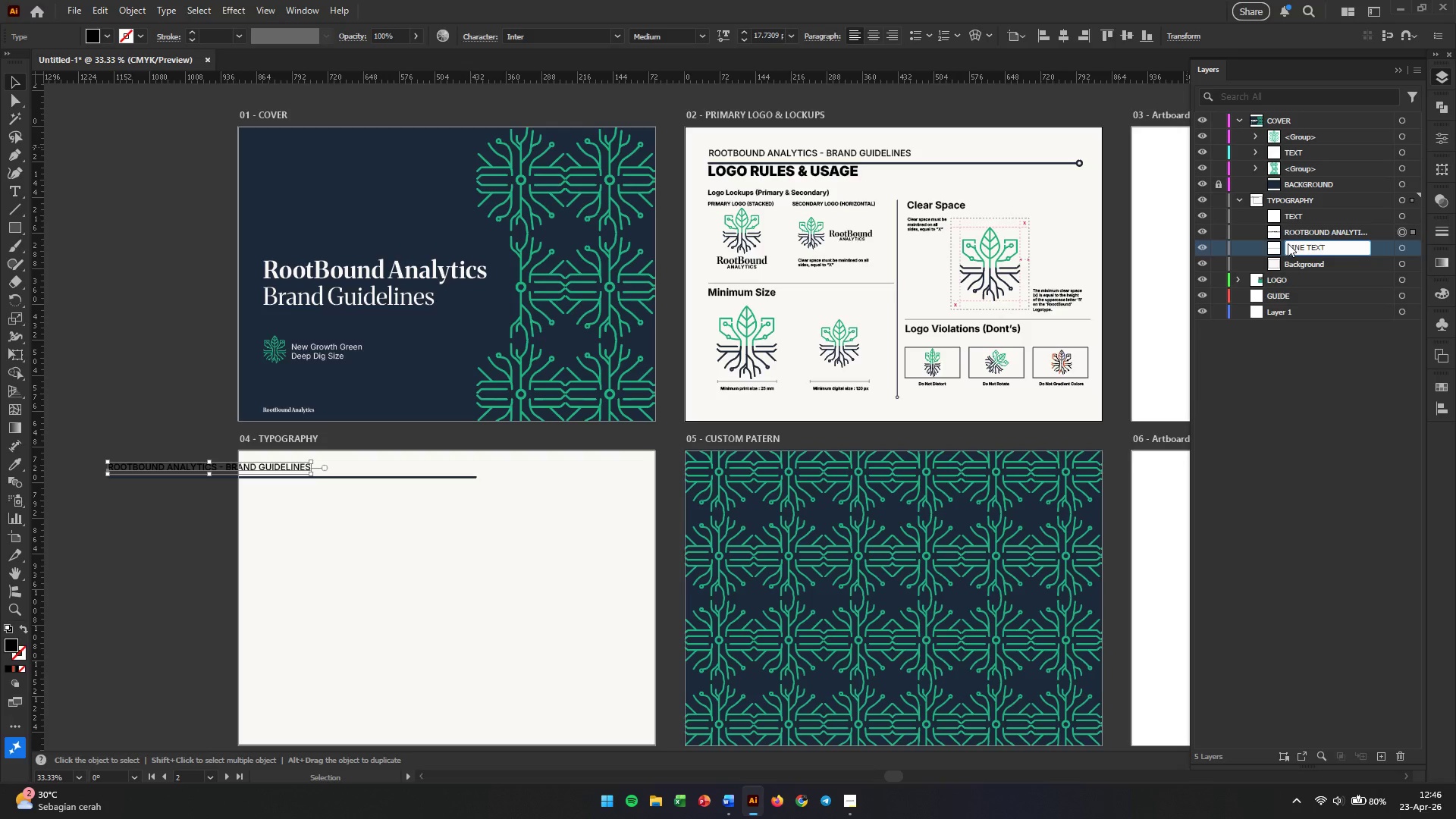 
key(Enter)
 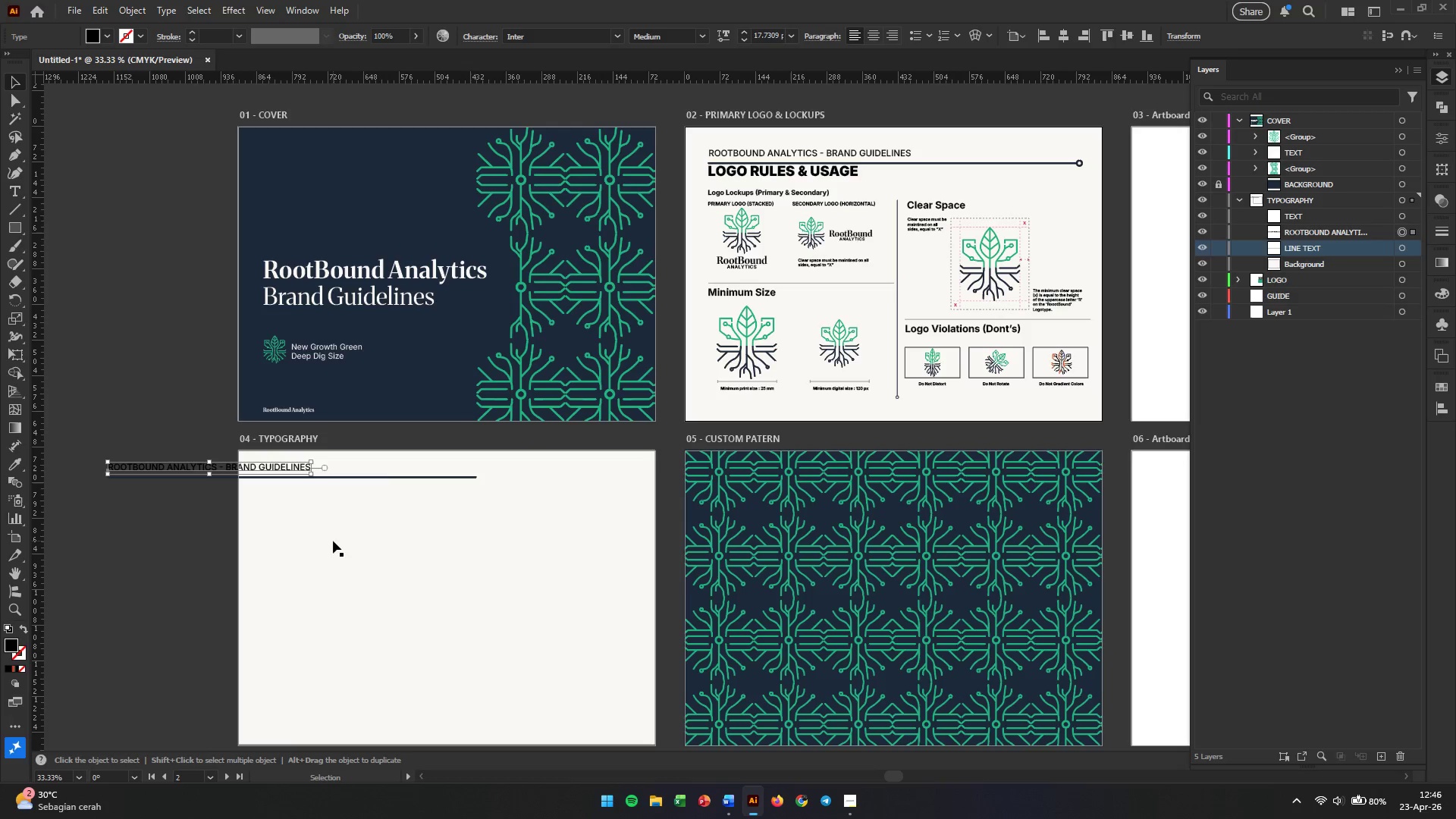 
hold_key(key=AltLeft, duration=5.88)
scroll: coordinate [208, 488], scroll_direction: up, amount: 1.0
 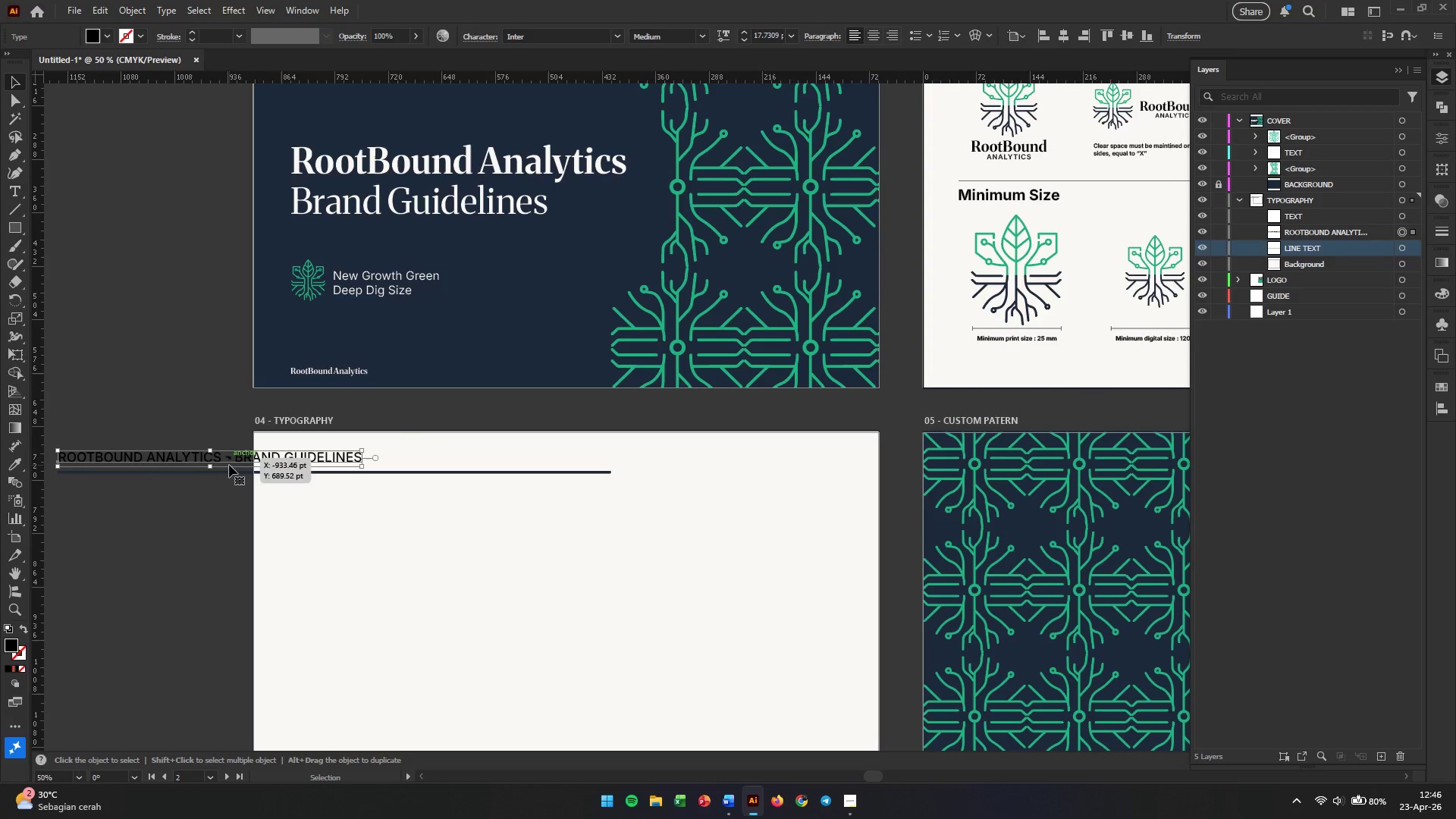 
left_click_drag(start_coordinate=[192, 505], to_coordinate=[202, 425])
 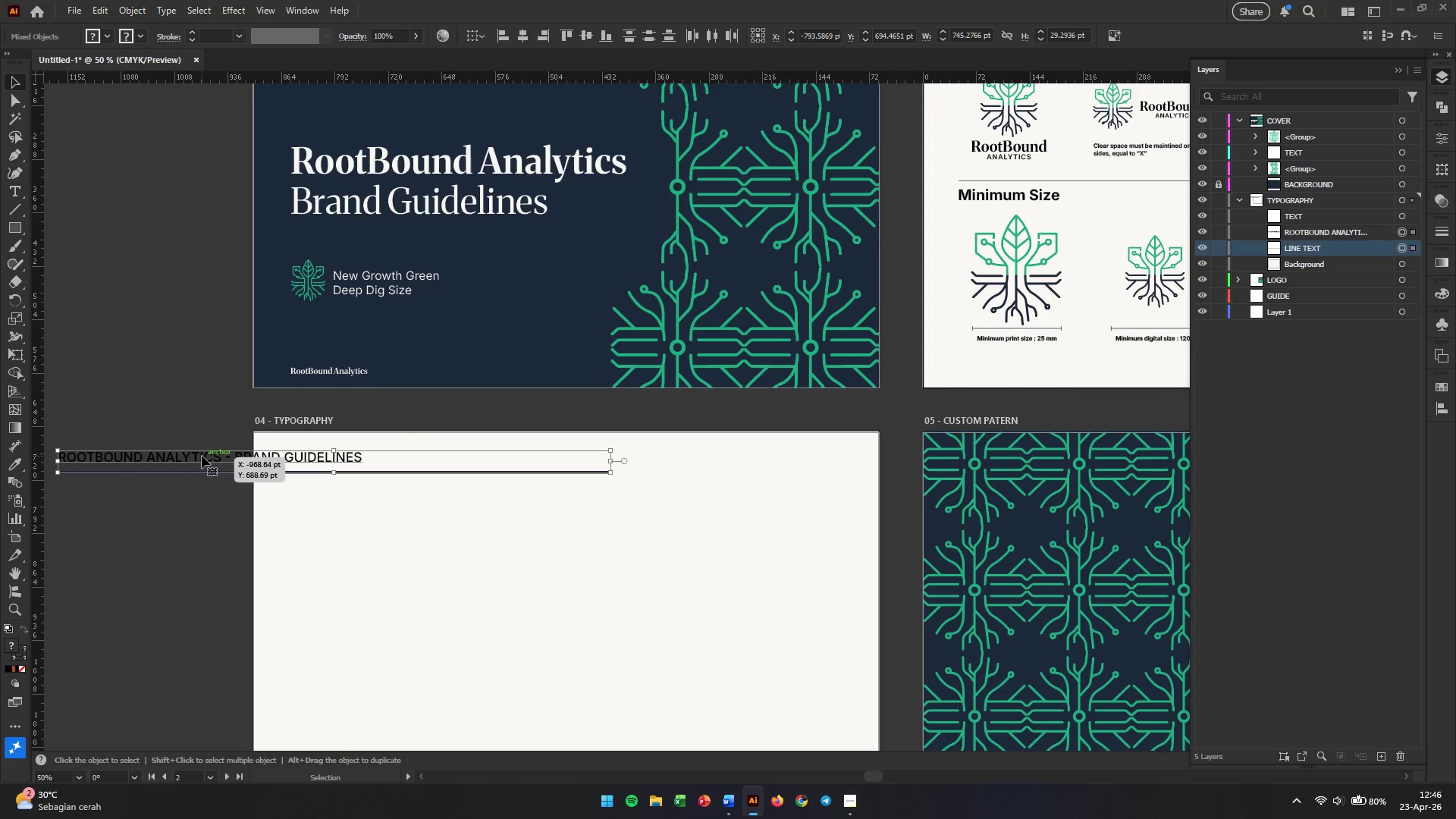 
left_click_drag(start_coordinate=[202, 456], to_coordinate=[431, 460])
 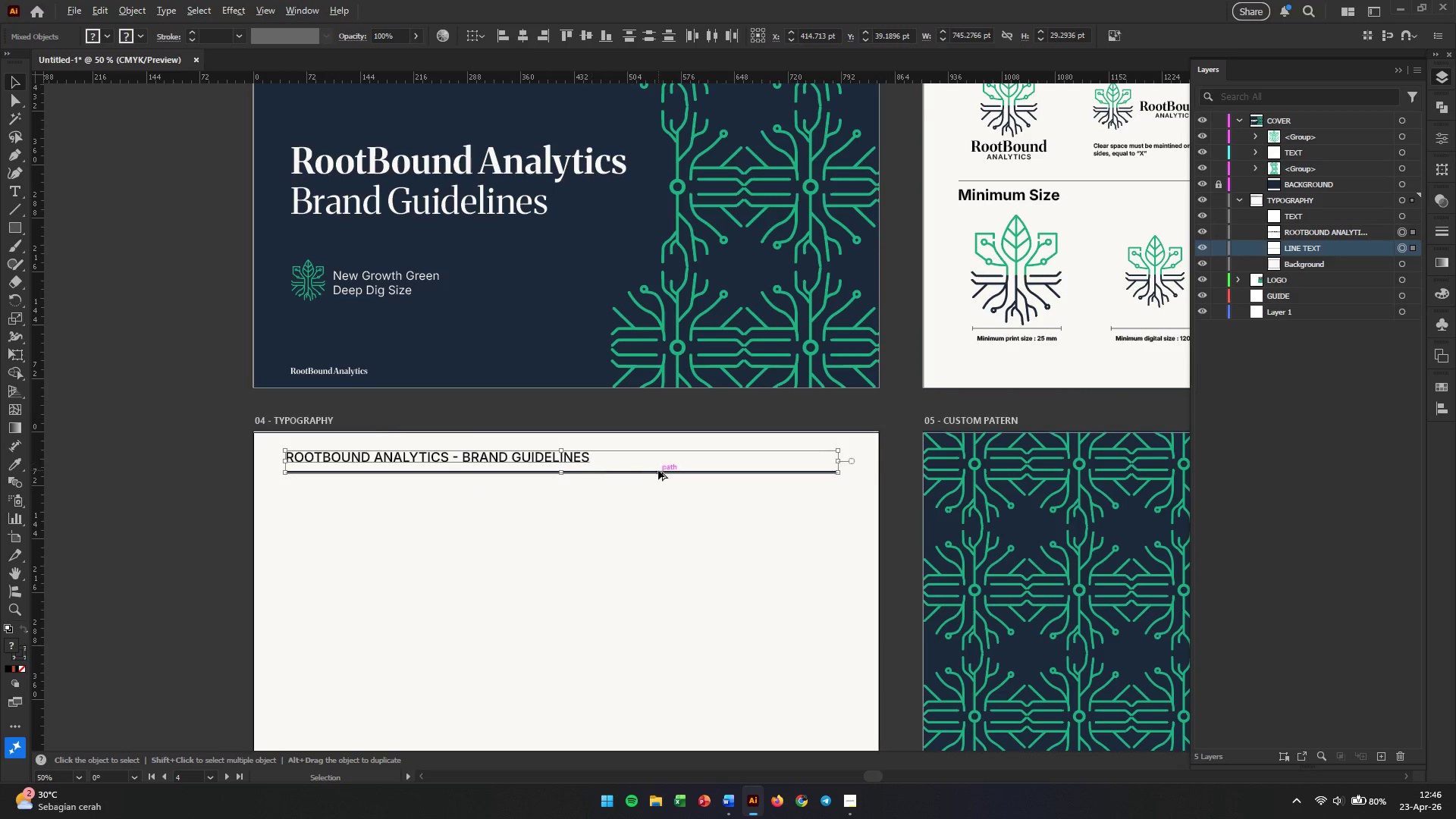 
hold_key(key=ShiftLeft, duration=2.7)
 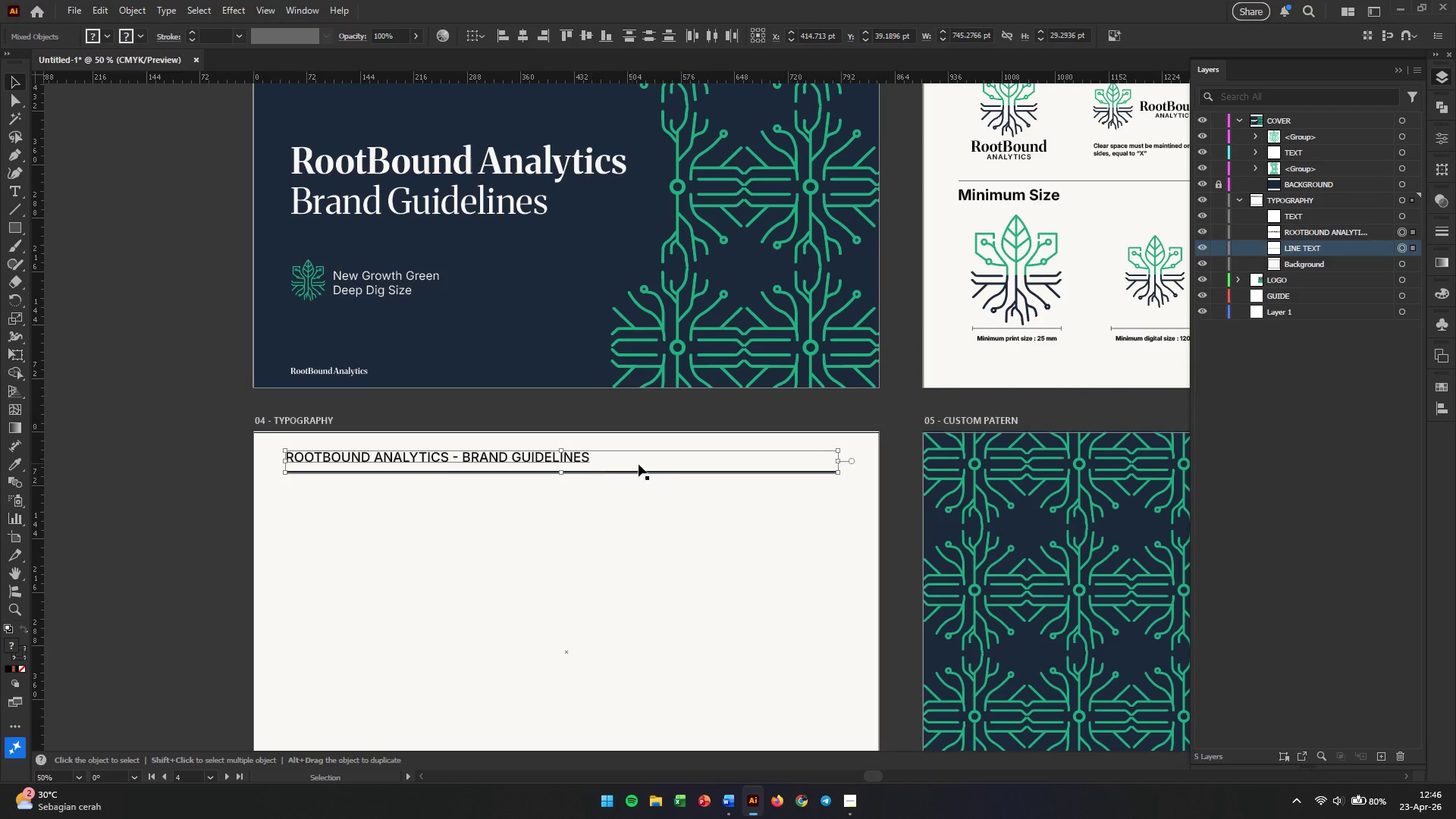 
hold_key(key=AltLeft, duration=0.67)
scroll: coordinate [660, 472], scroll_direction: down, amount: 1.0
 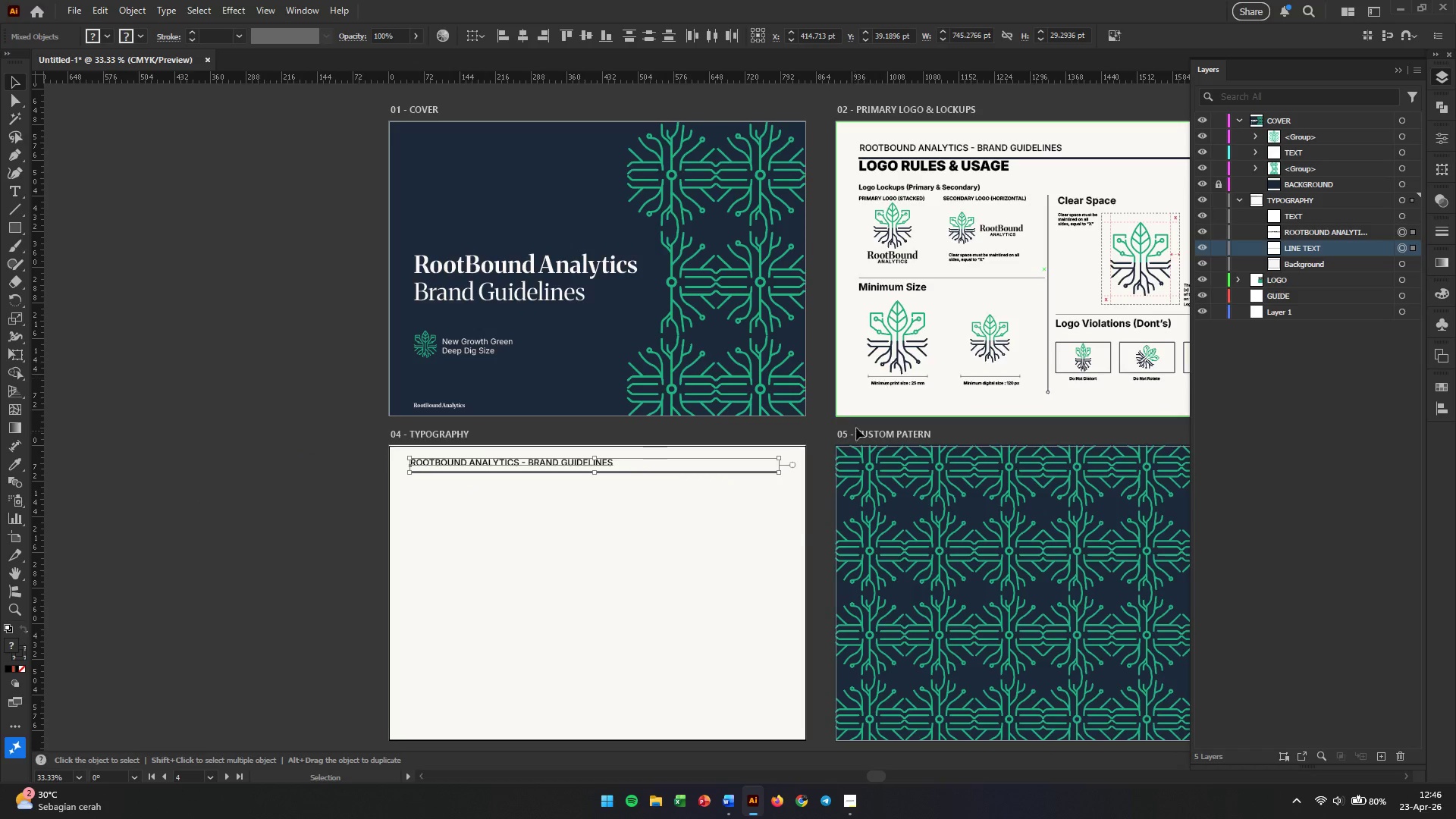 
hold_key(key=Space, duration=0.47)
 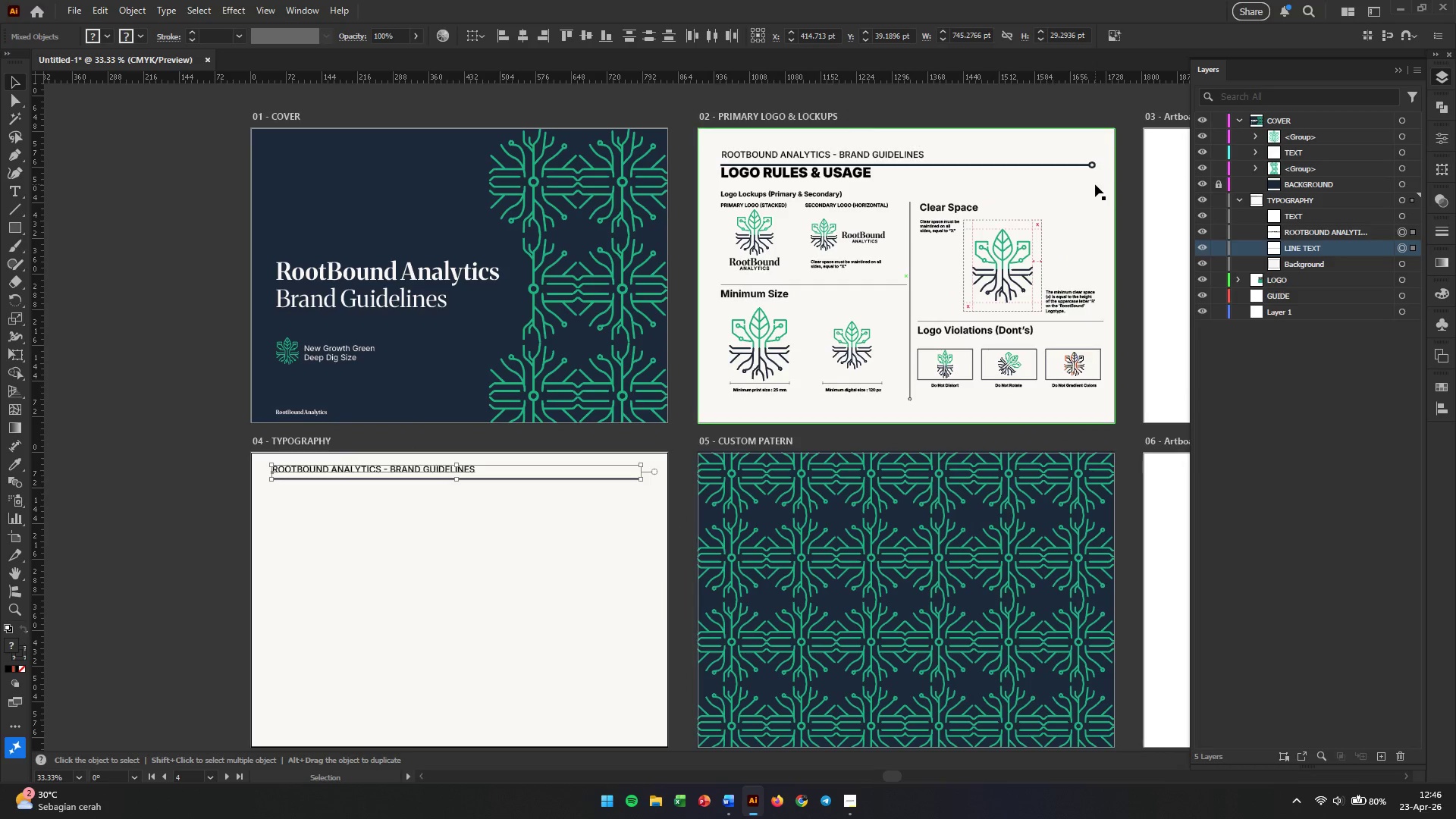 
left_click_drag(start_coordinate=[808, 526], to_coordinate=[670, 532])
 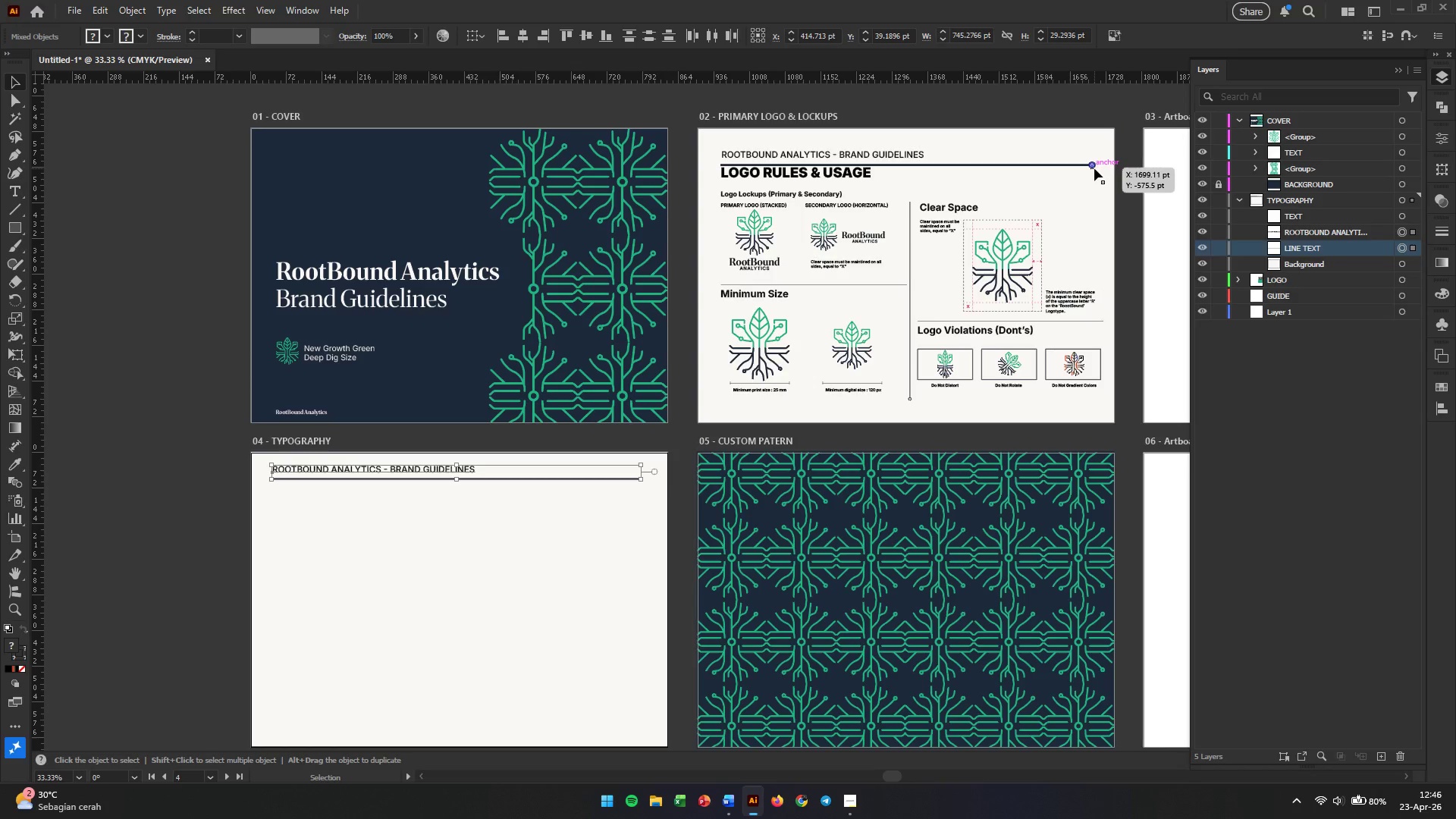 
left_click_drag(start_coordinate=[1094, 168], to_coordinate=[640, 482])
 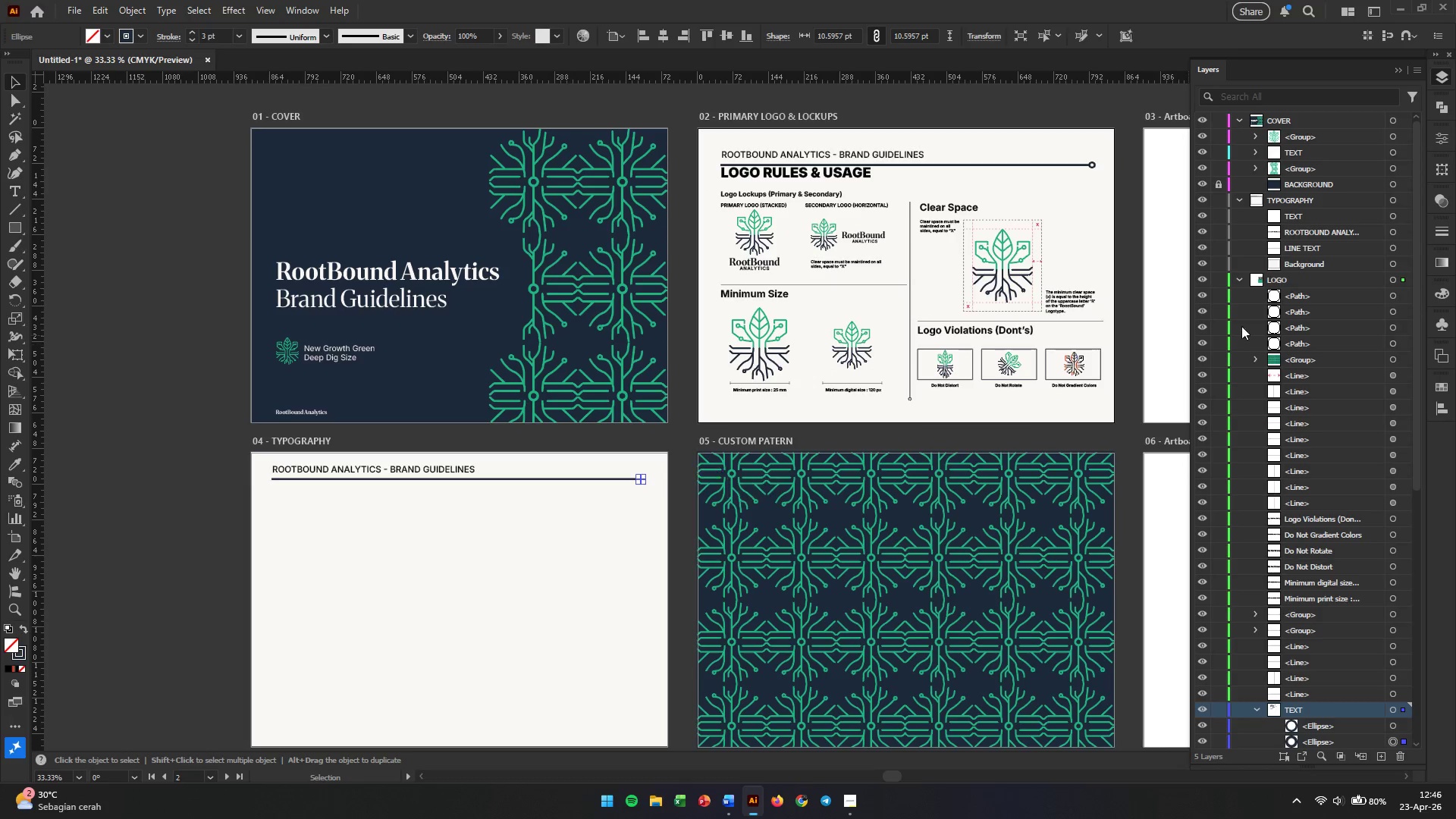 
hold_key(key=AltLeft, duration=2.88)
 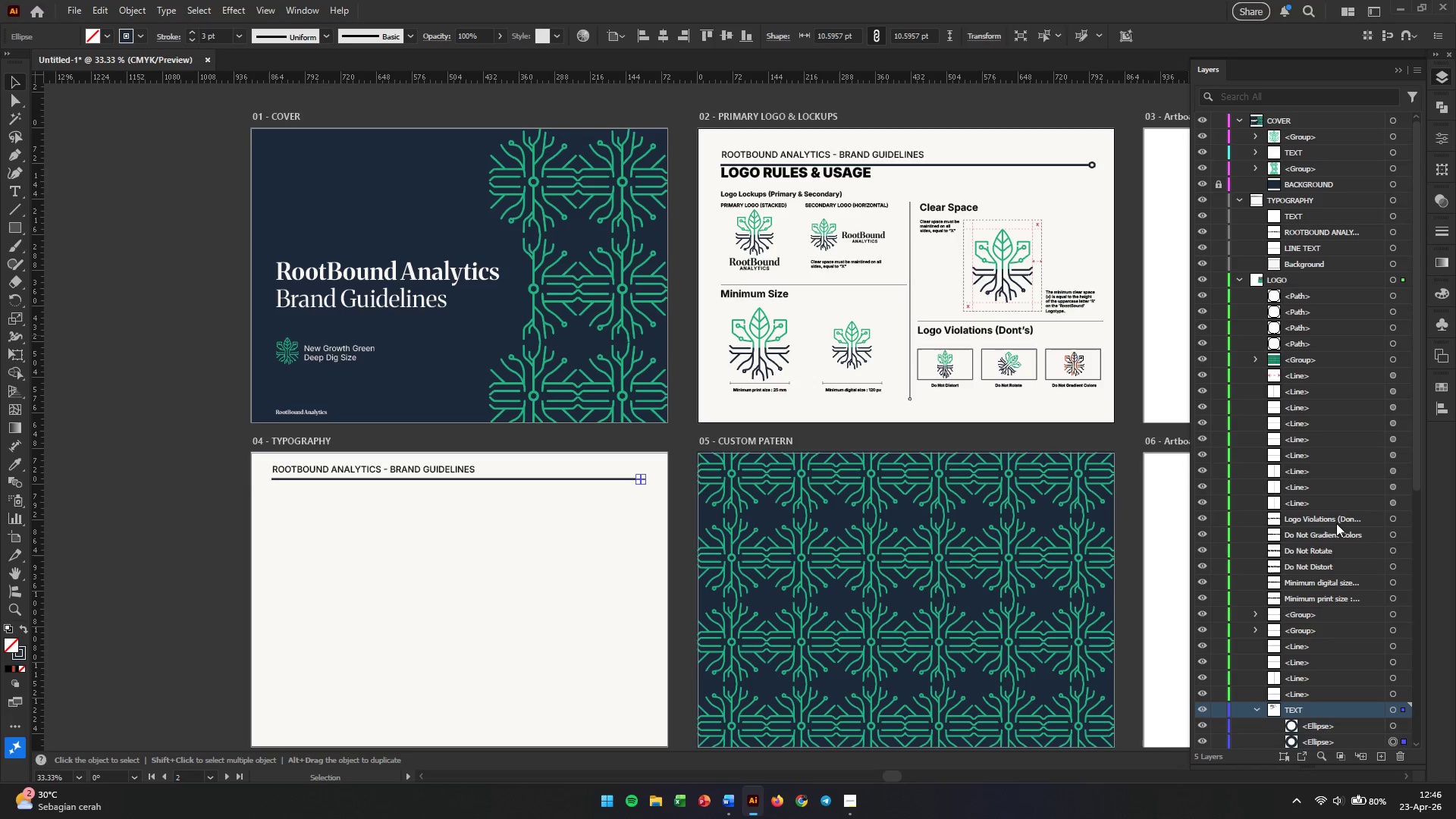 
scroll: coordinate [1338, 527], scroll_direction: down, amount: 2.0
 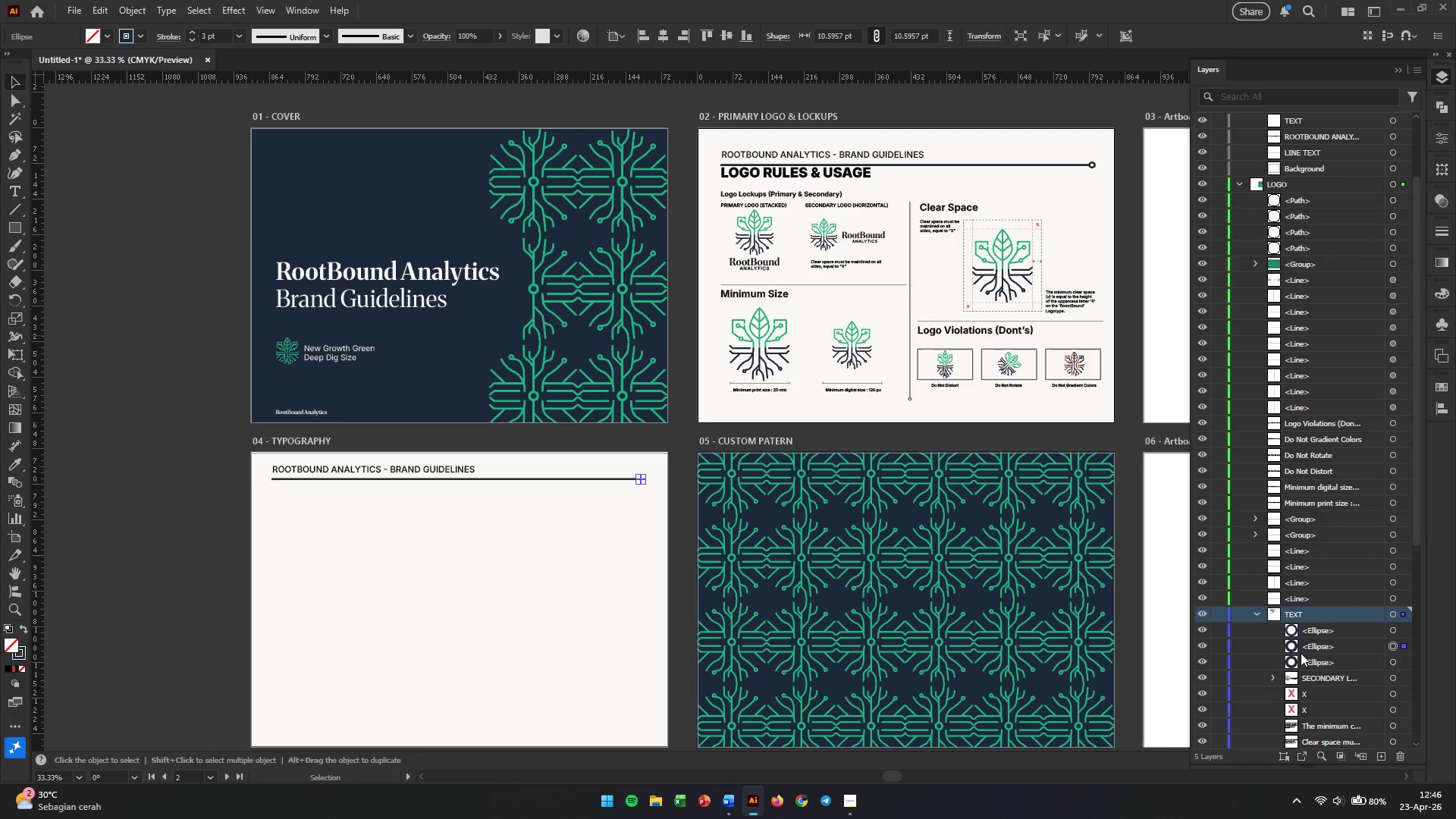 
left_click([1313, 648])
 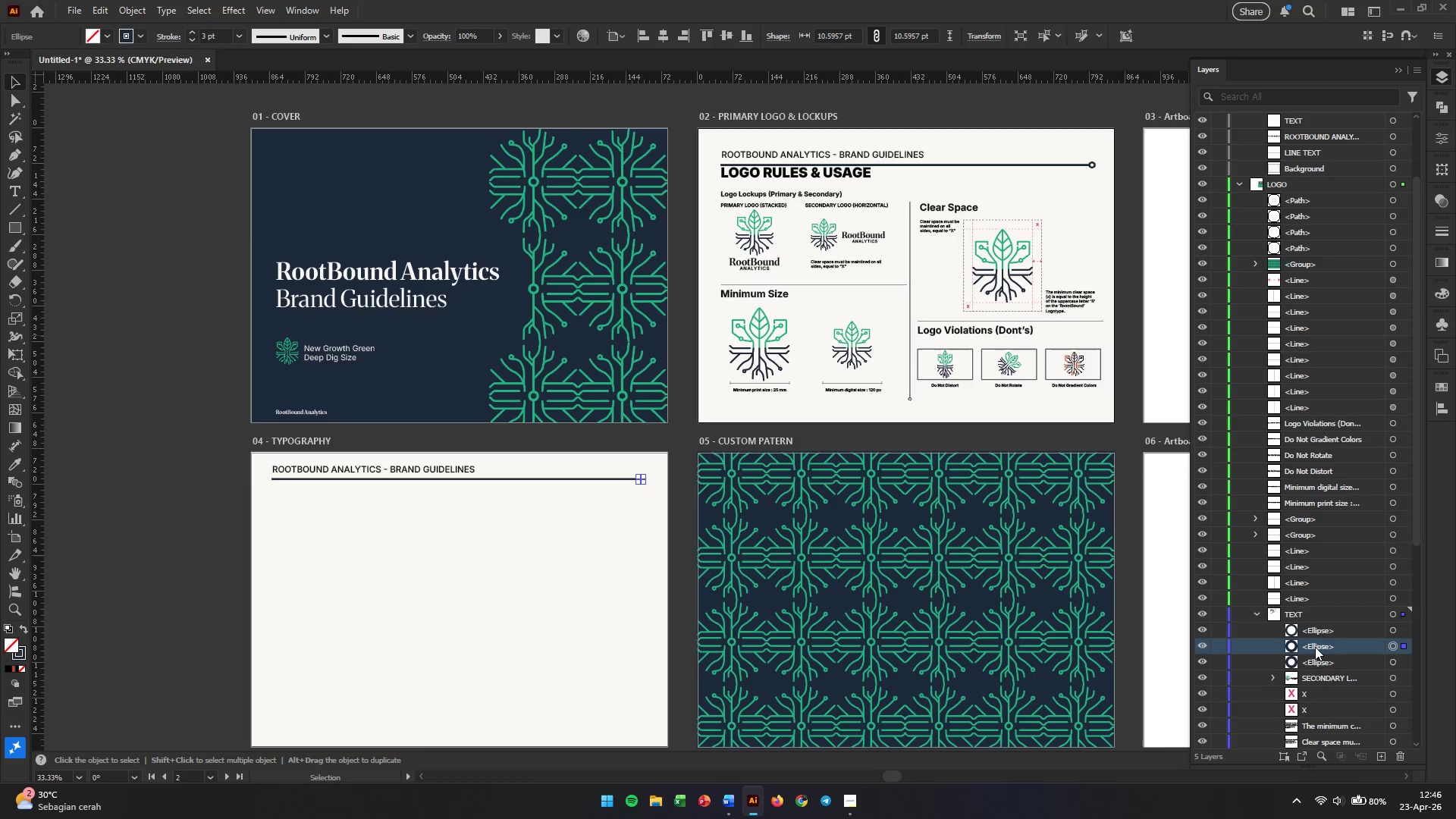 
left_click_drag(start_coordinate=[1315, 647], to_coordinate=[1335, 148])
 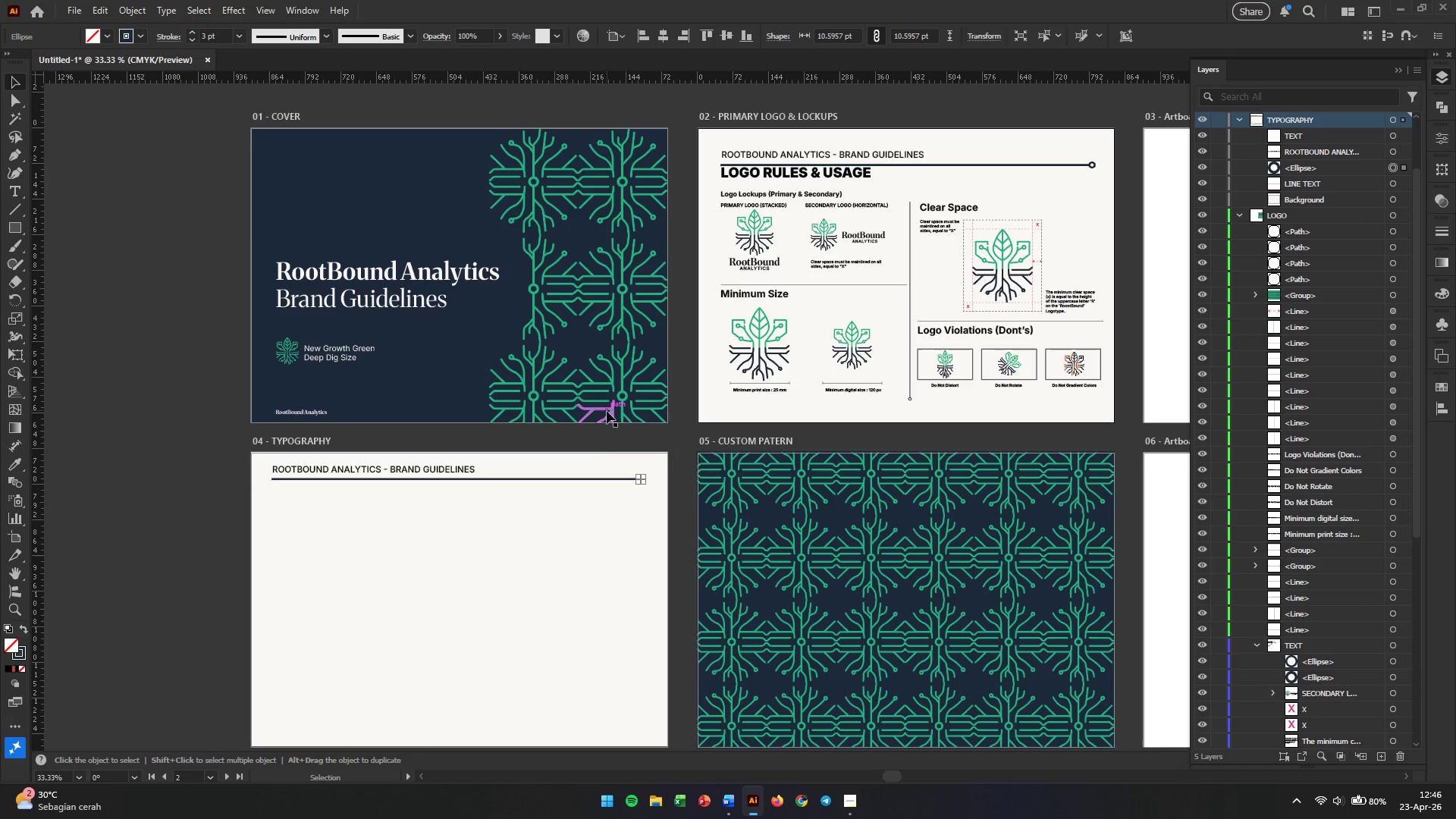 
hold_key(key=AltLeft, duration=0.45)
scroll: coordinate [625, 494], scroll_direction: up, amount: 3.0
 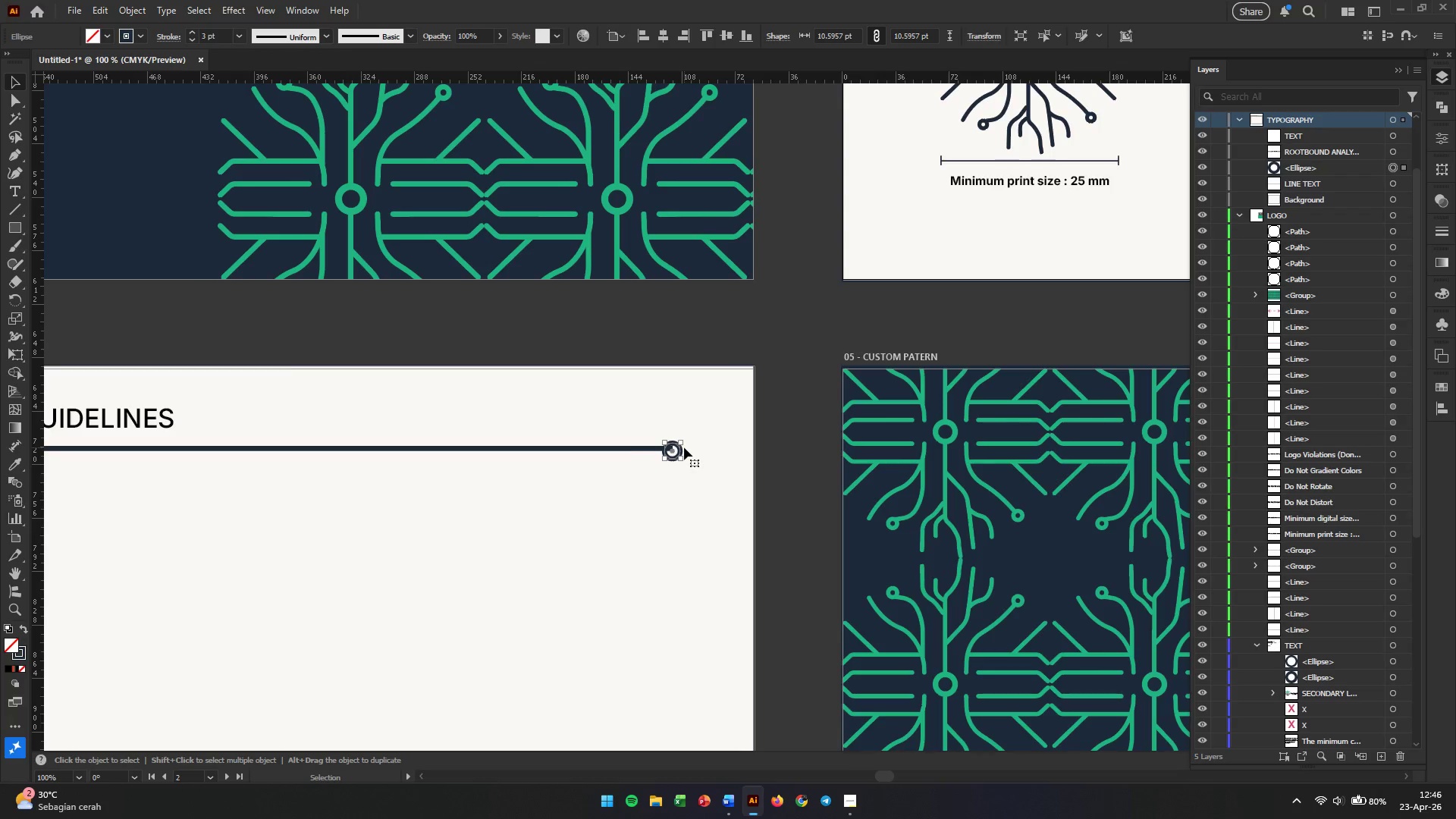 
hold_key(key=AltLeft, duration=0.31)
scroll: coordinate [684, 447], scroll_direction: up, amount: 3.0
 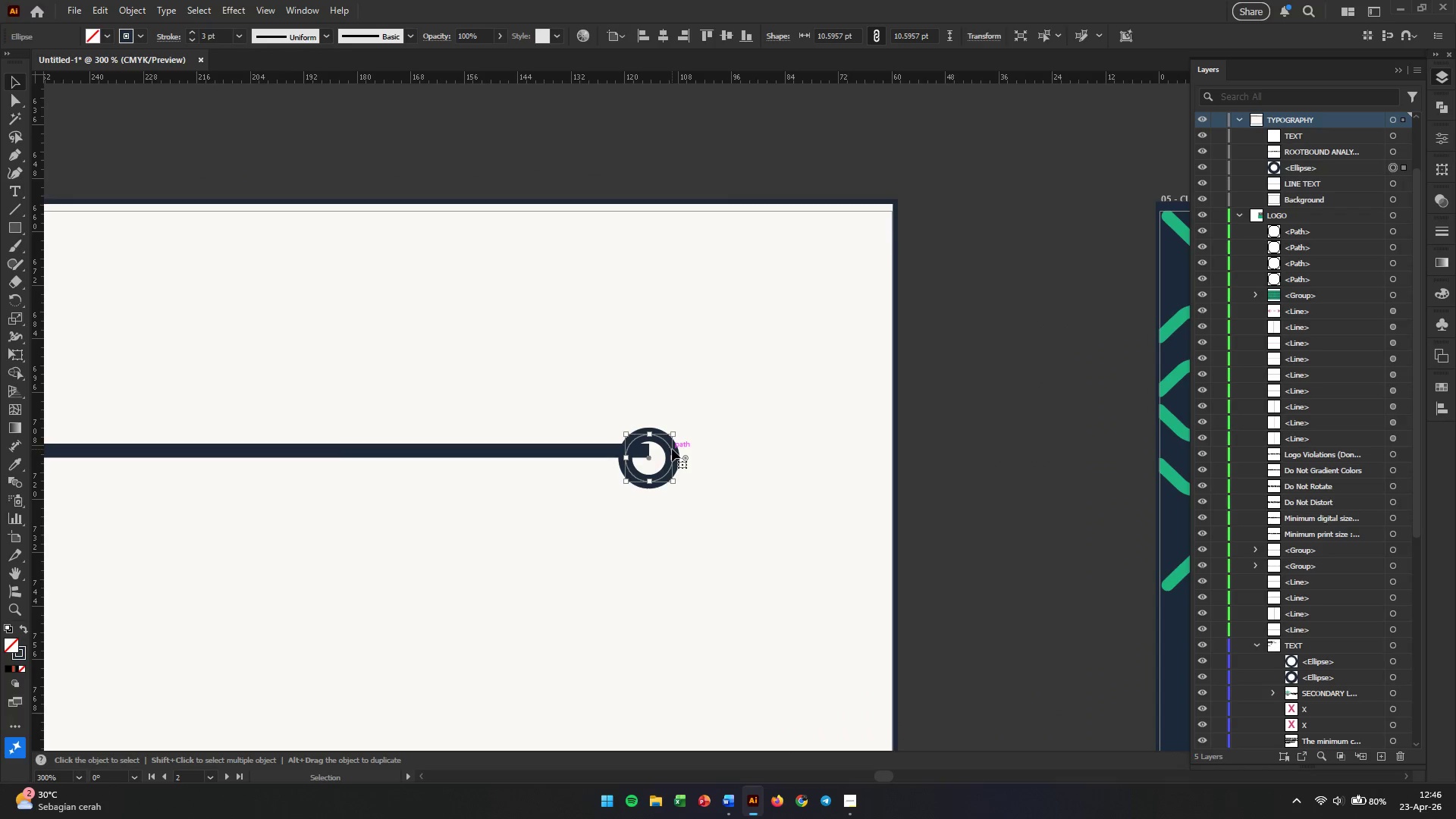 
left_click_drag(start_coordinate=[672, 449], to_coordinate=[693, 441])
 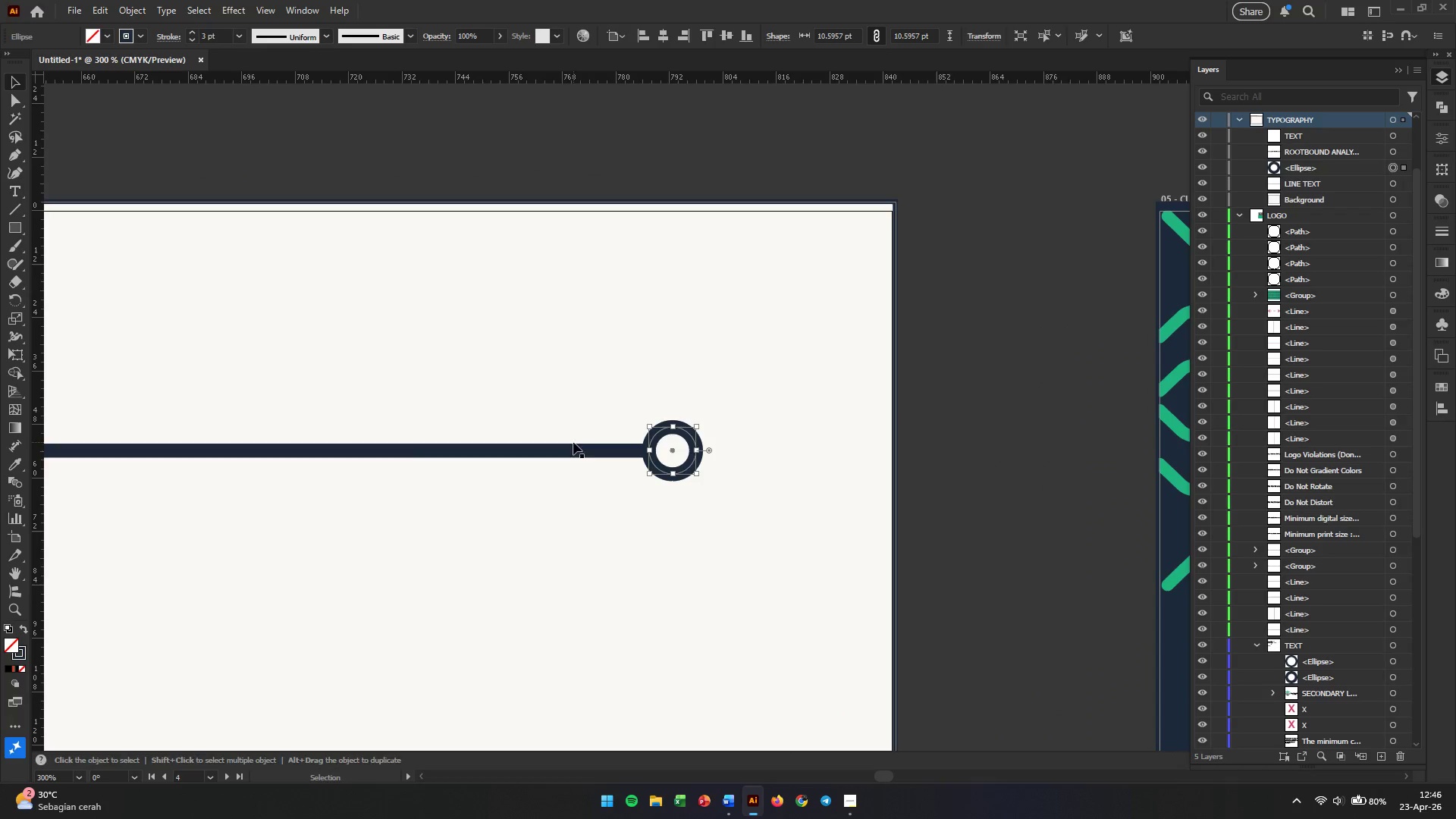 
hold_key(key=ShiftLeft, duration=0.75)
left_click([560, 449])
 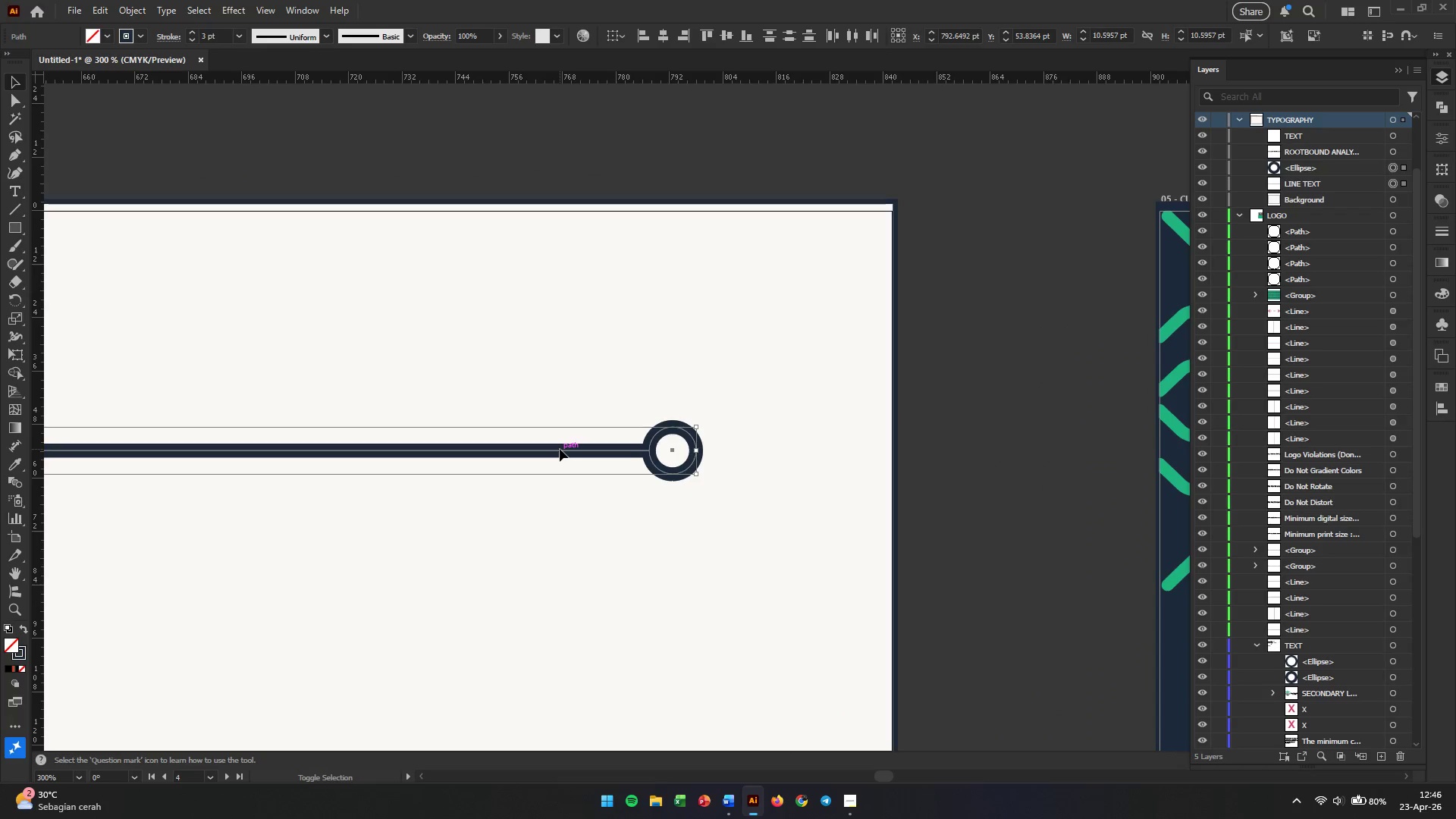 
key(Control+G)
 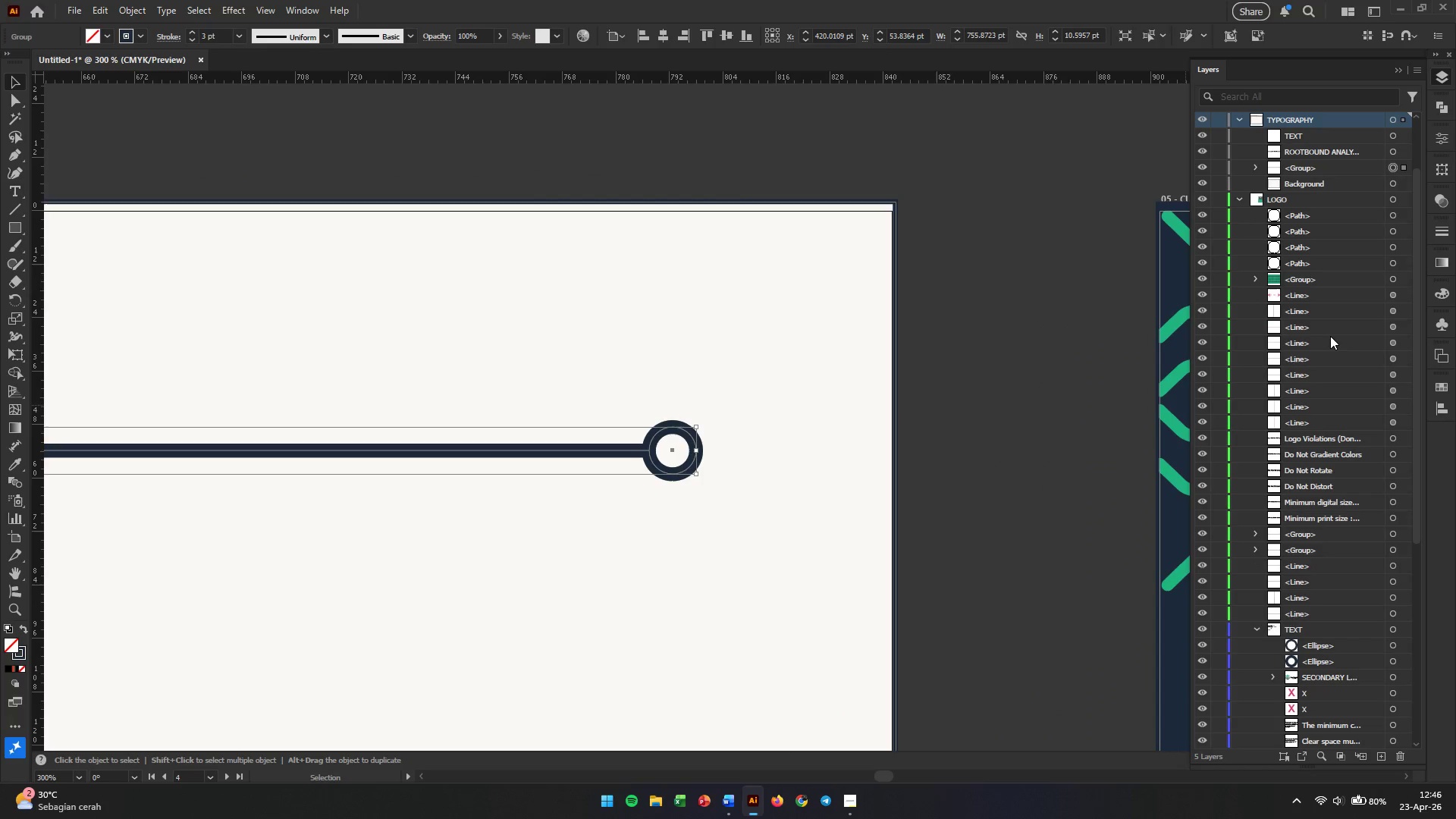 
scroll: coordinate [1330, 336], scroll_direction: up, amount: 4.0
 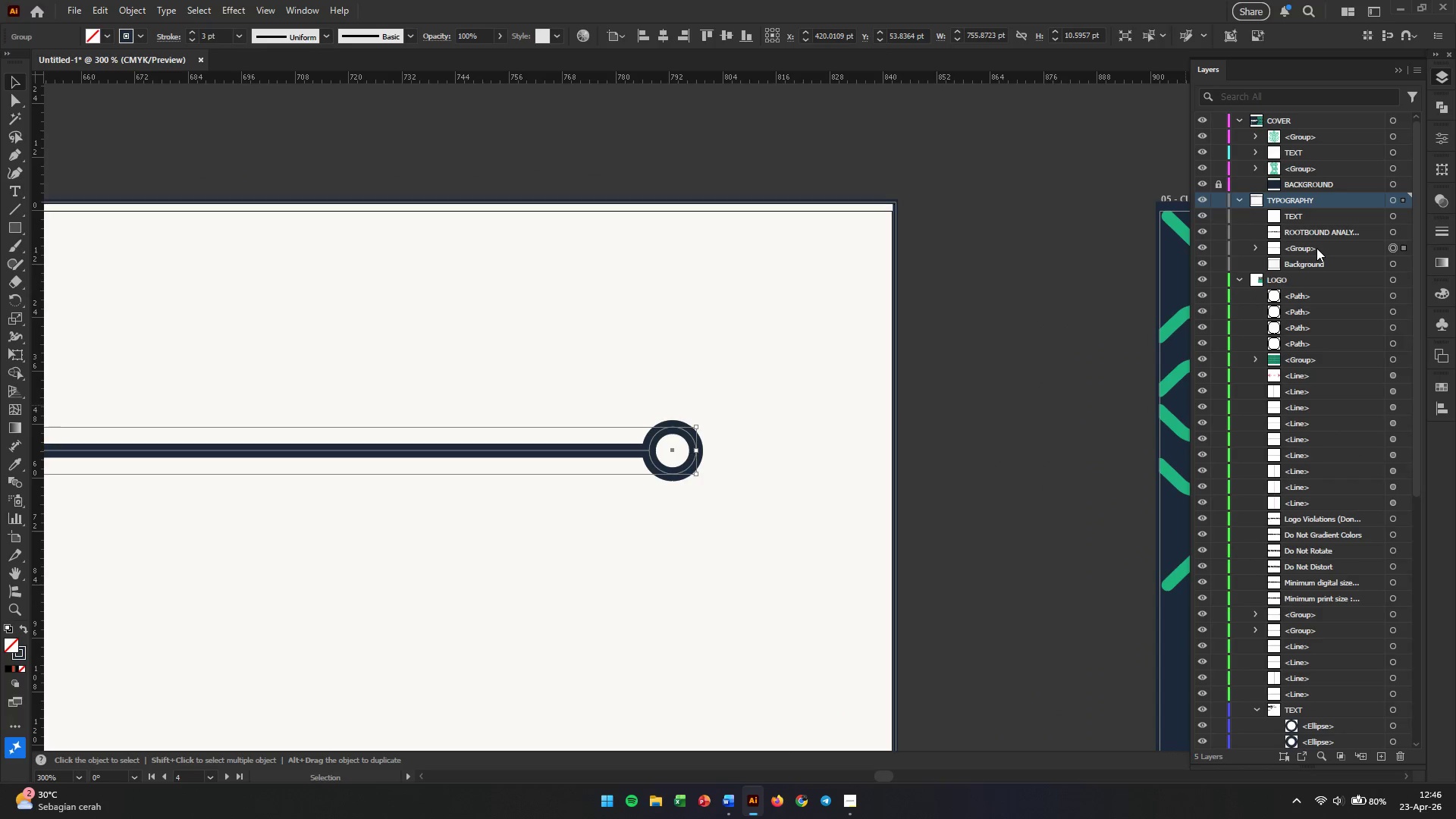 
double_click([1316, 248])
 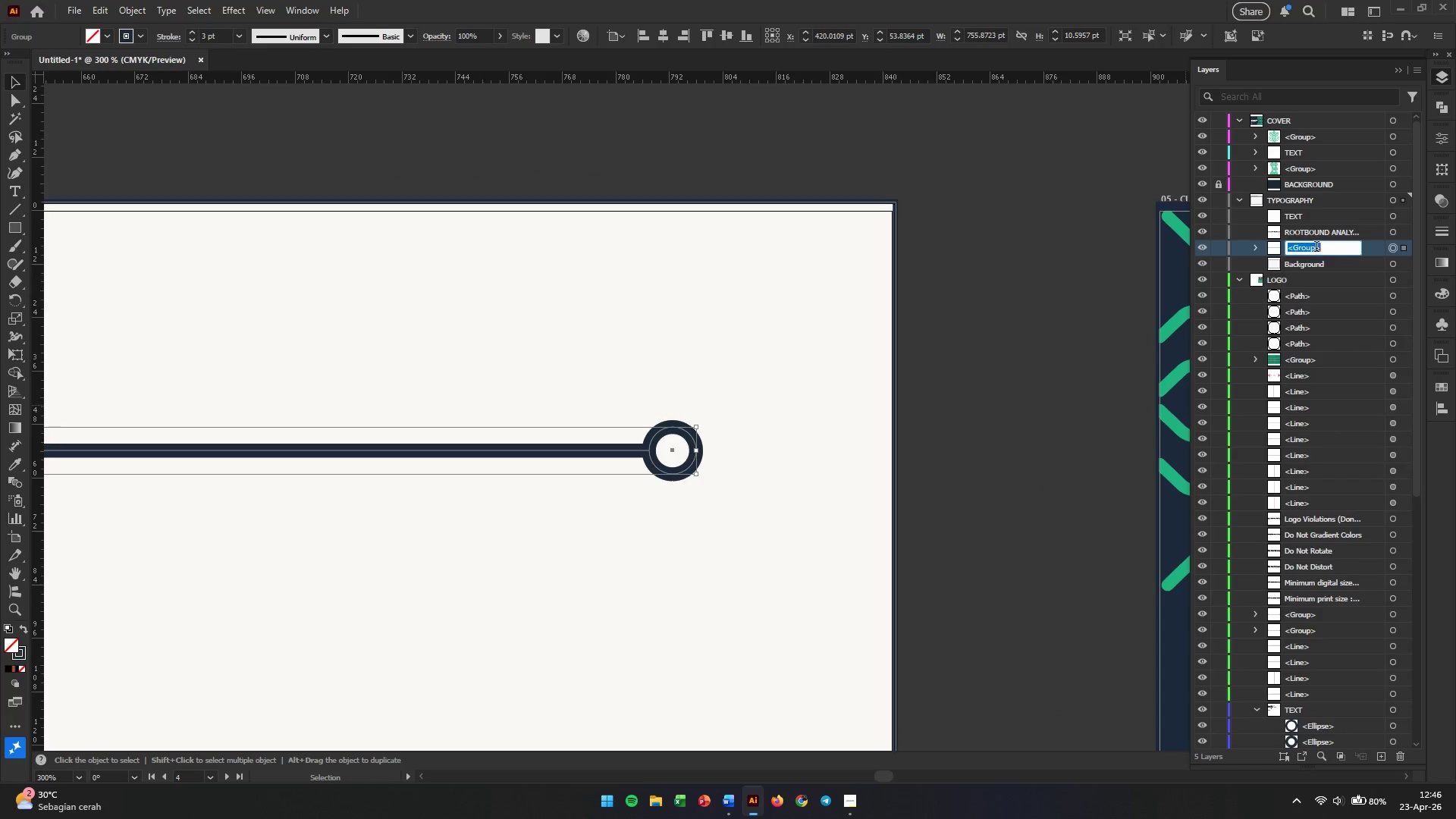 
triple_click([1316, 248])
 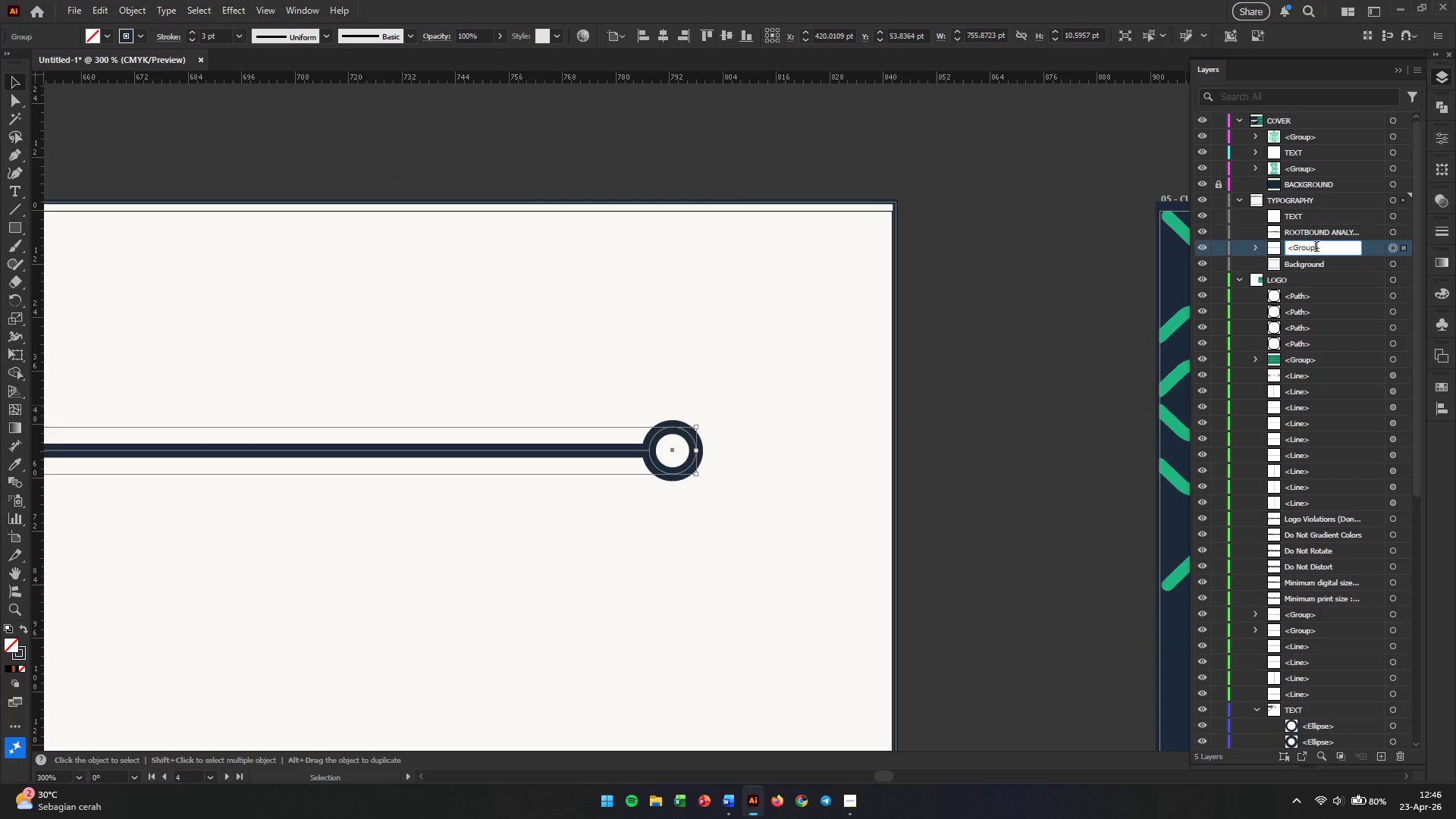 
triple_click([1316, 248])
 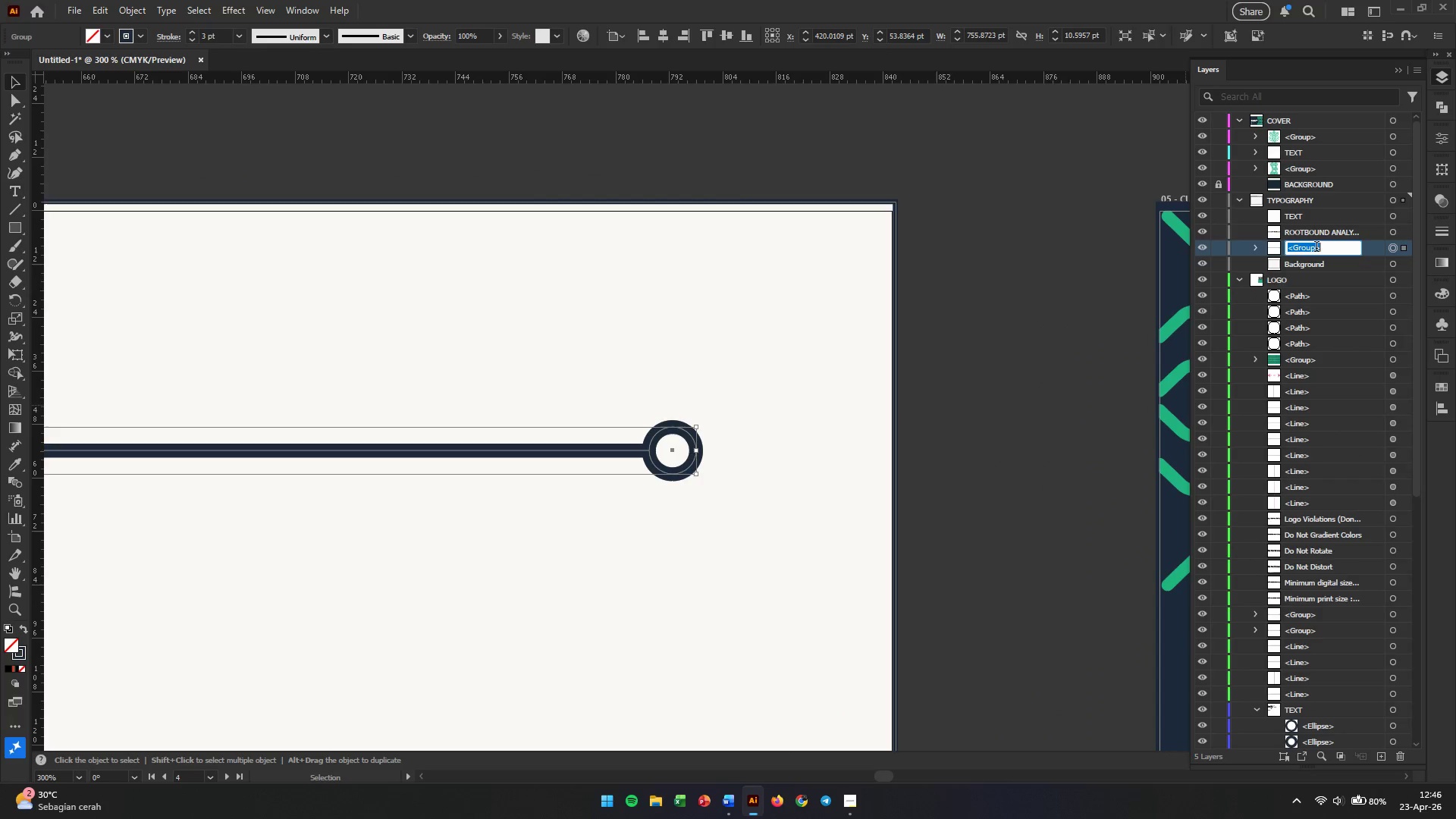 
triple_click([1316, 248])
 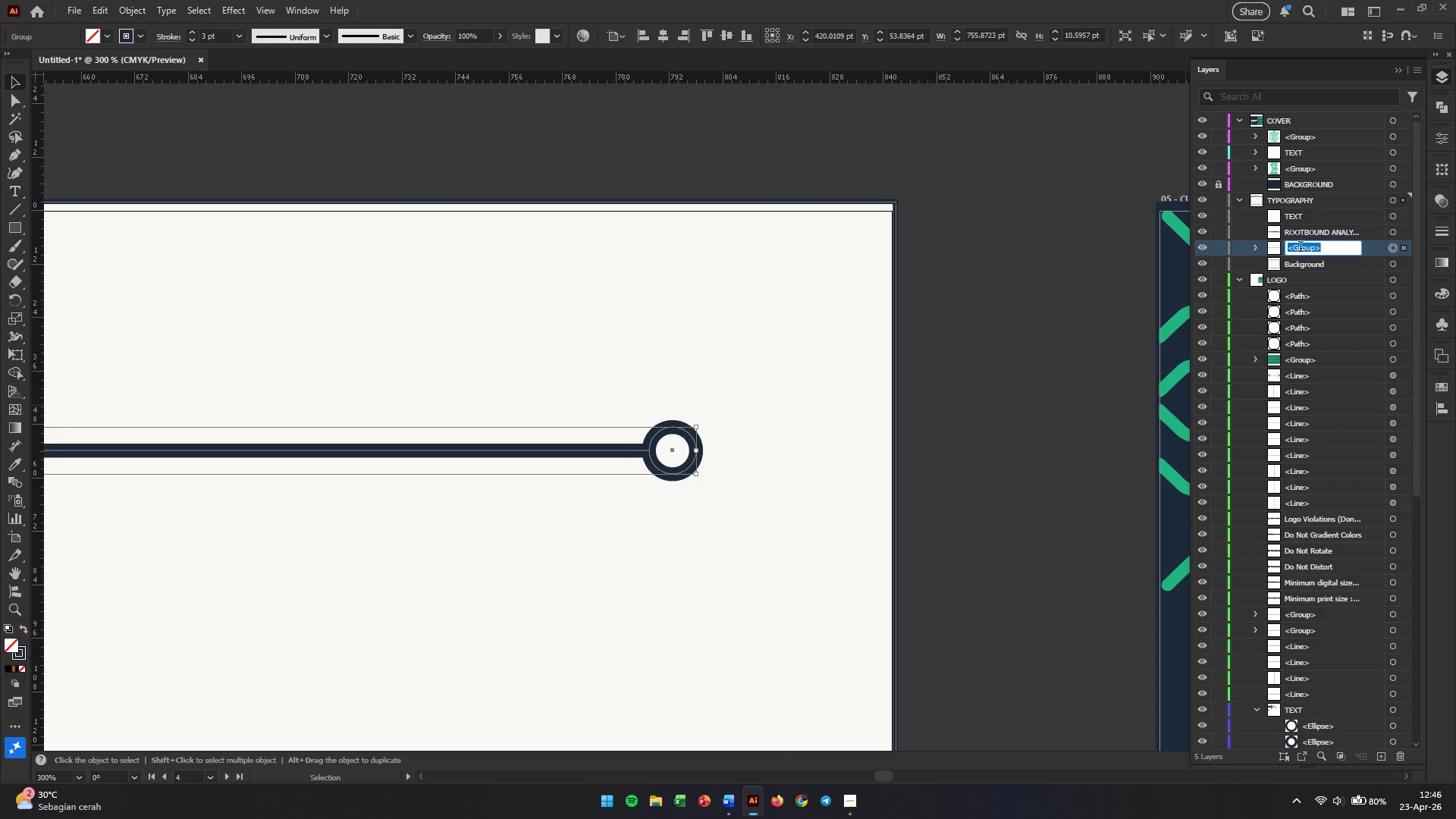 
type(LINE TEXT)
 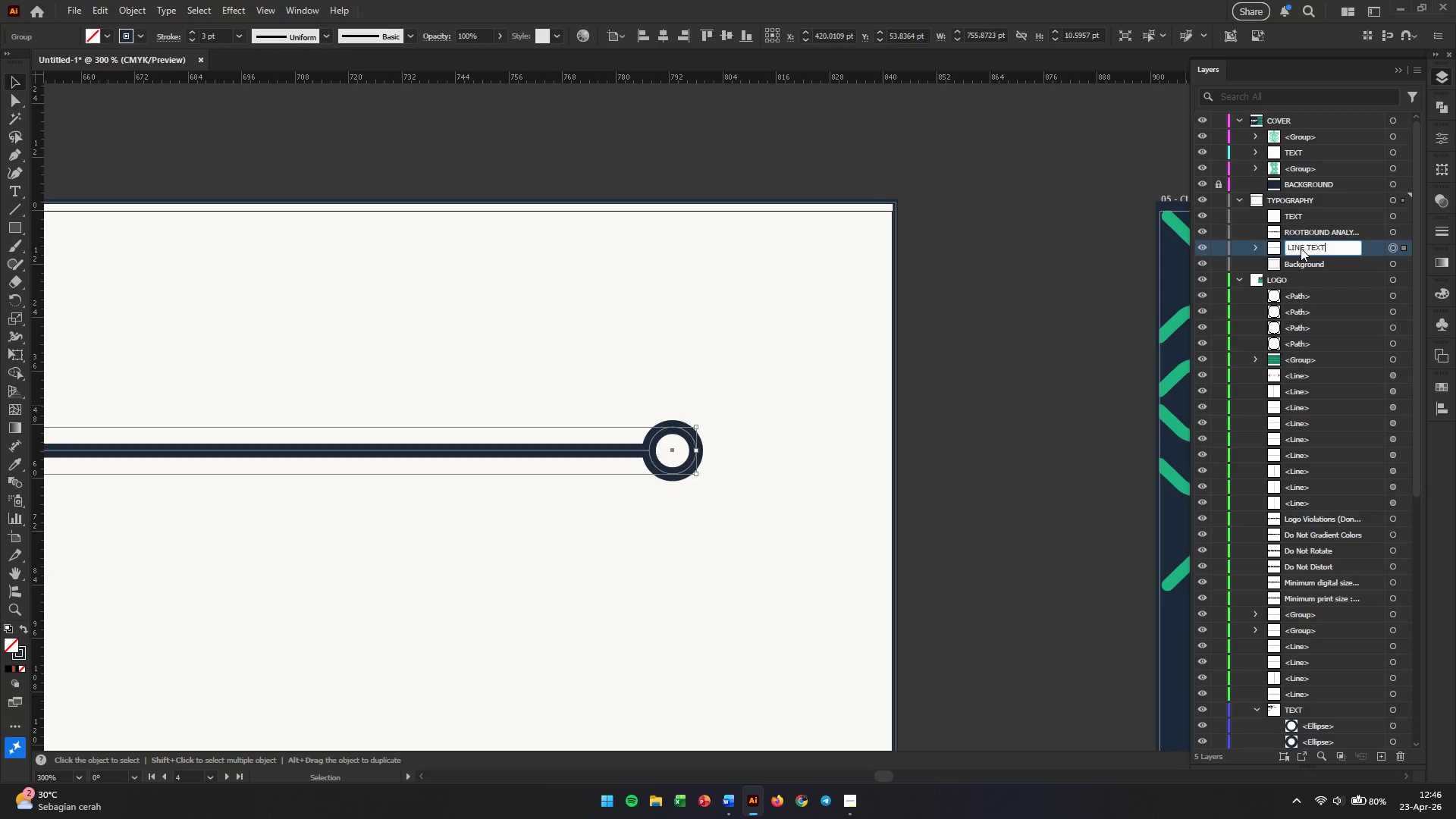 
key(Enter)
 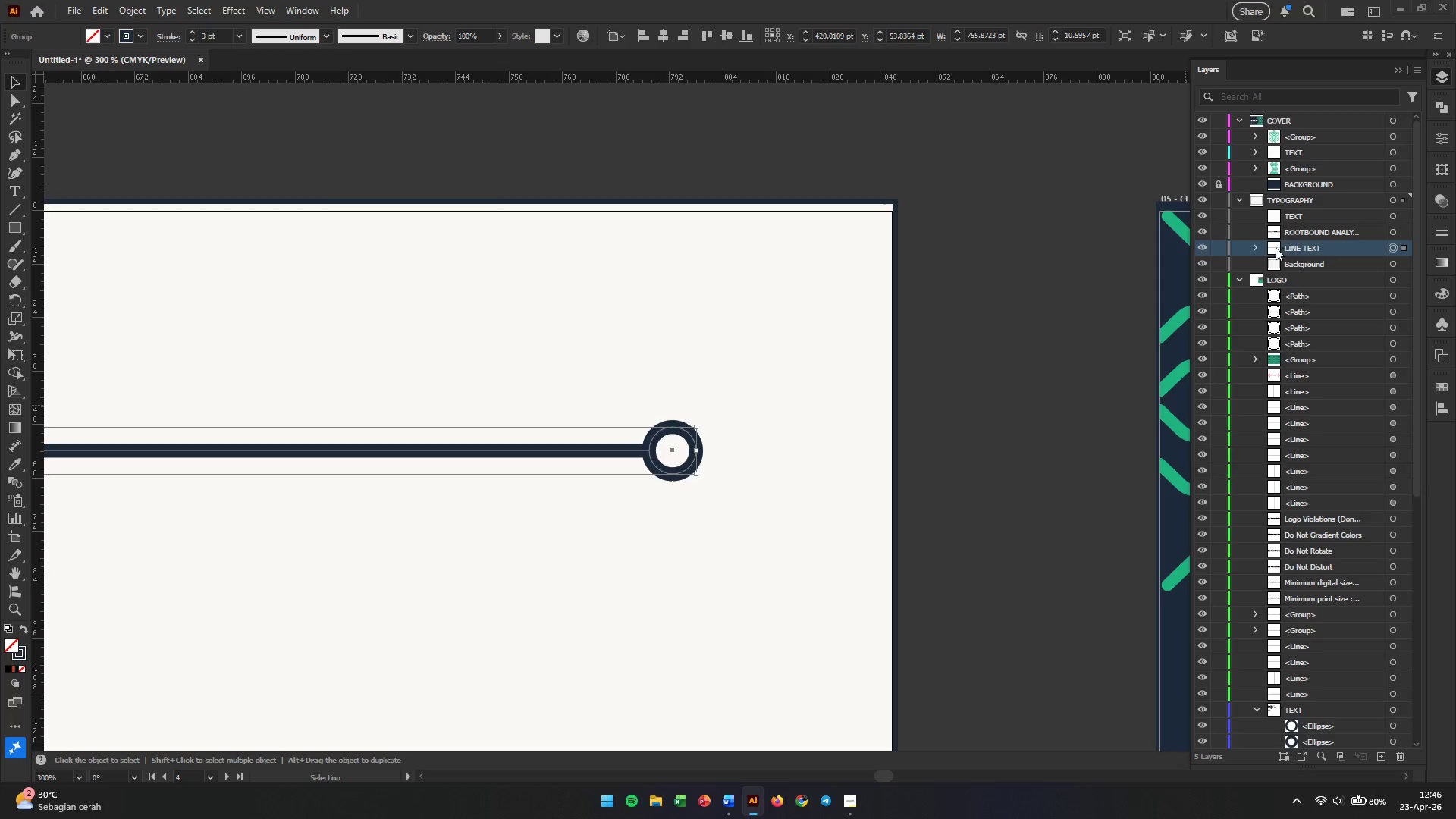 
left_click([1257, 247])
 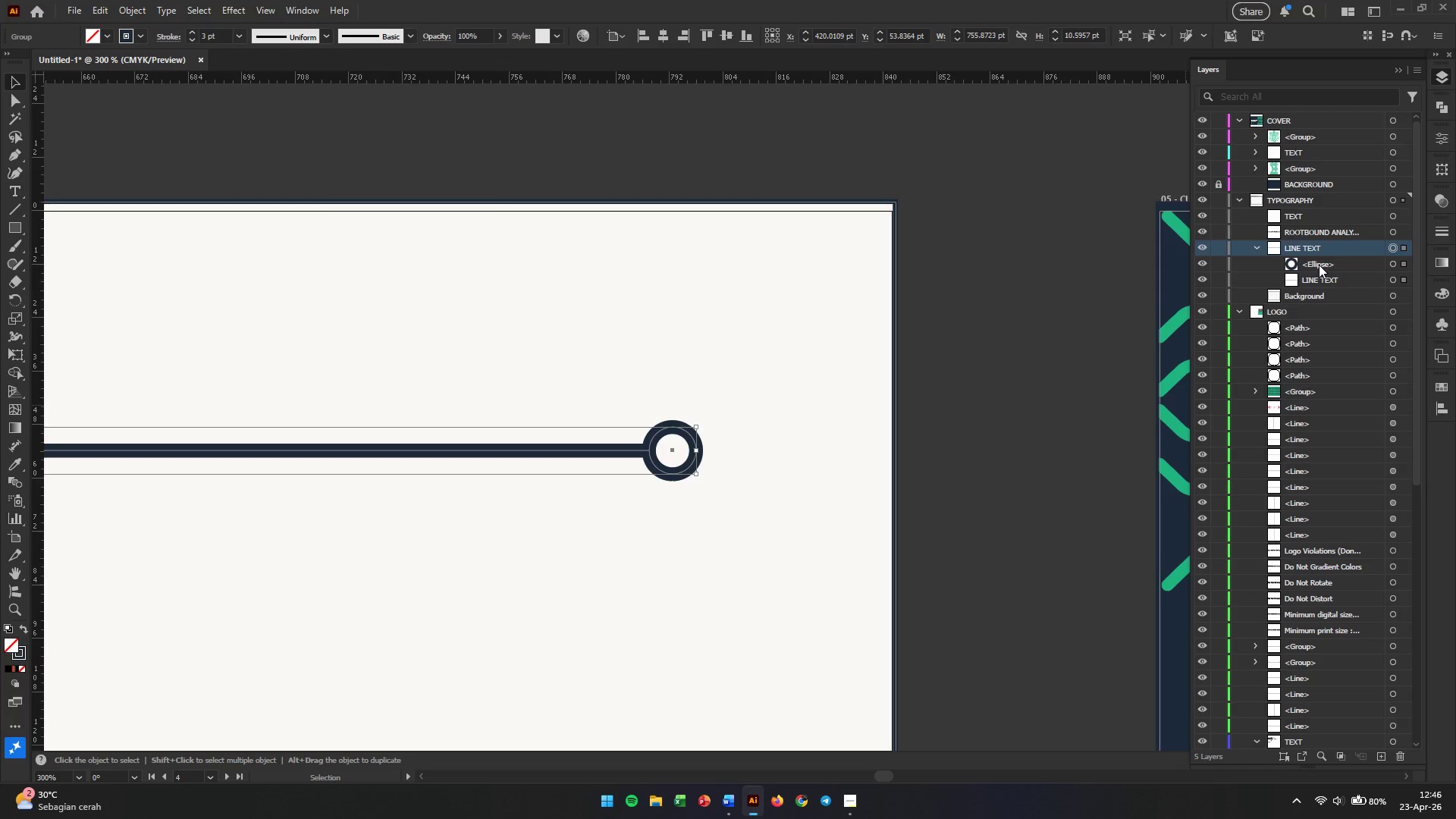 
double_click([1322, 262])
 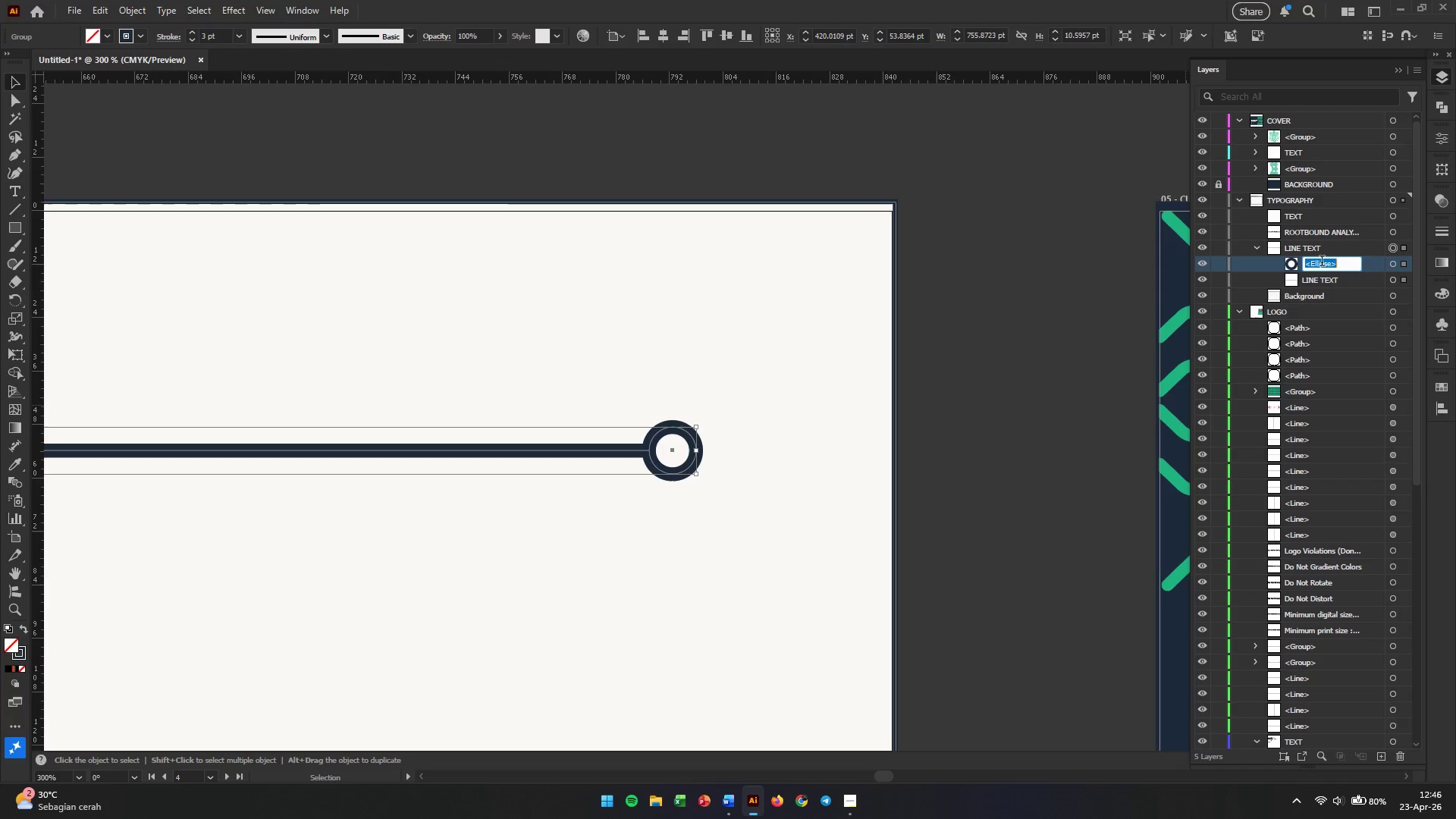 
triple_click([1322, 262])
 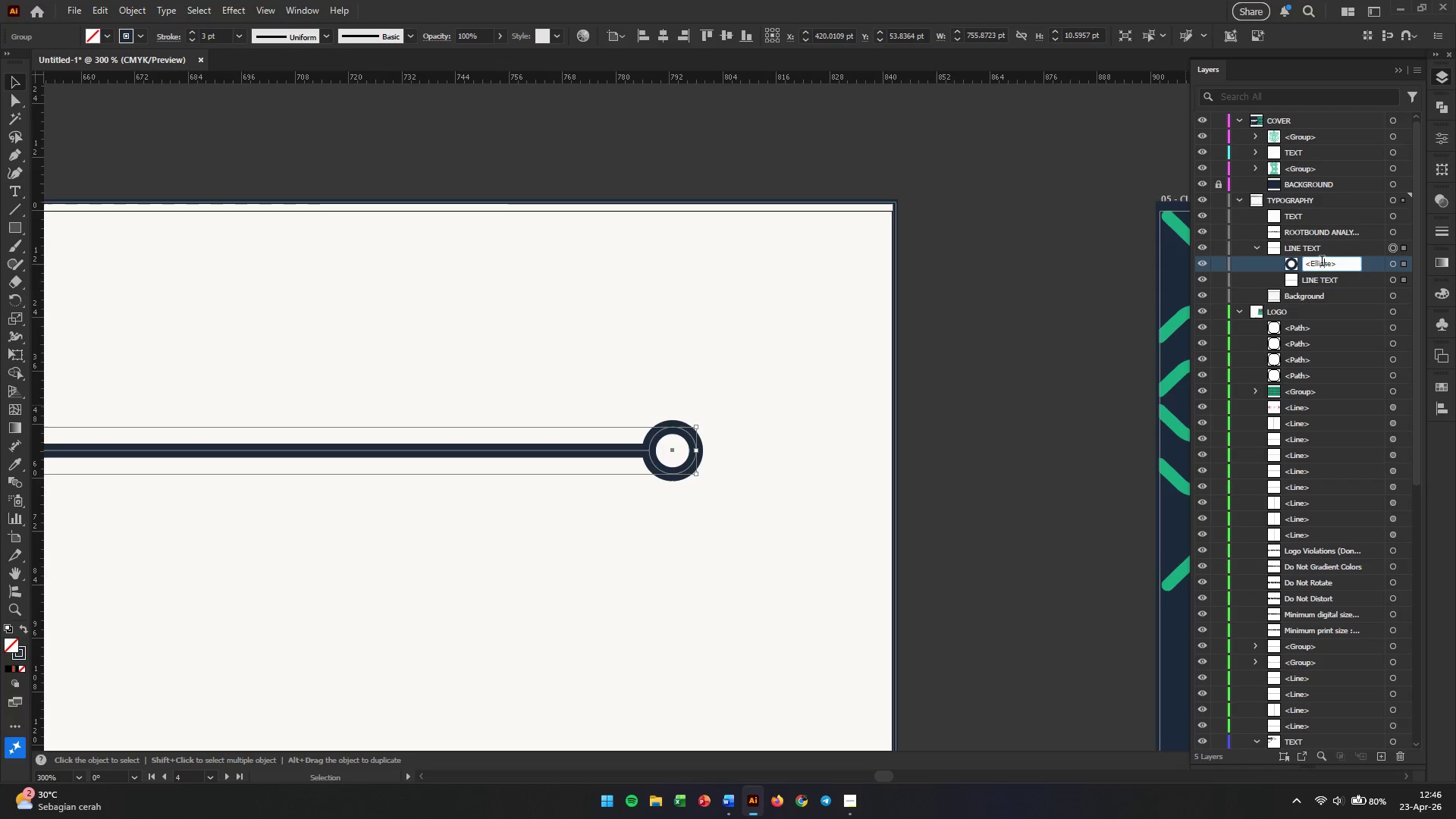 
triple_click([1322, 262])
 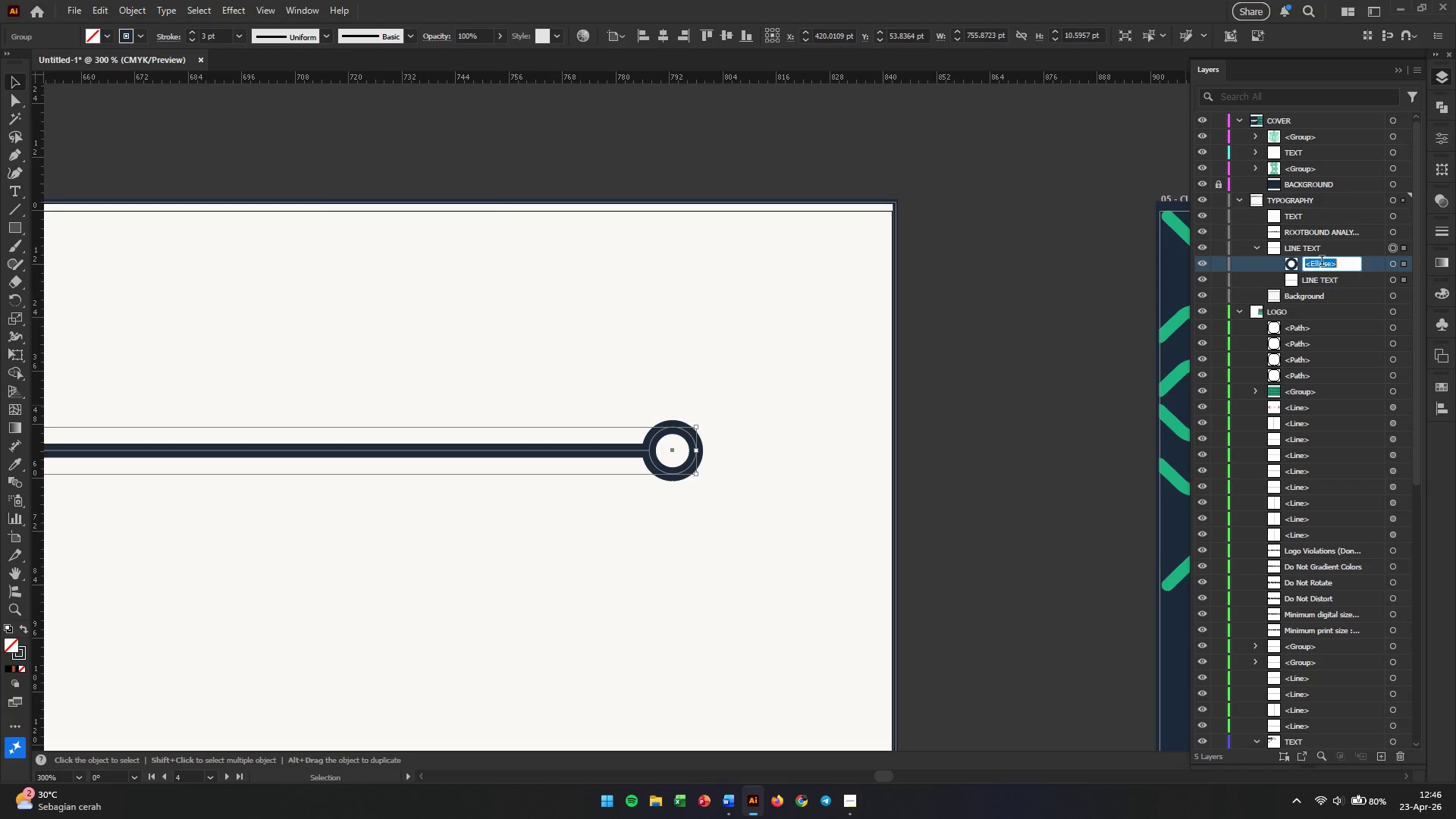 
triple_click([1322, 262])
 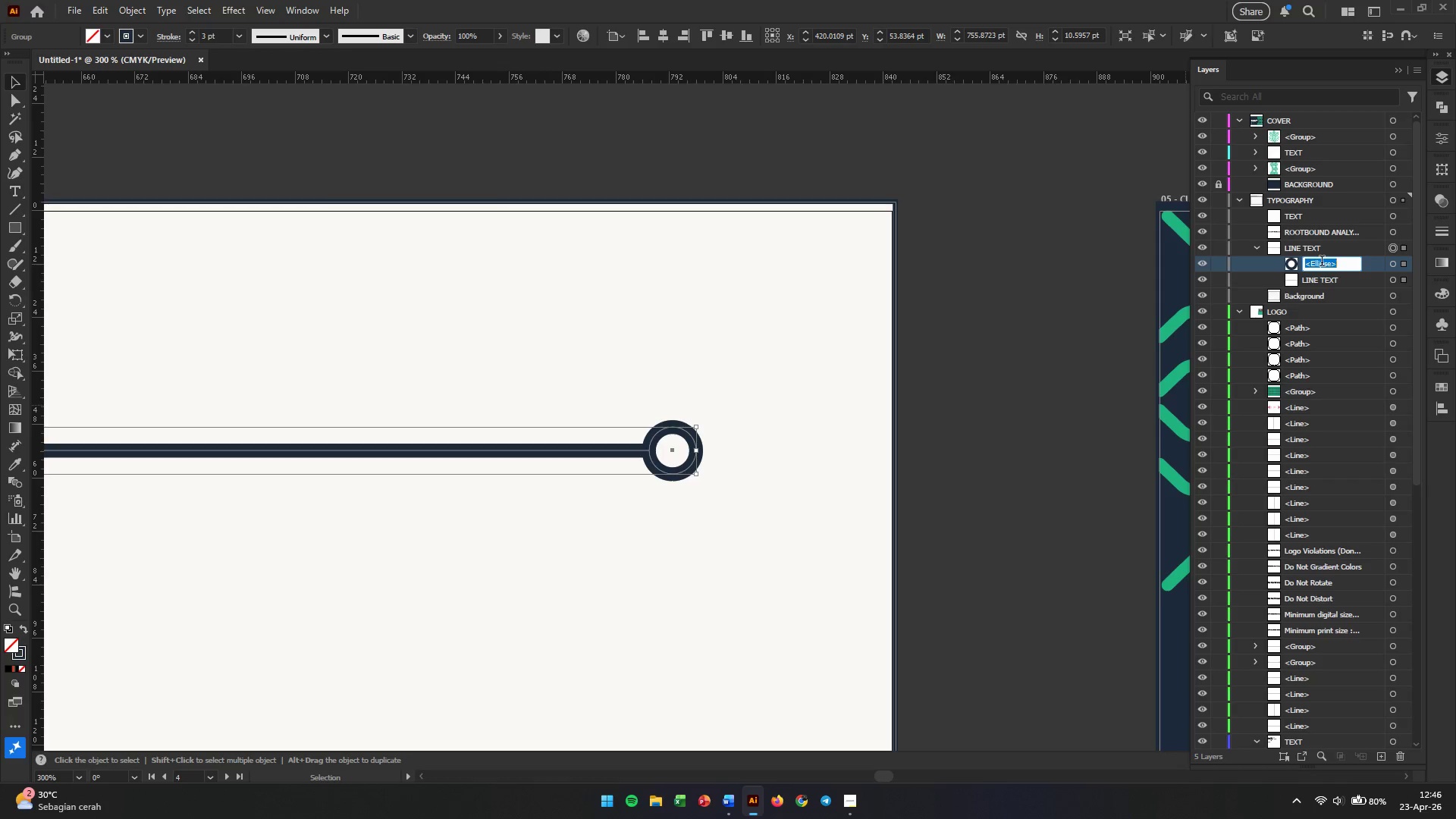 
type(CIRCLE)
 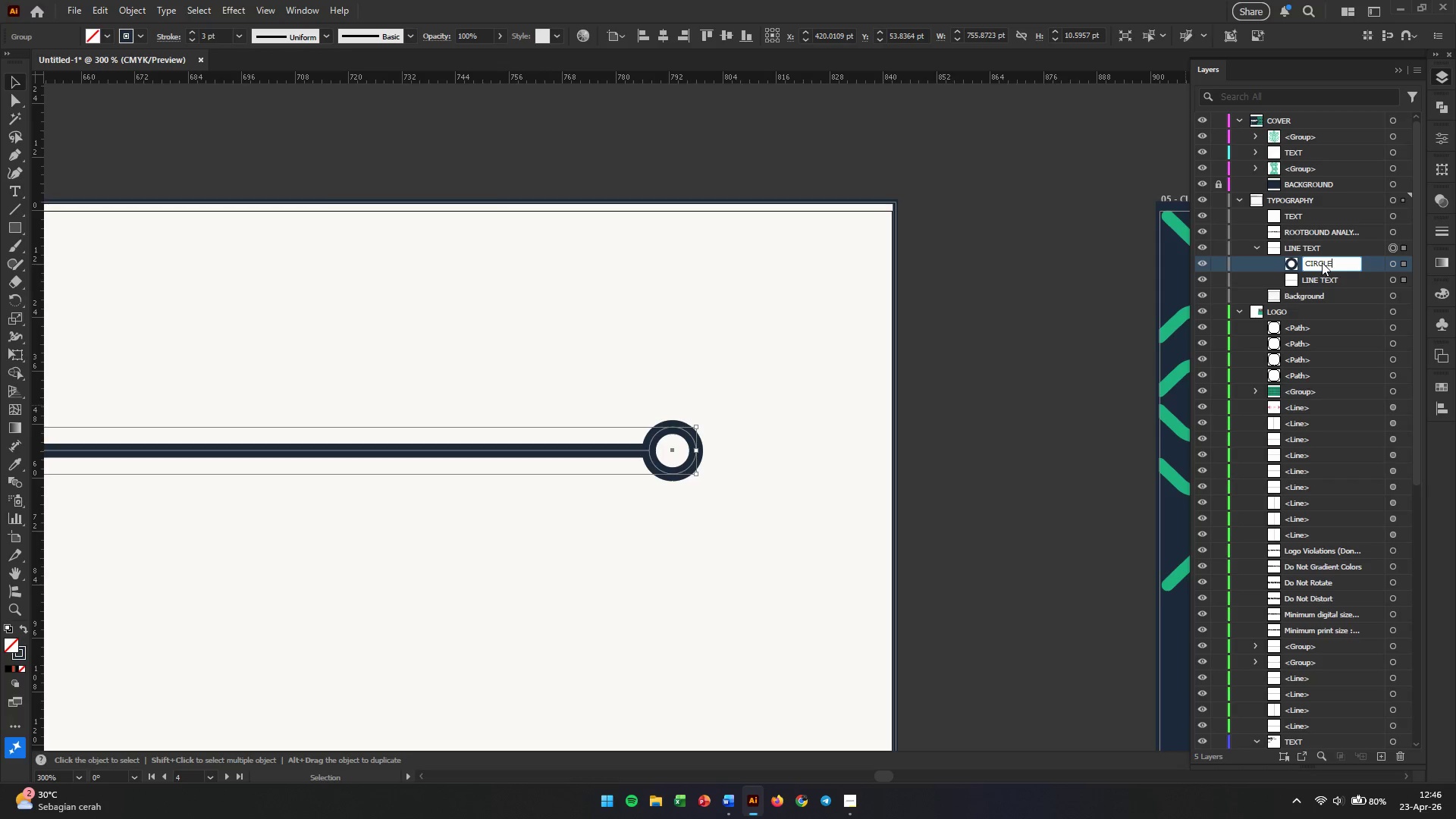 
key(Enter)
 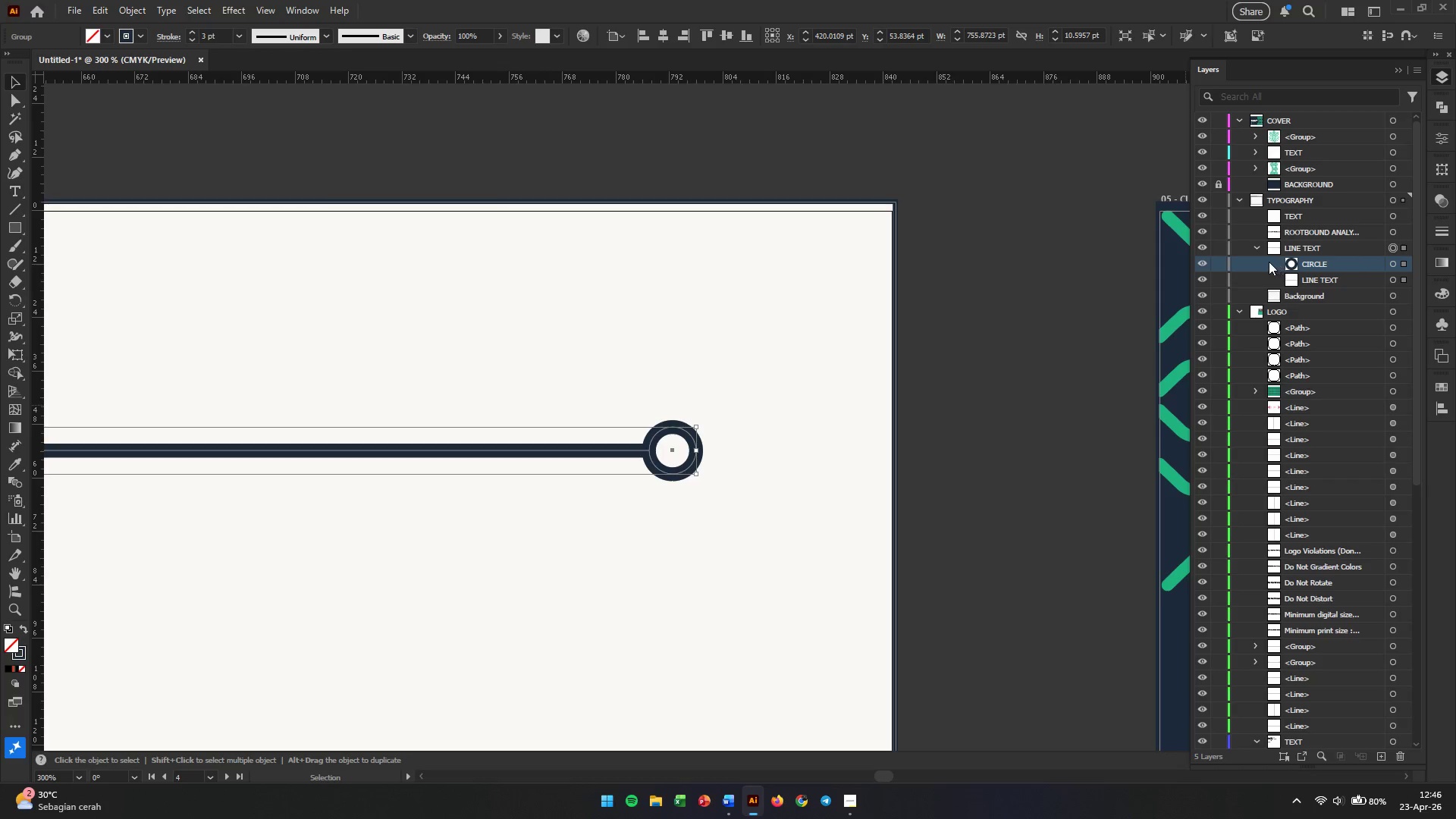 
left_click([1254, 249])
 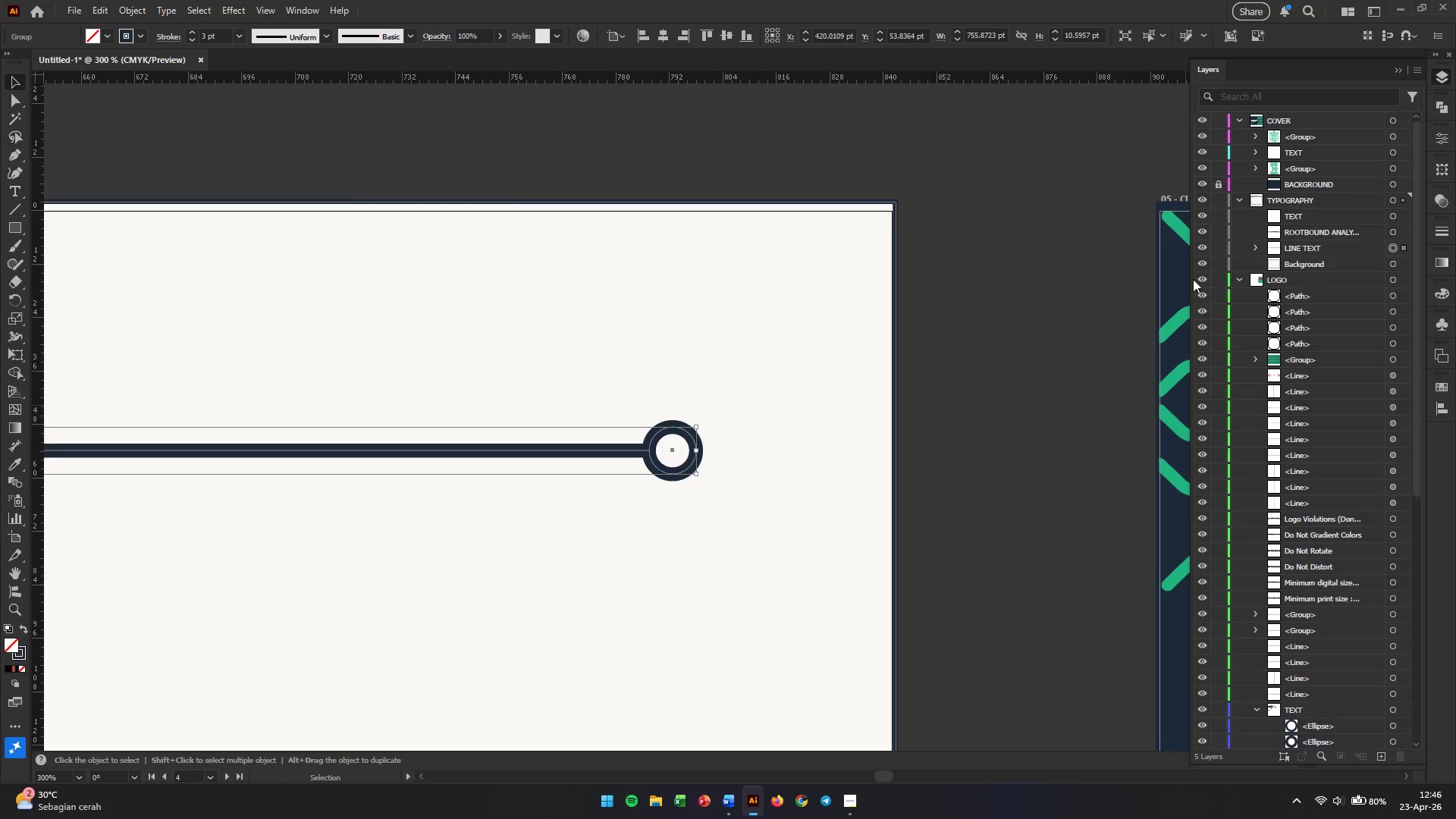 
hold_key(key=AltLeft, duration=2.47)
scroll: coordinate [323, 416], scroll_direction: down, amount: 5.0
 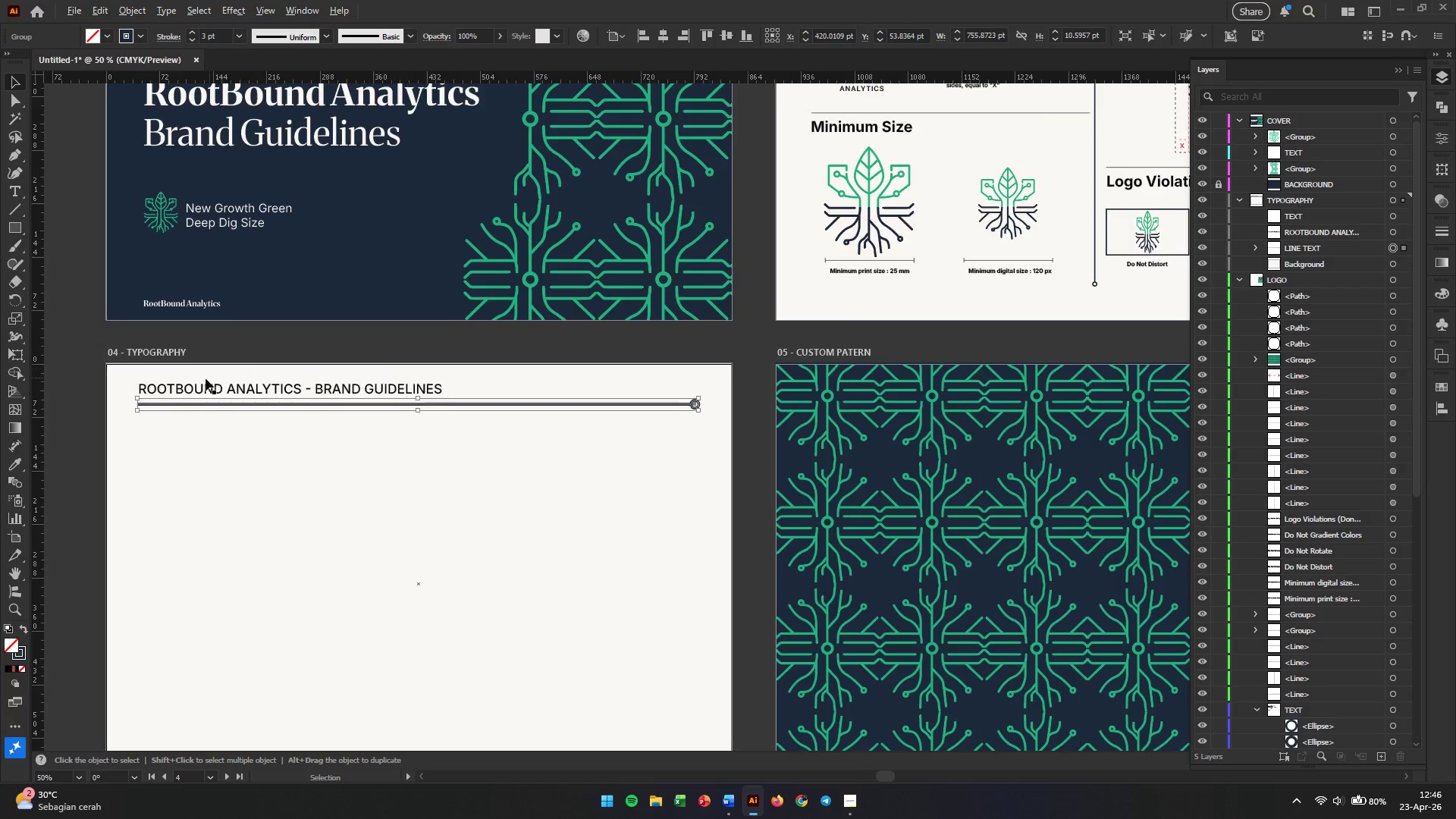 
scroll: coordinate [179, 384], scroll_direction: up, amount: 2.0
 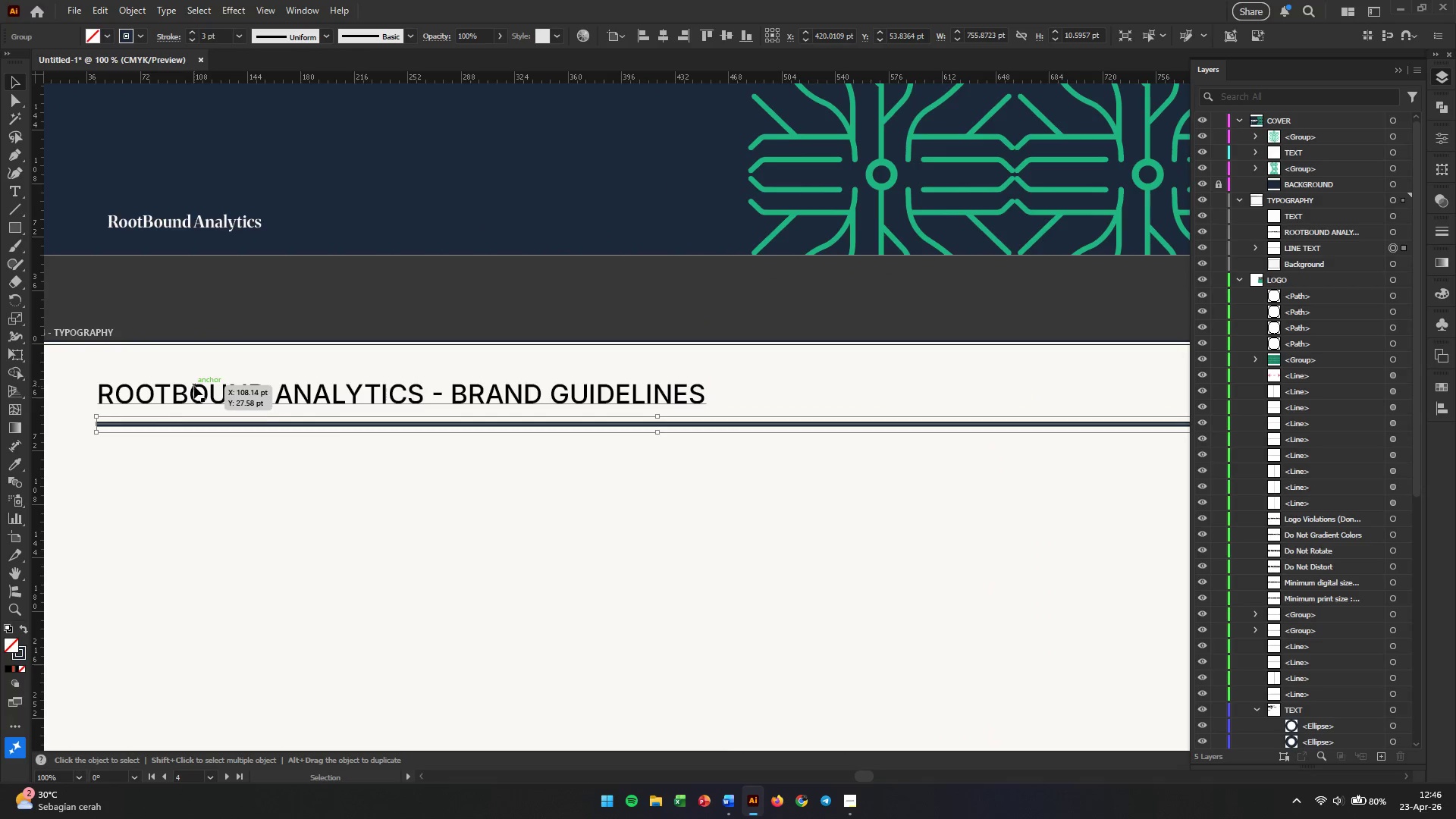 
double_click([194, 386])
 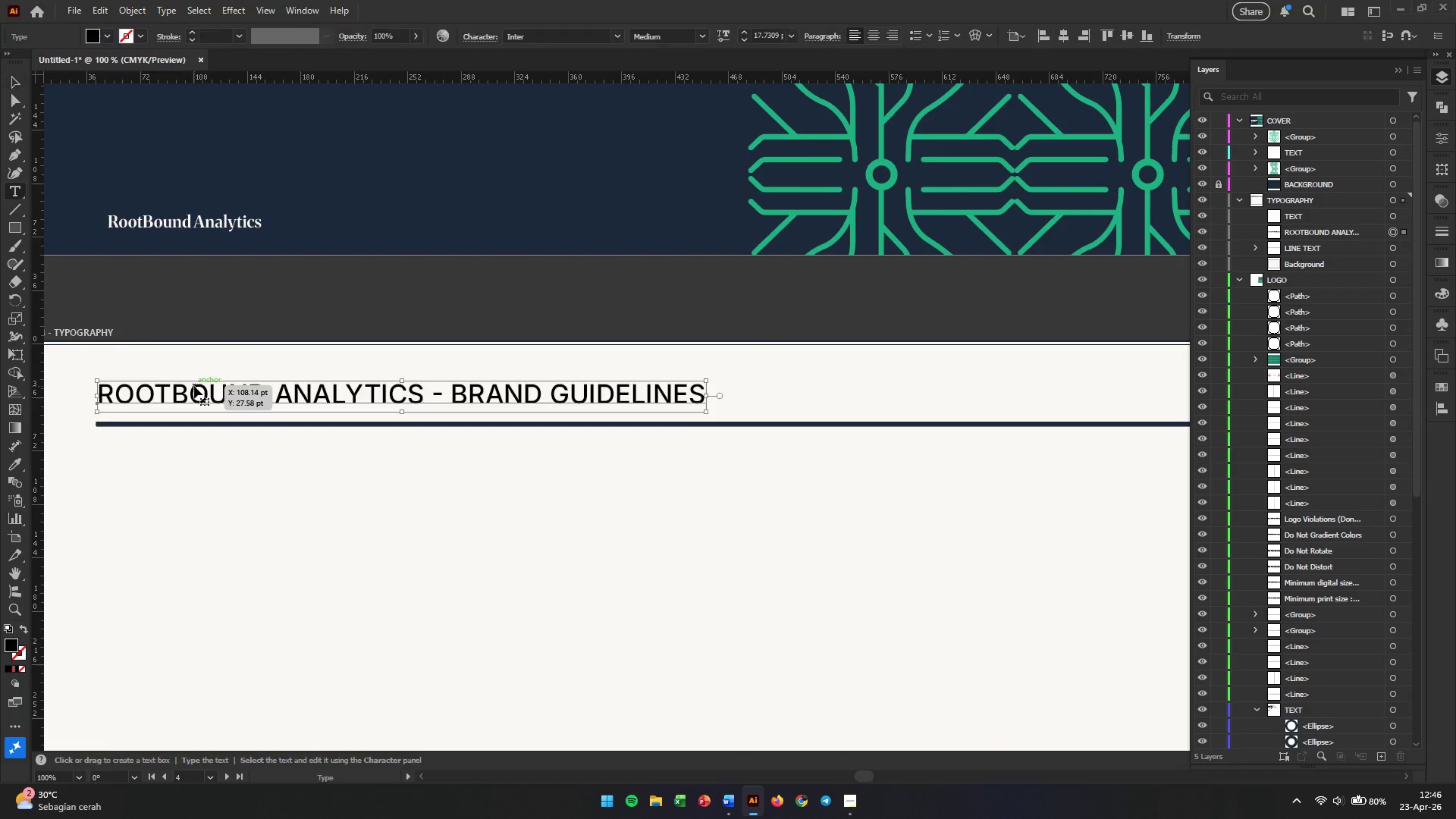 
triple_click([194, 386])
 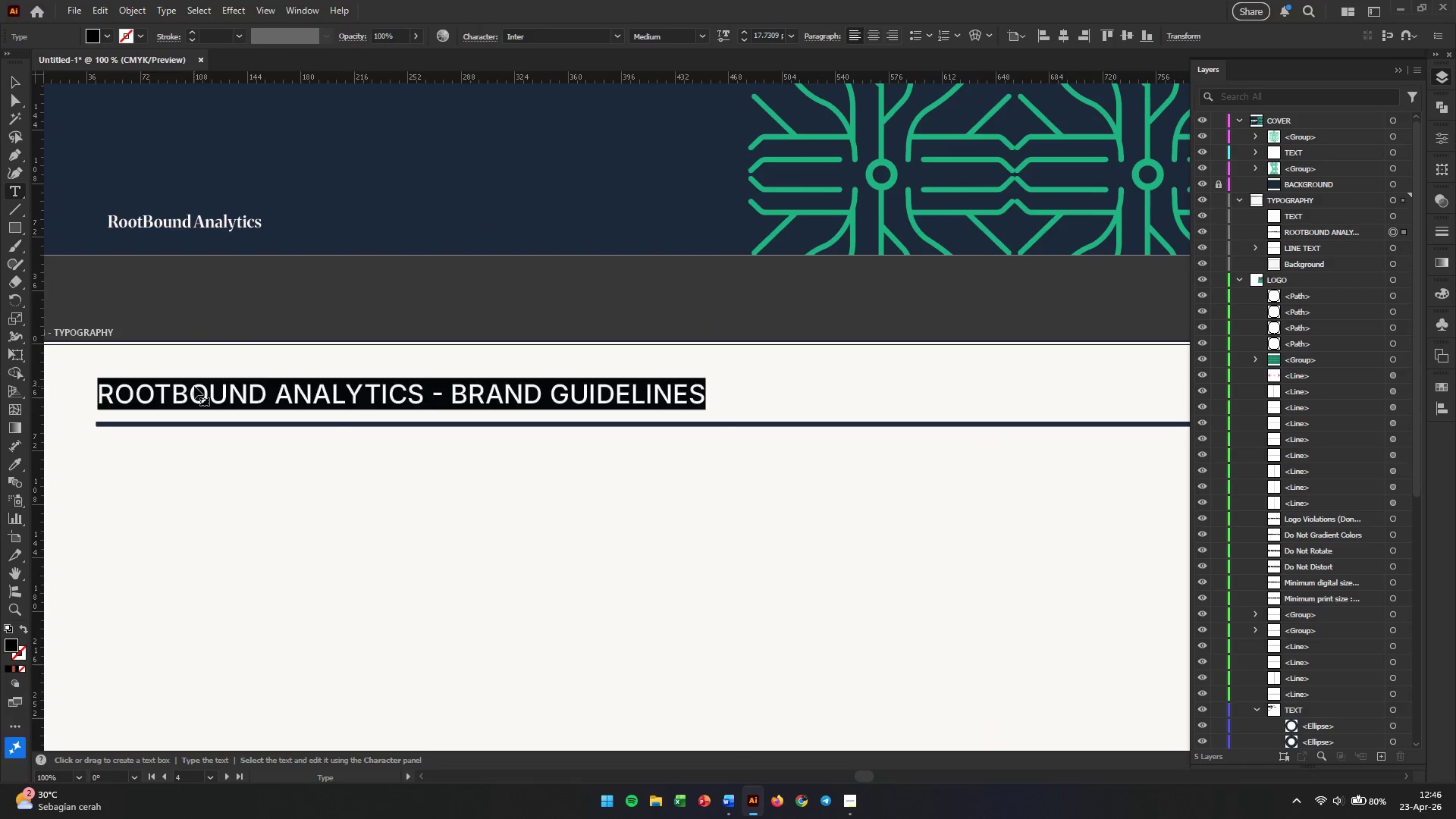 
triple_click([194, 386])
 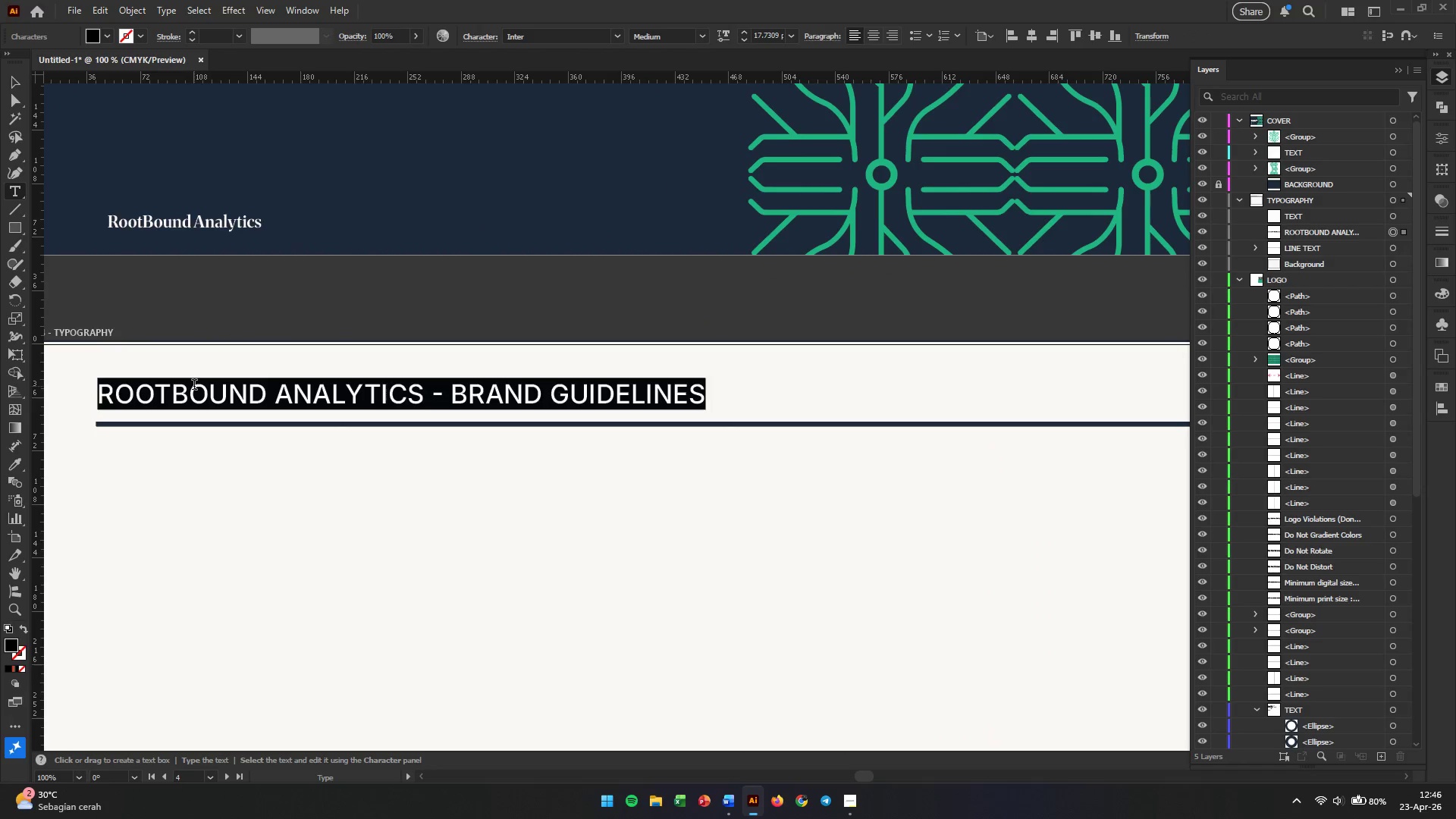 
type(TYPO )
key(Backspace)
type(GRAPHU)
key(Backspace)
 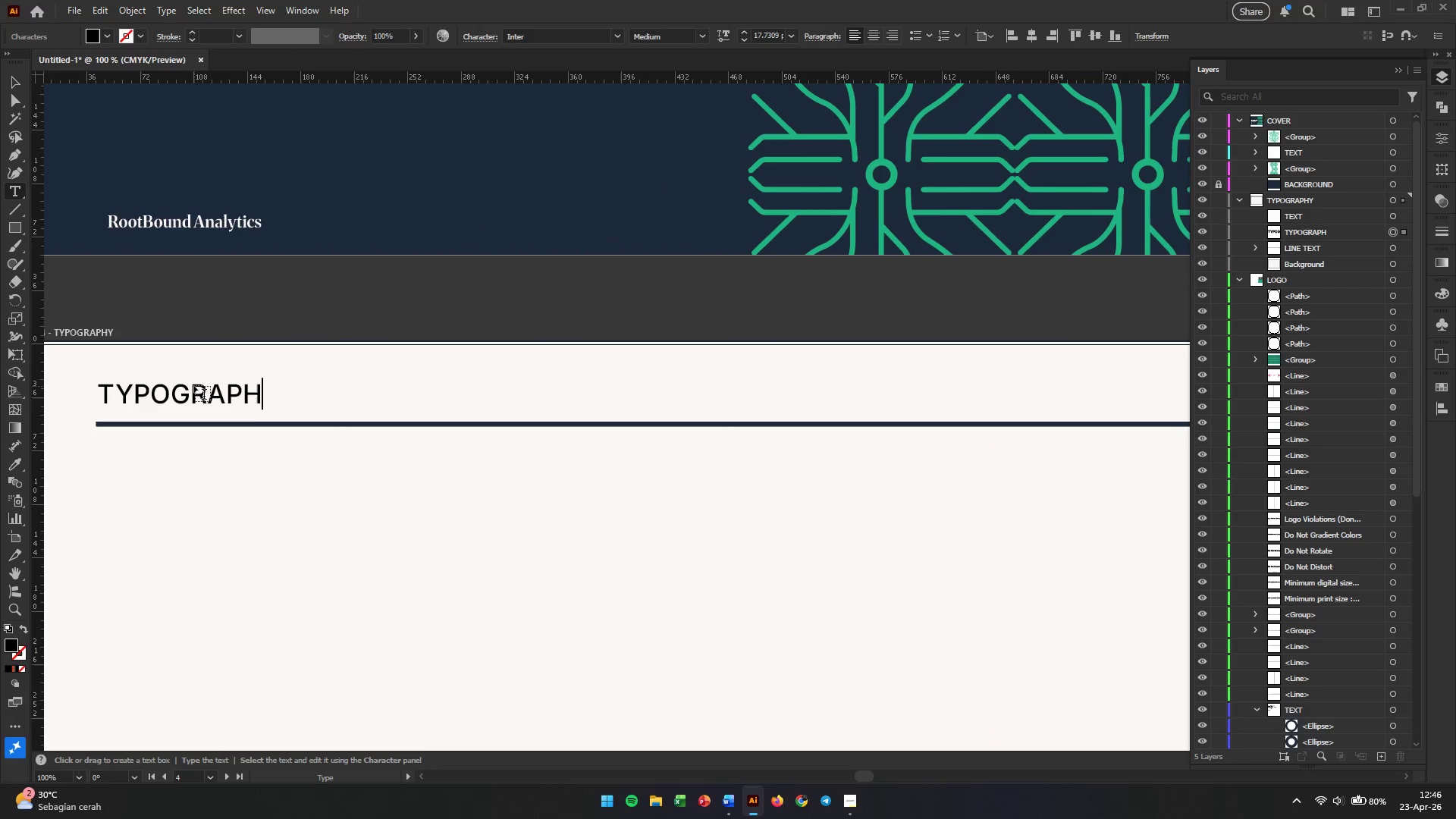 
left_click([9, 74])
 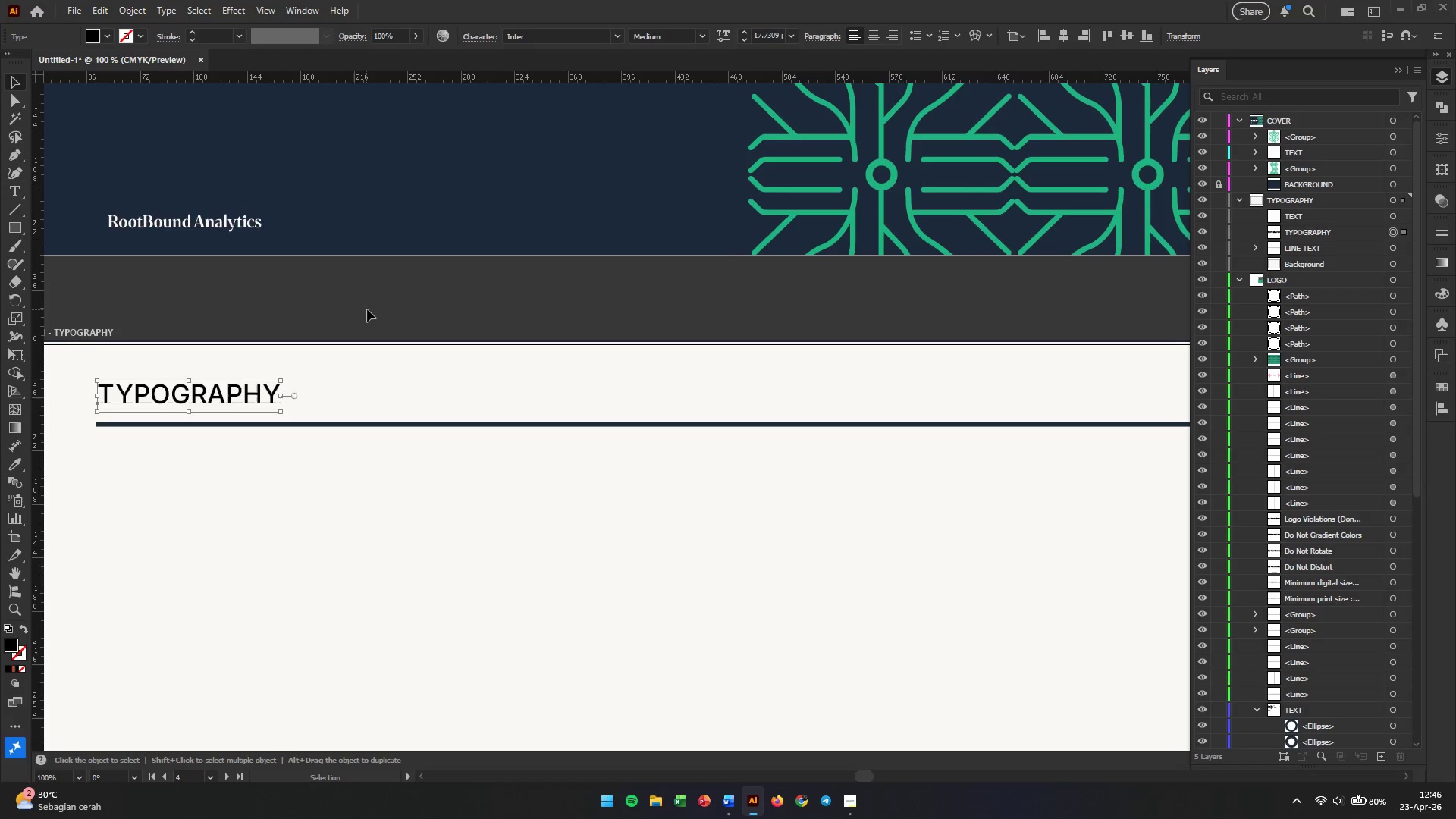 
left_click([367, 309])
 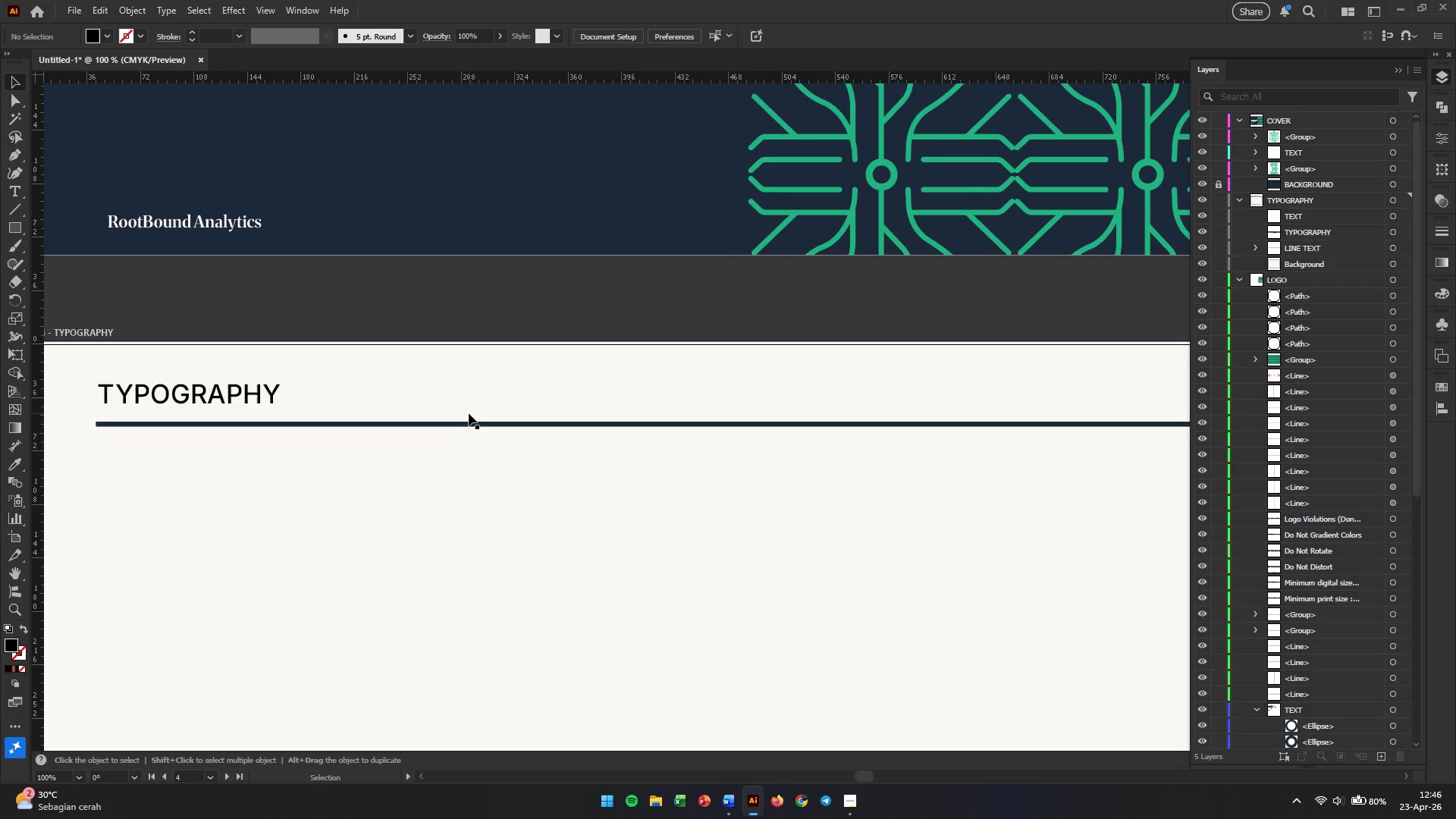 
hold_key(key=AltLeft, duration=1.8)
scroll: coordinate [469, 413], scroll_direction: down, amount: 3.0
 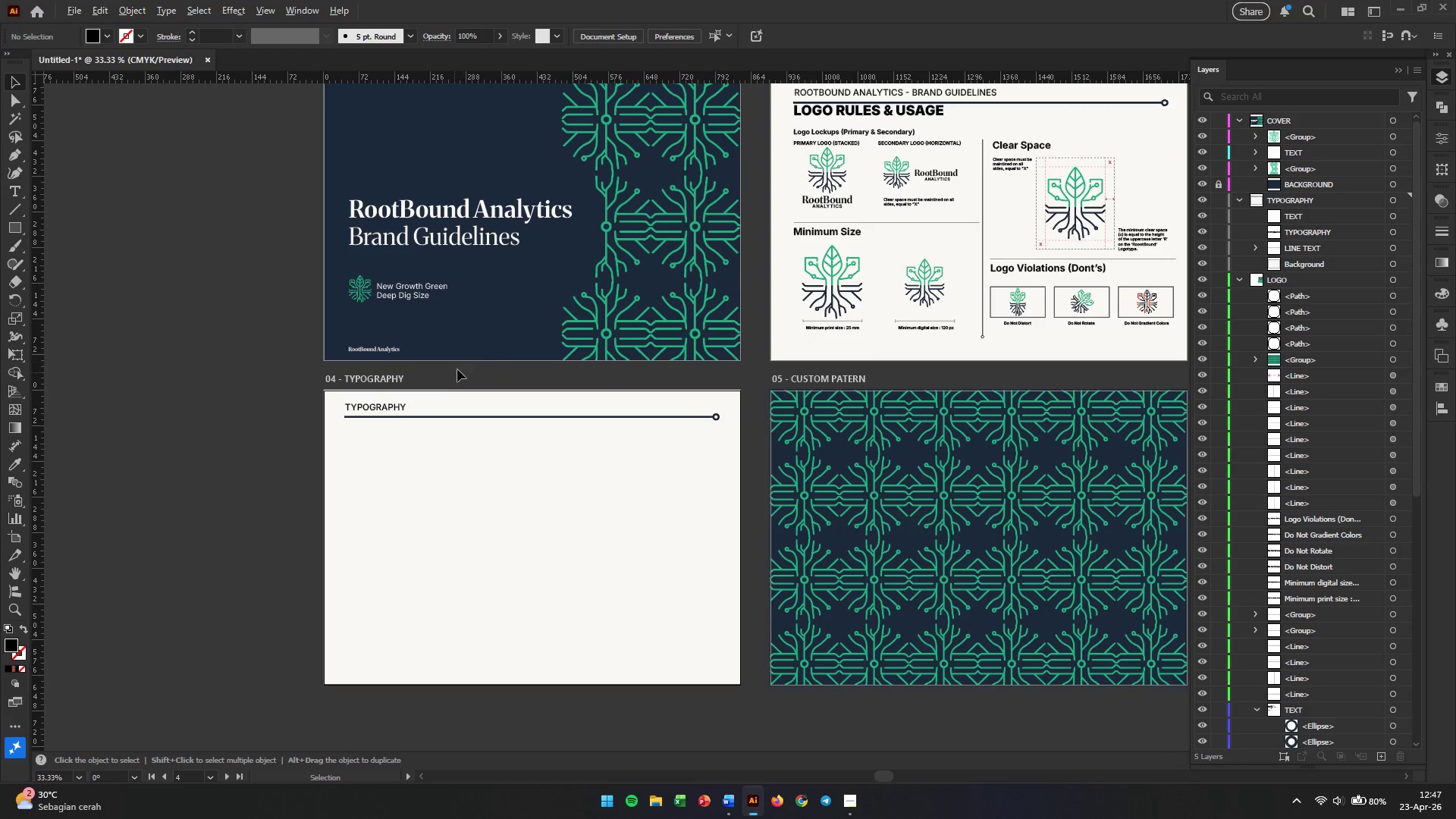 
scroll: coordinate [448, 378], scroll_direction: up, amount: 1.0
 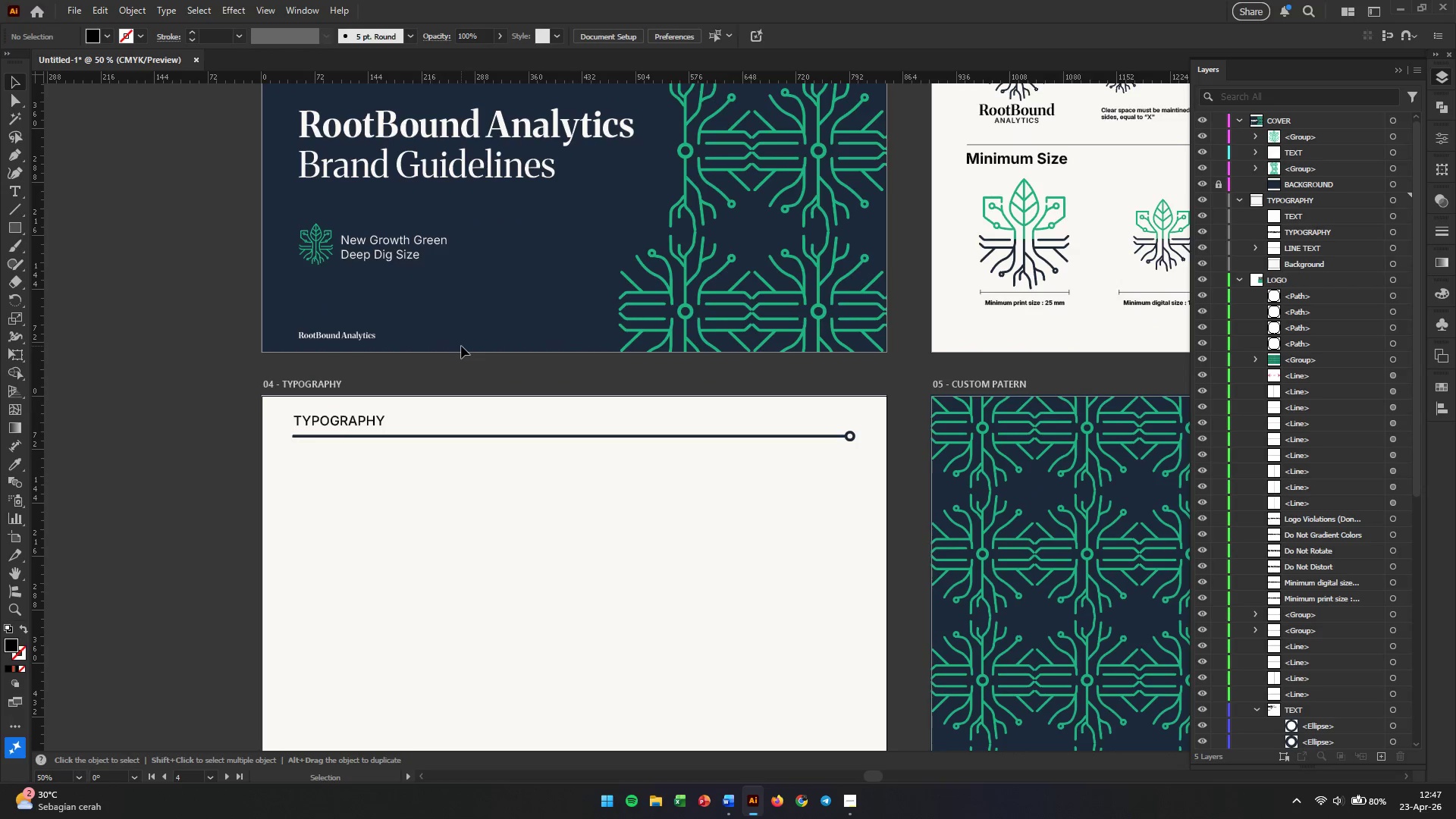 
hold_key(key=AltLeft, duration=2.11)
scroll: coordinate [548, 375], scroll_direction: down, amount: 3.0
 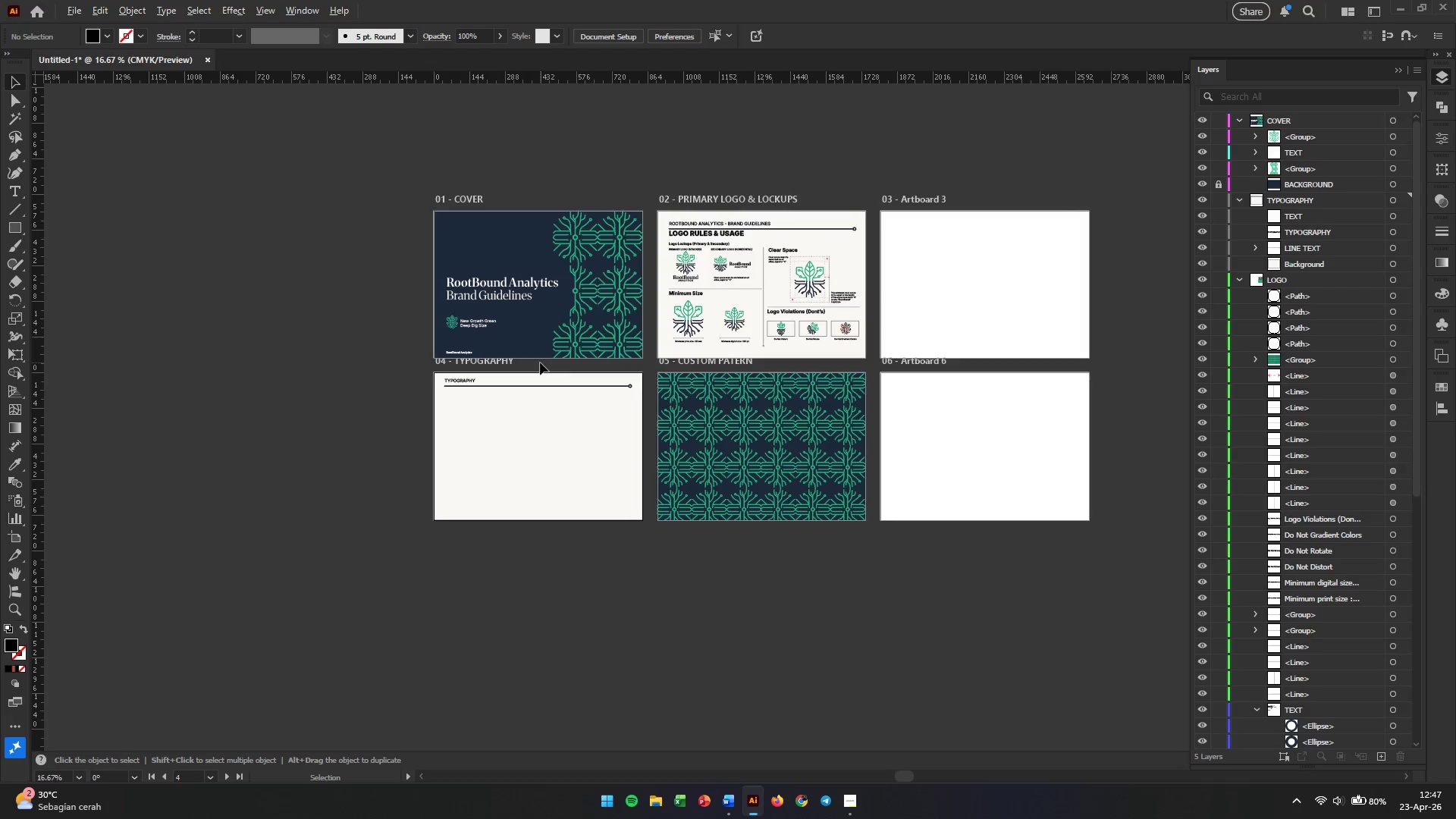 
scroll: coordinate [540, 362], scroll_direction: up, amount: 1.0
 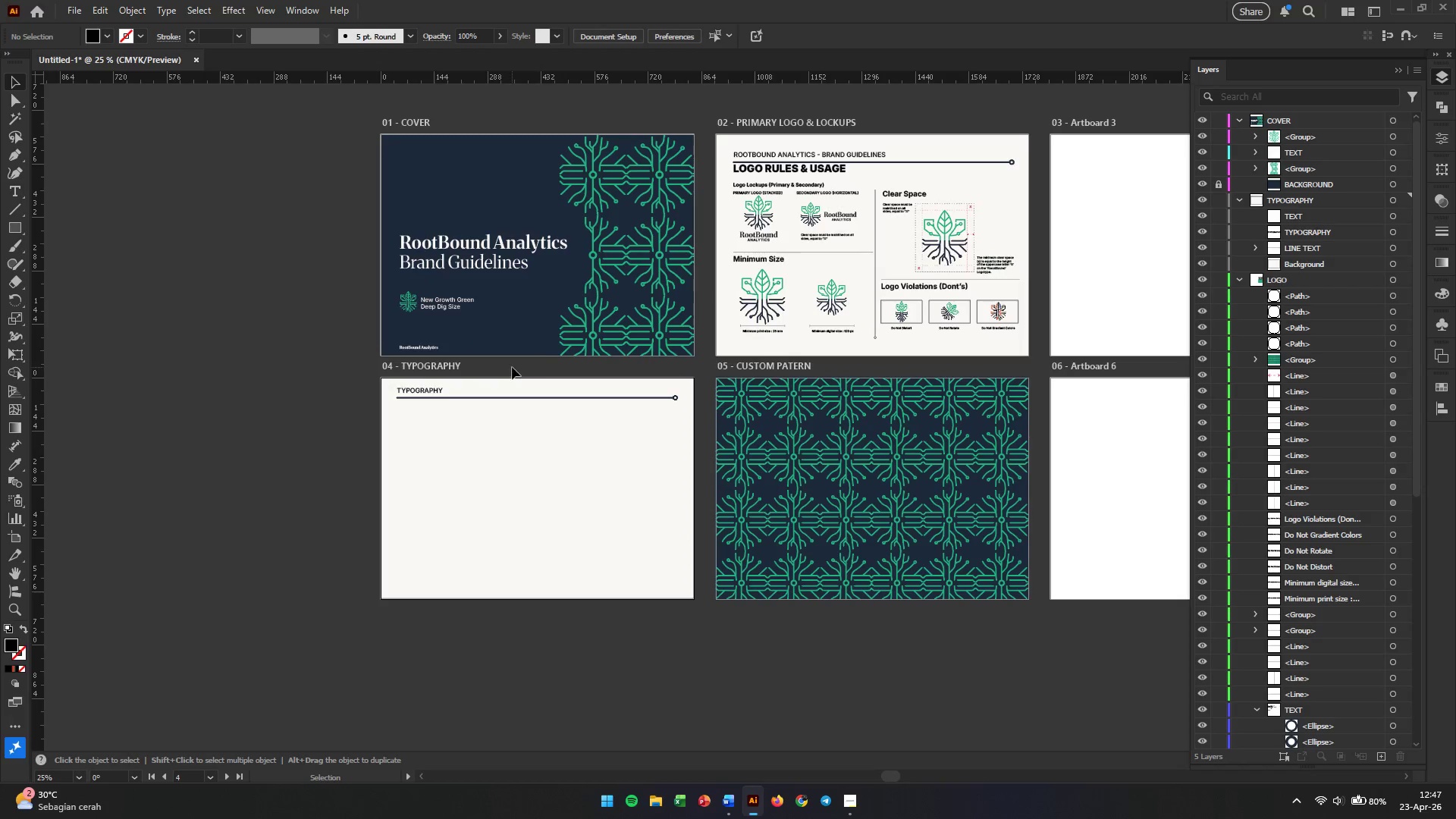 
hold_key(key=AltLeft, duration=0.56)
scroll: coordinate [502, 354], scroll_direction: up, amount: 2.0
 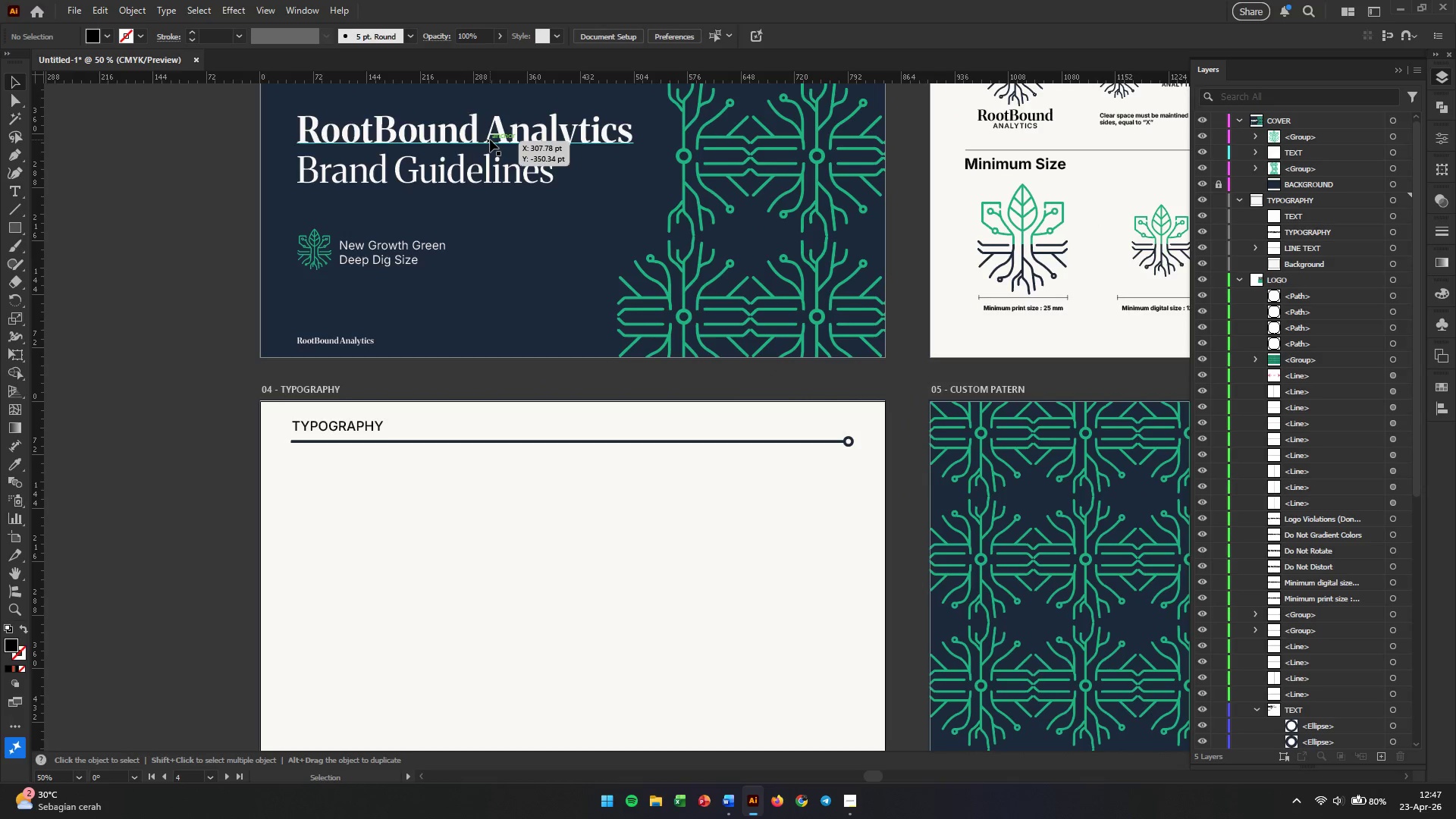 
left_click_drag(start_coordinate=[490, 140], to_coordinate=[486, 493])
 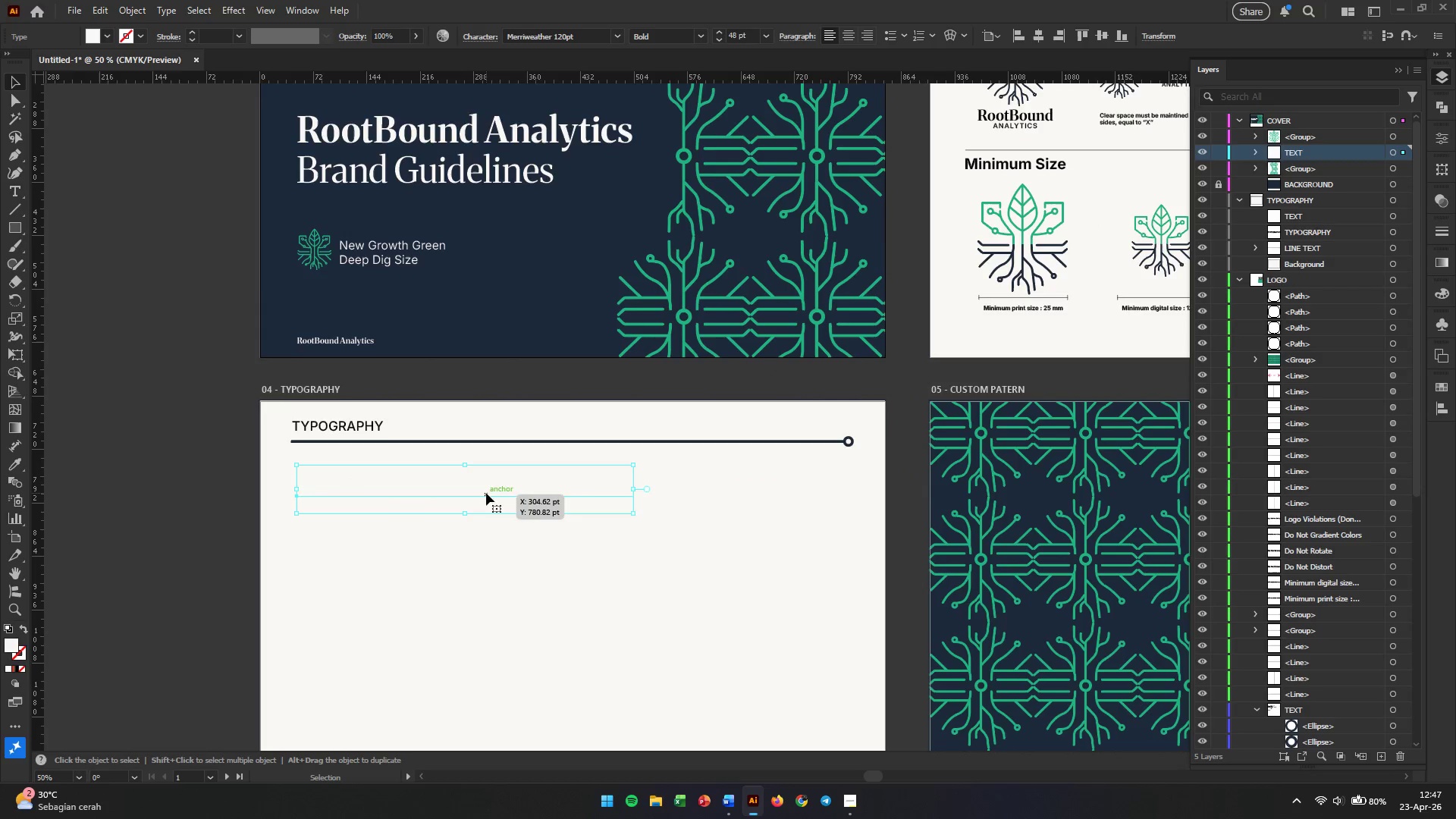 
hold_key(key=AltLeft, duration=1.44)
 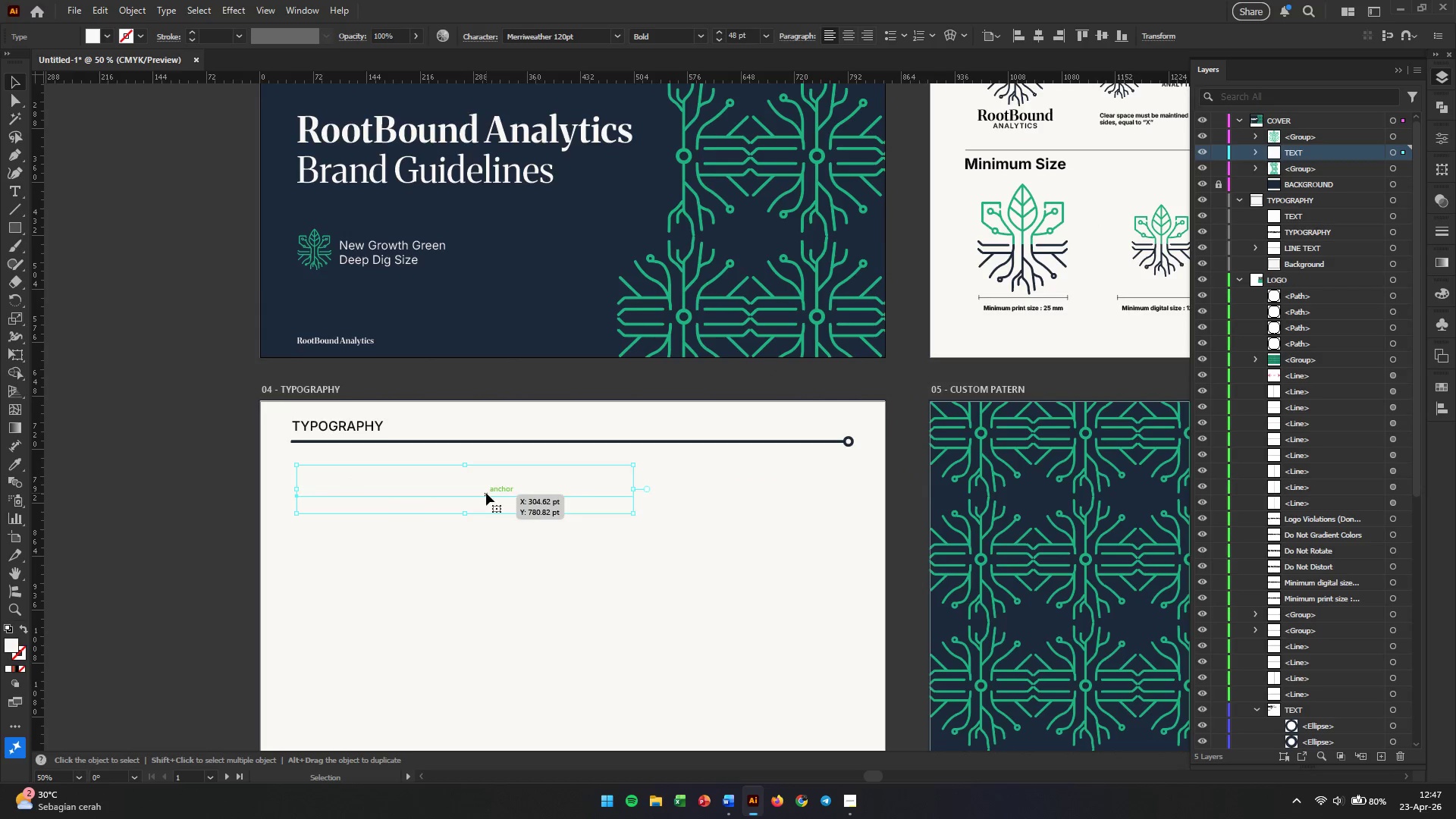 
hold_key(key=ShiftLeft, duration=1.09)
 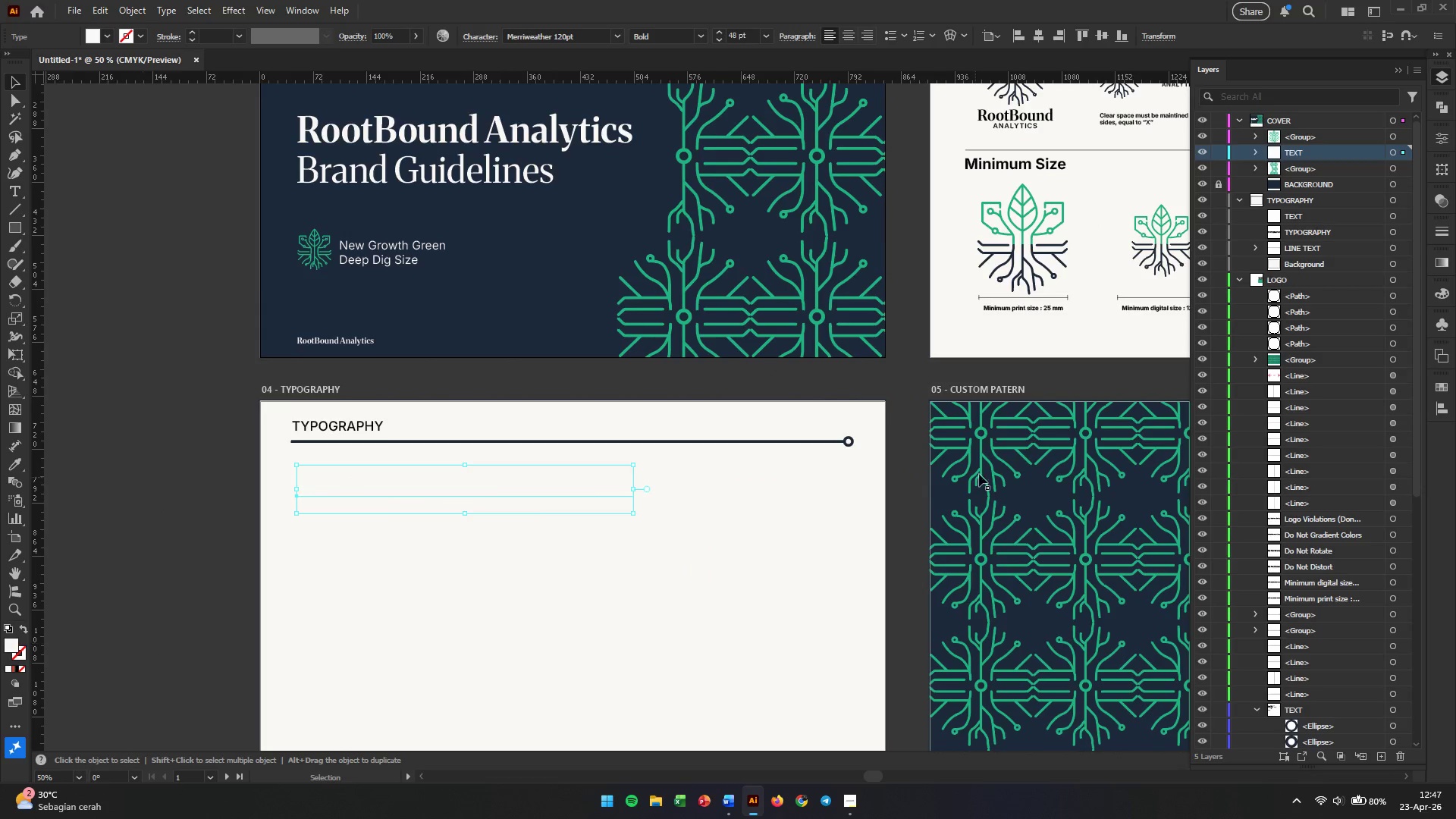 
left_click([1438, 391])
 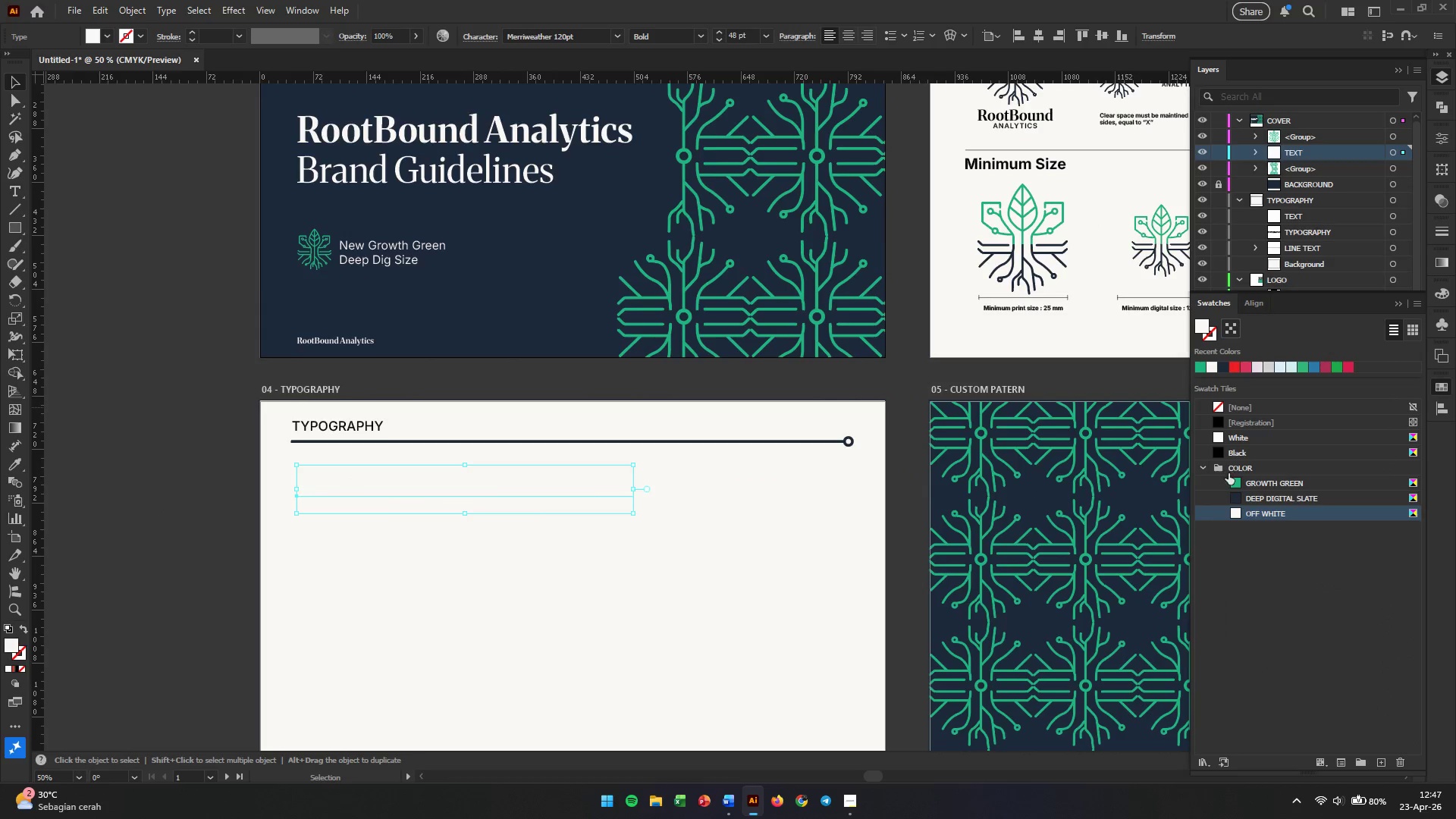 
left_click([1234, 497])
 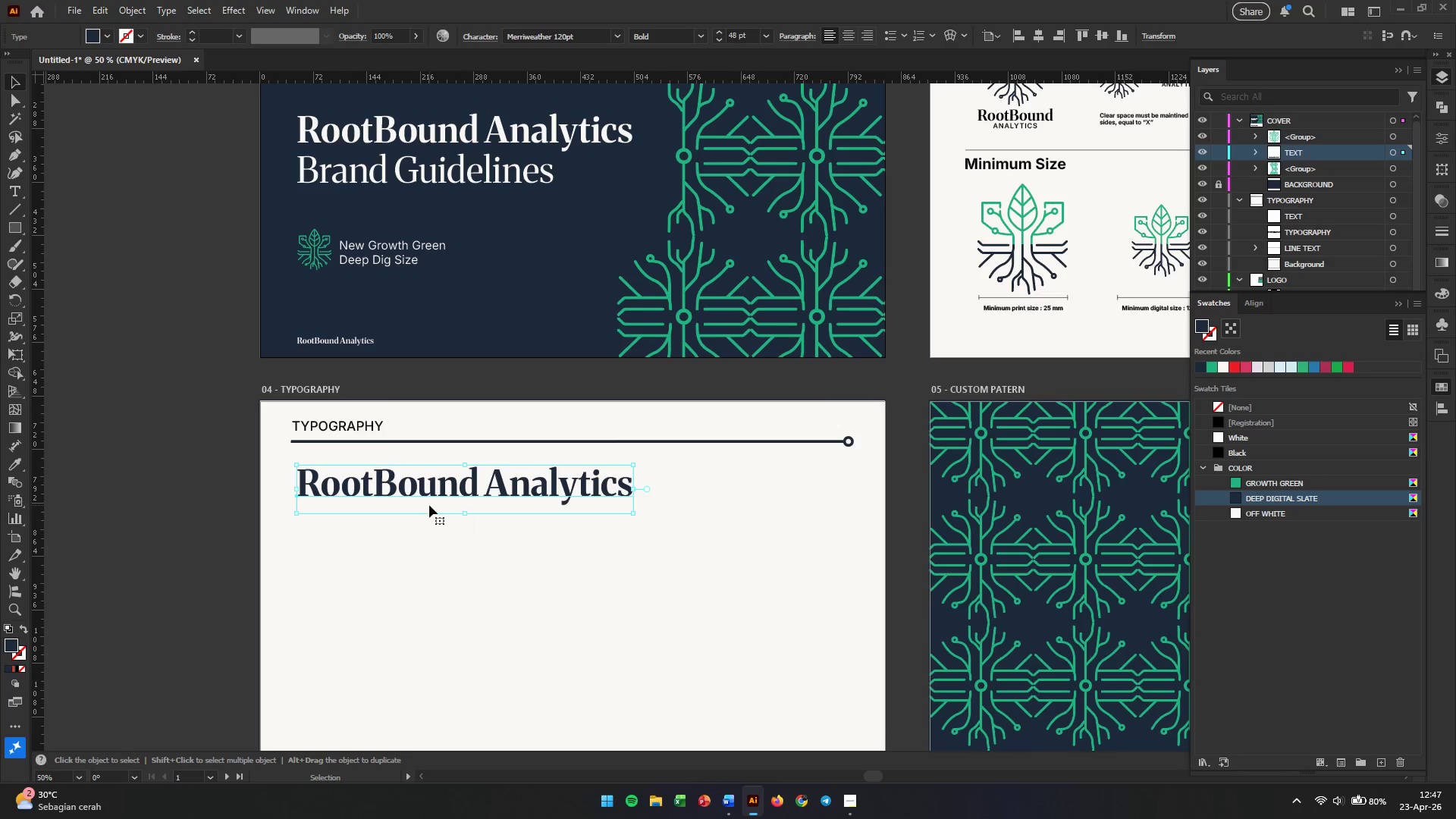 
hold_key(key=AltLeft, duration=0.38)
scroll: coordinate [411, 501], scroll_direction: up, amount: 1.0
 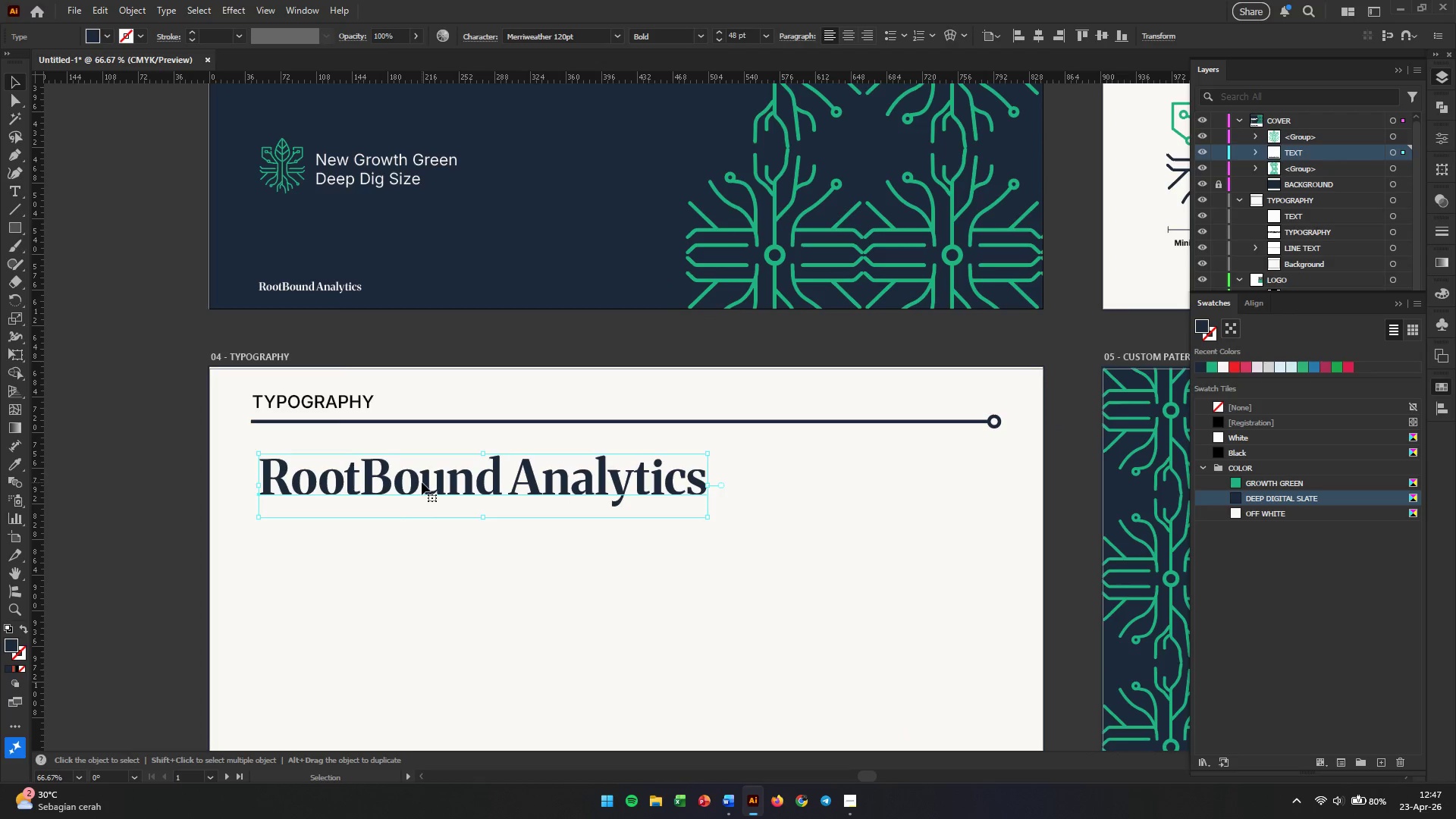 
double_click([422, 482])
 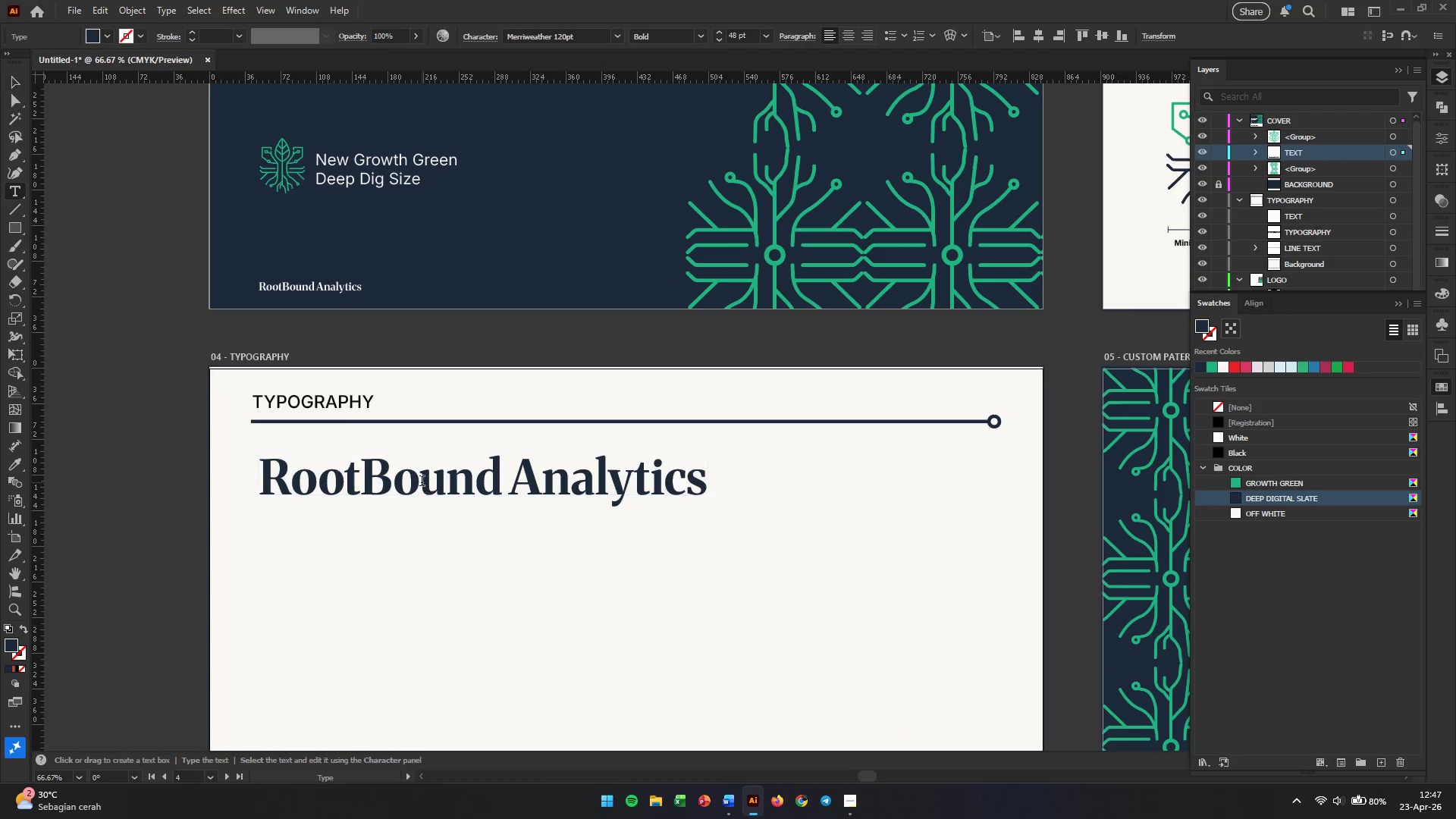 
triple_click([422, 482])
 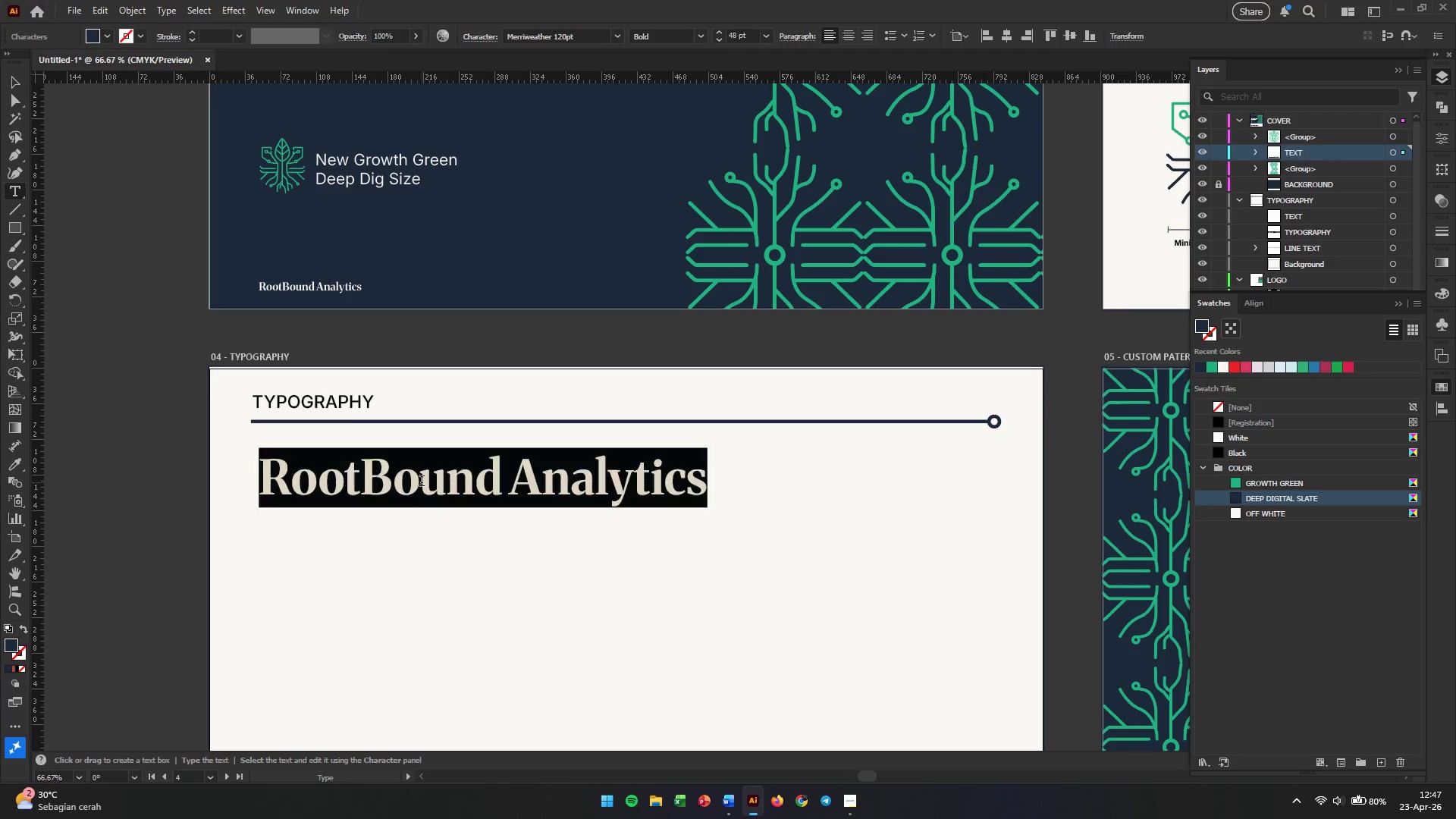 
triple_click([422, 482])
 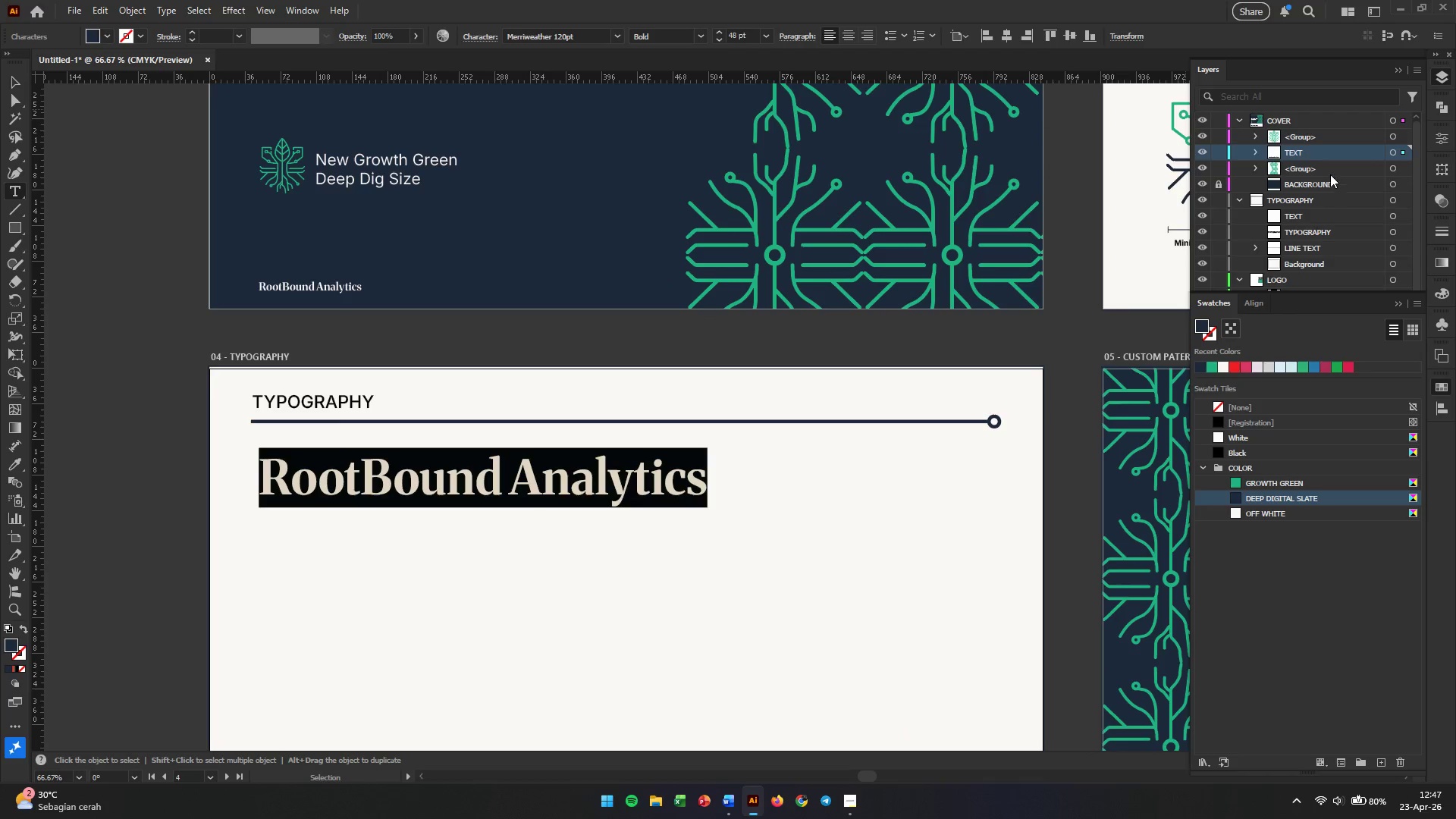 
scroll: coordinate [1328, 169], scroll_direction: up, amount: 2.0
 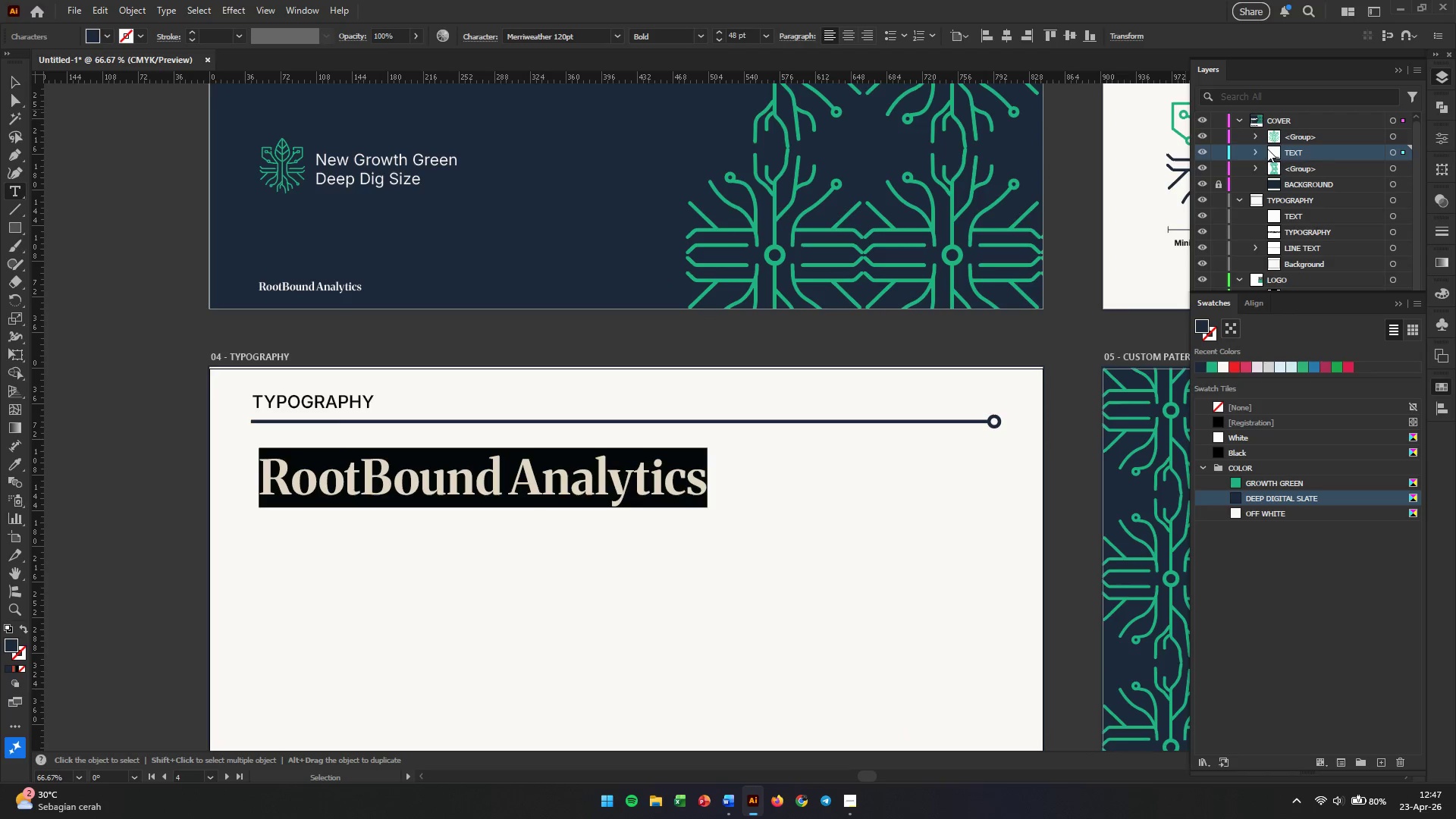 
left_click([1253, 155])
 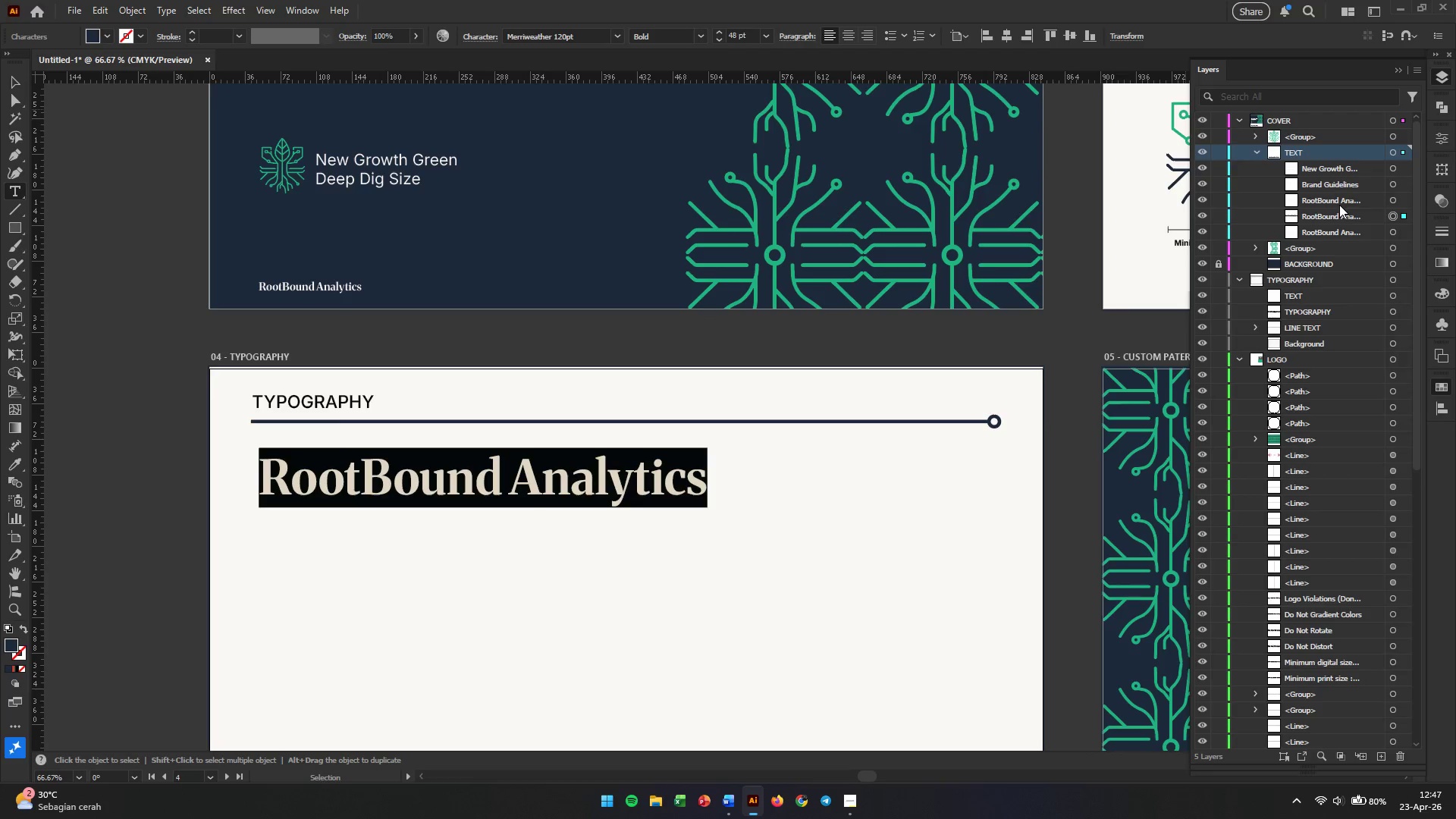 
left_click([1332, 218])
 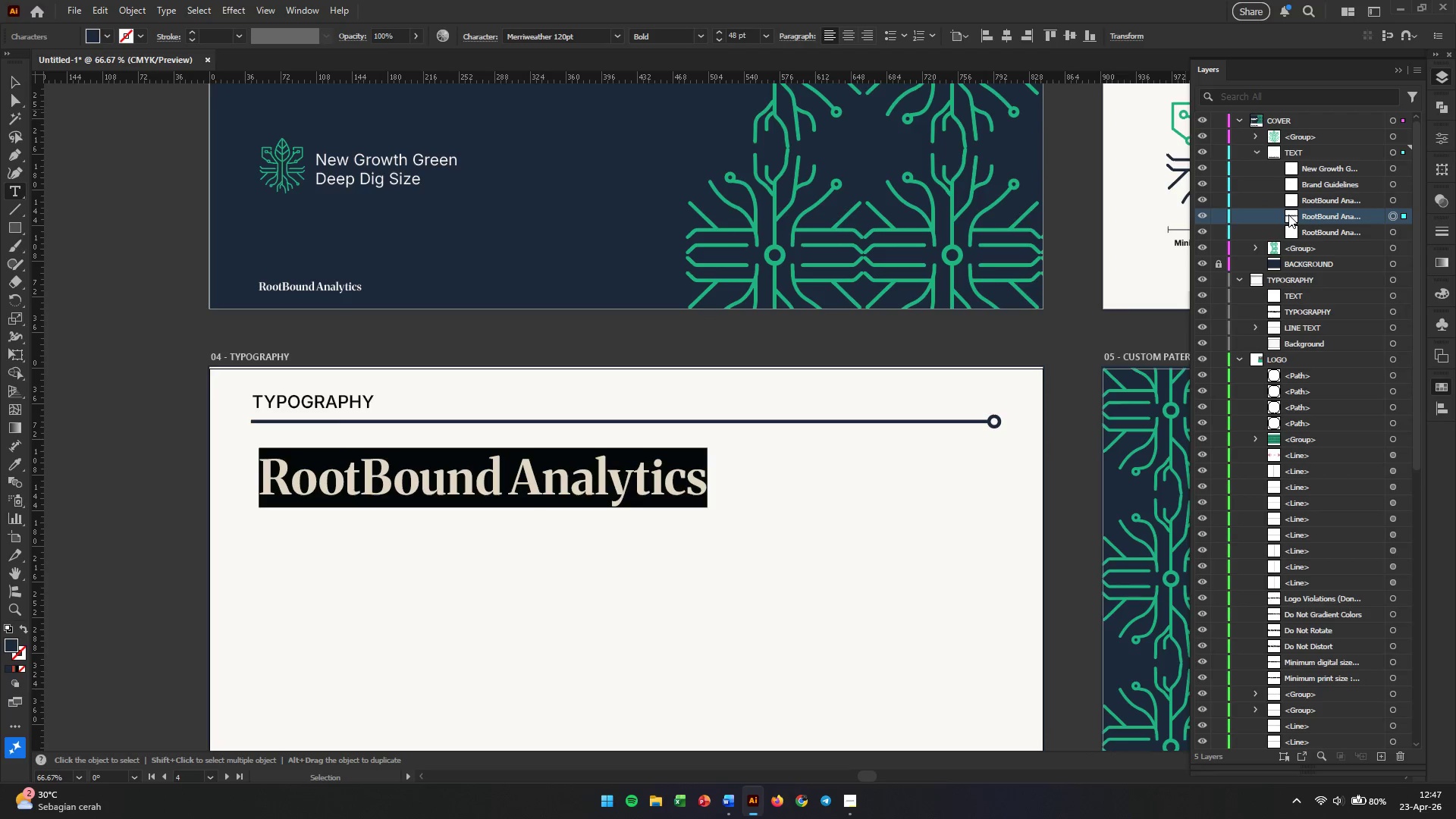 
left_click_drag(start_coordinate=[1288, 215], to_coordinate=[1298, 295])
 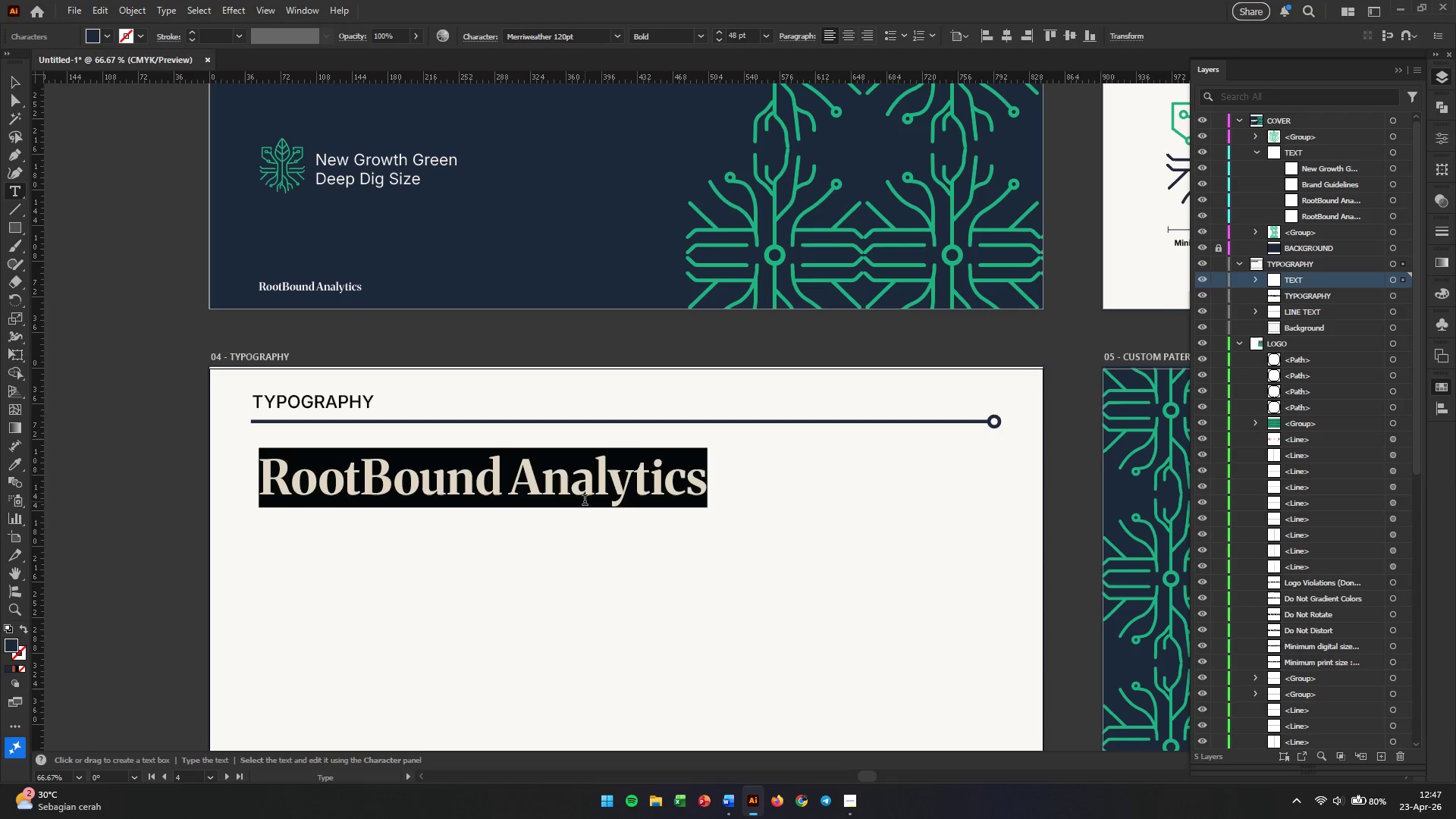 
type(h)
key(Backspace)
type(Heading 1)
 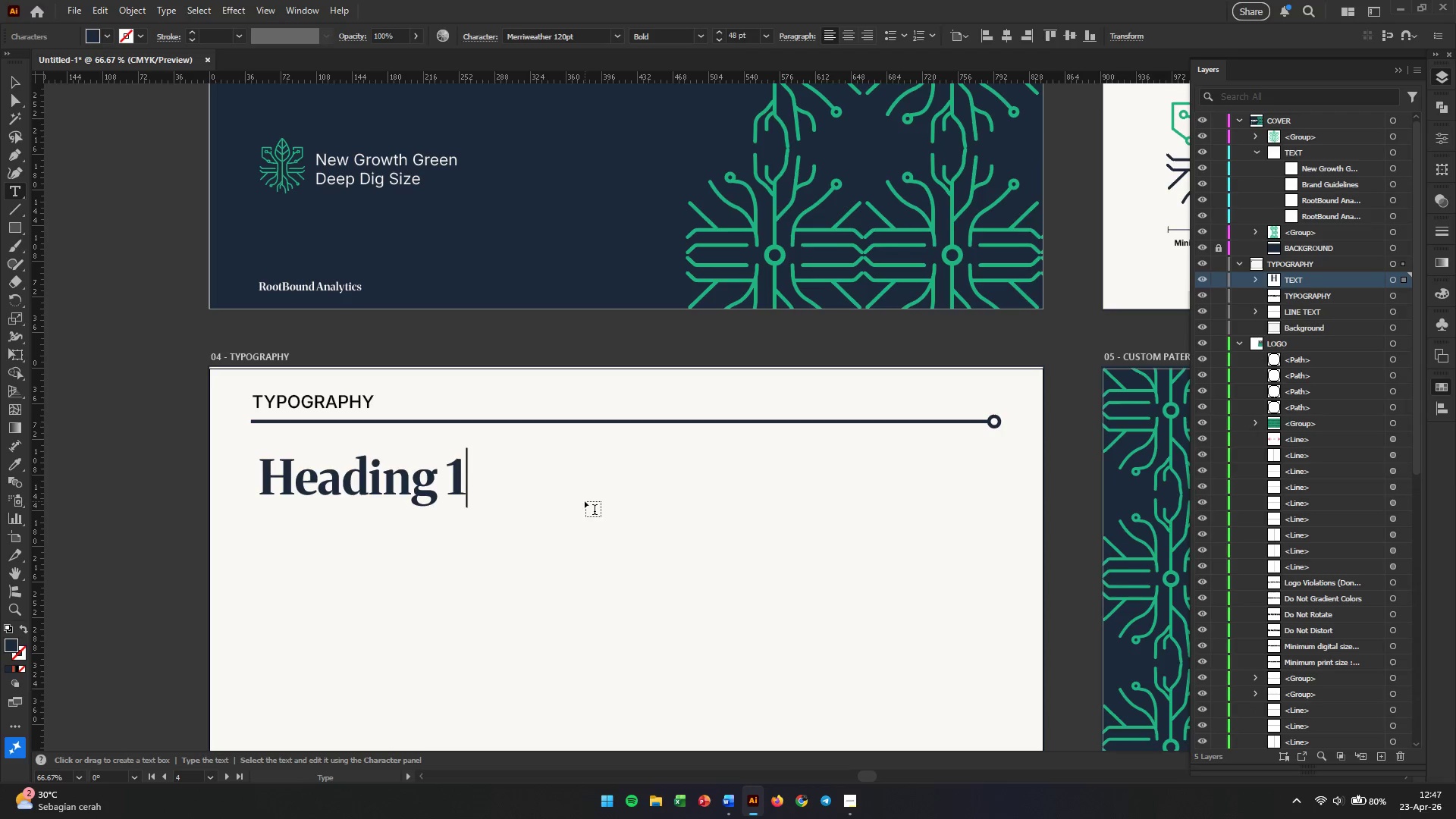 
double_click([115, 303])
 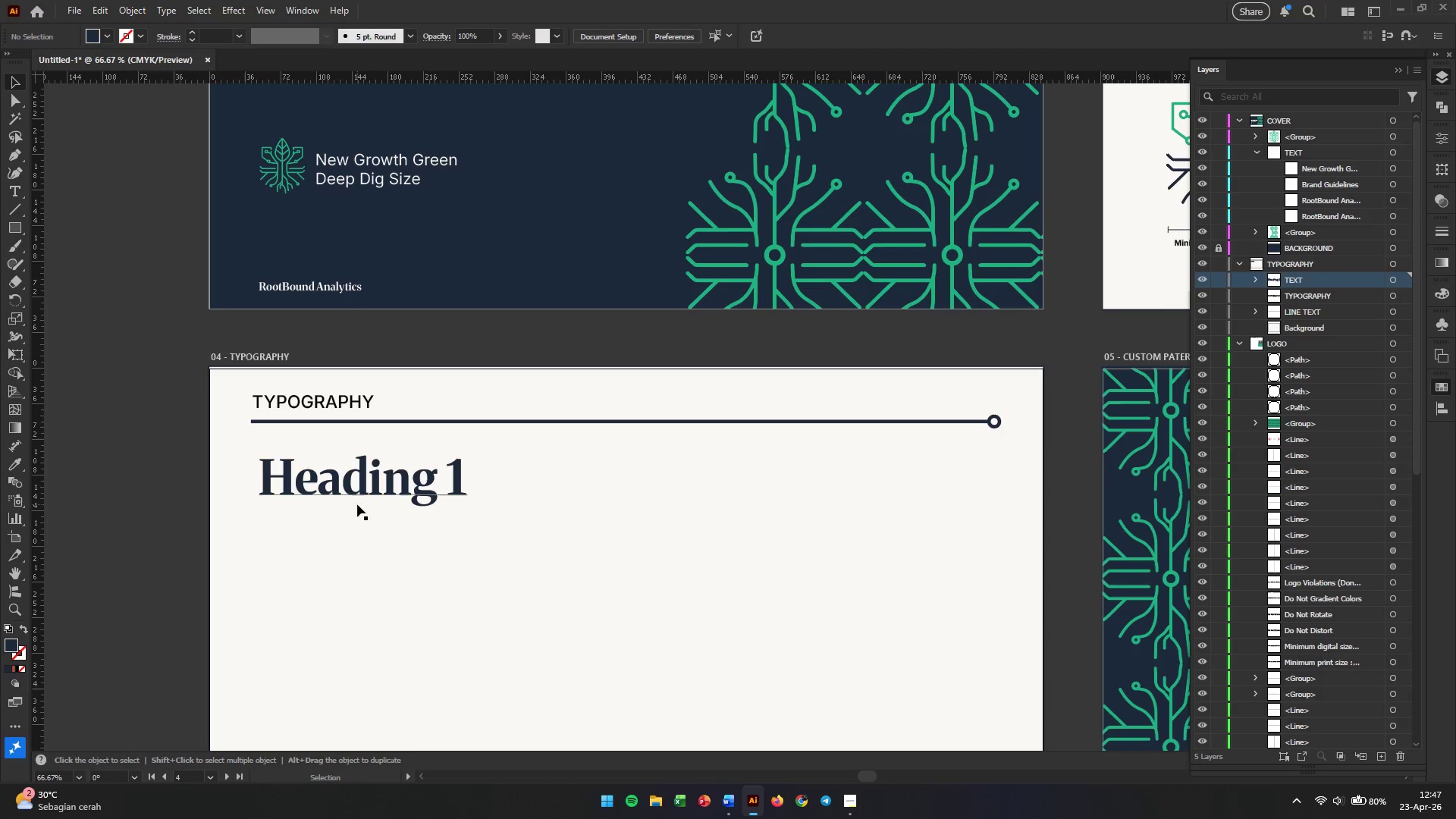 
left_click([363, 487])
 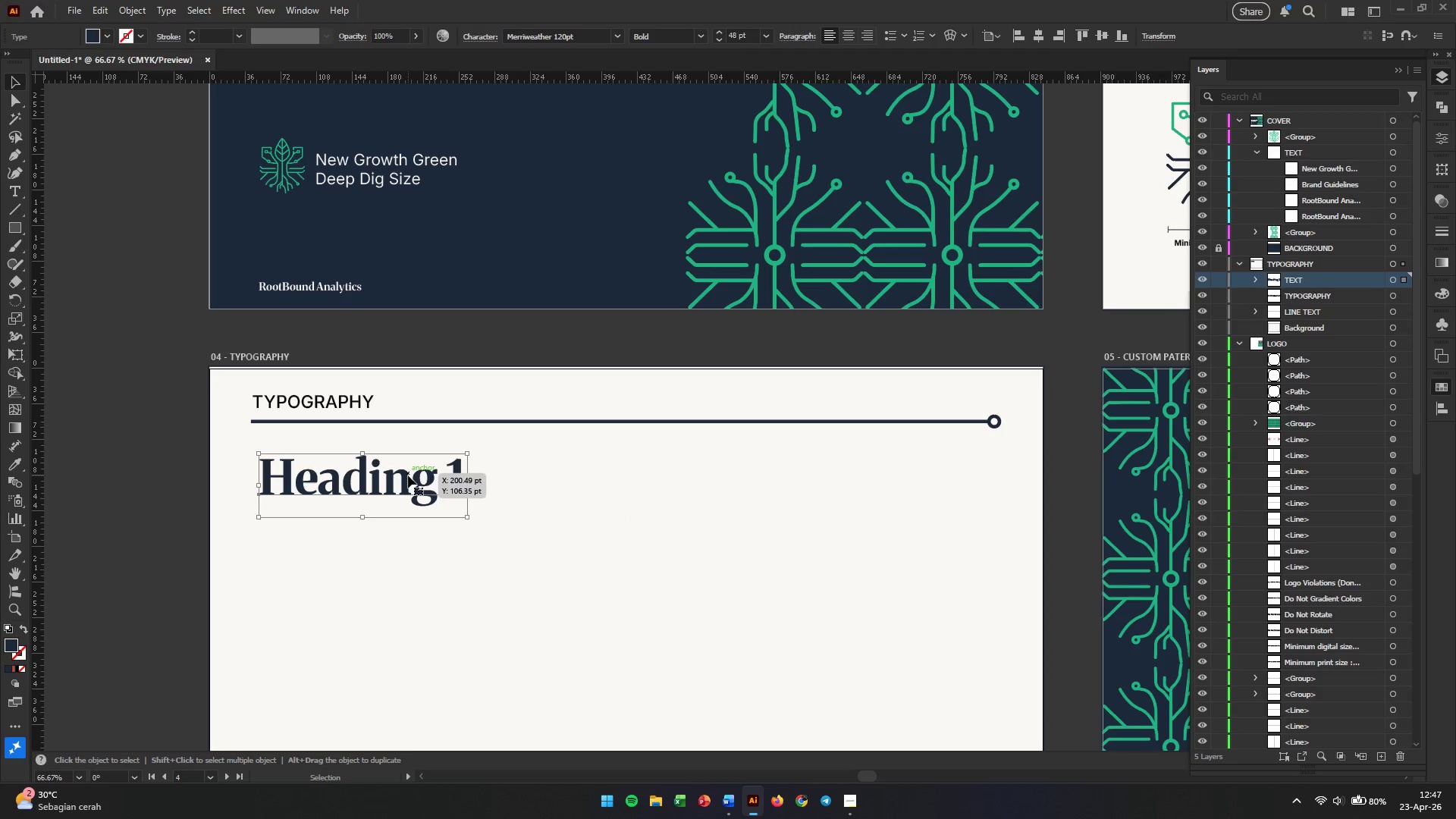 
key(Alt+AltLeft)
 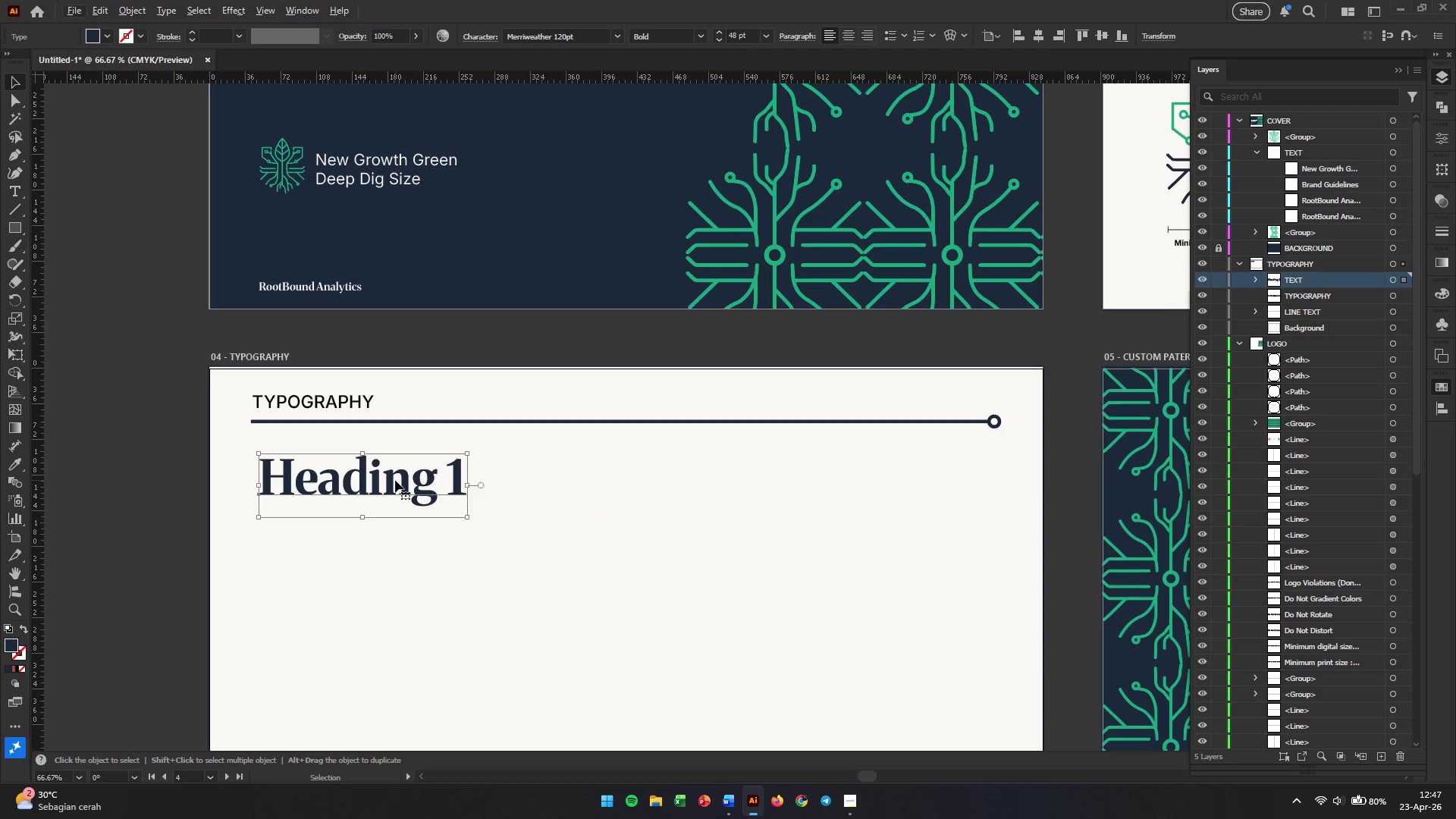 
hold_key(key=AltLeft, duration=1.73)
left_click_drag(start_coordinate=[395, 480], to_coordinate=[398, 534])
 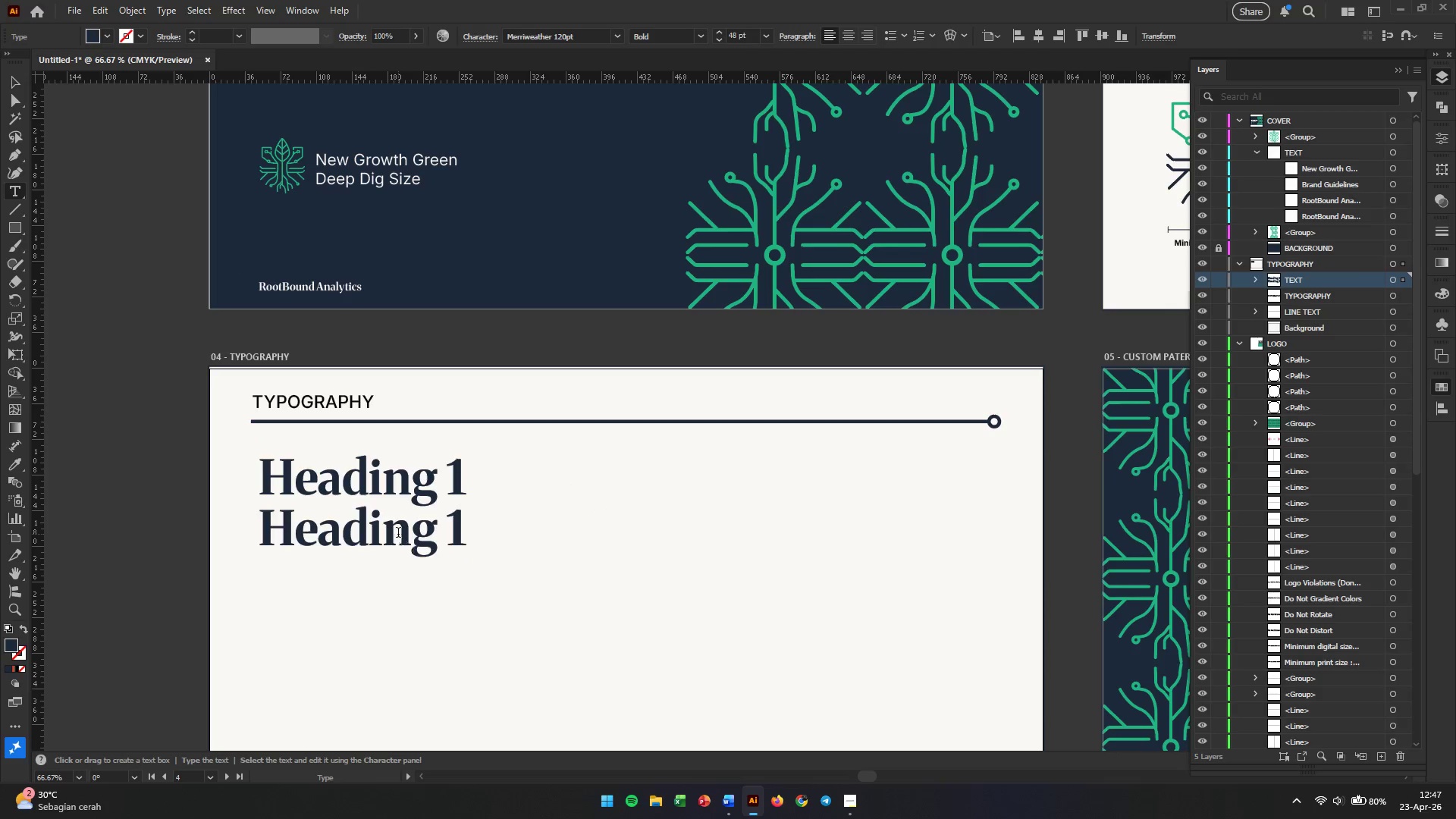 
hold_key(key=ShiftLeft, duration=1.47)
 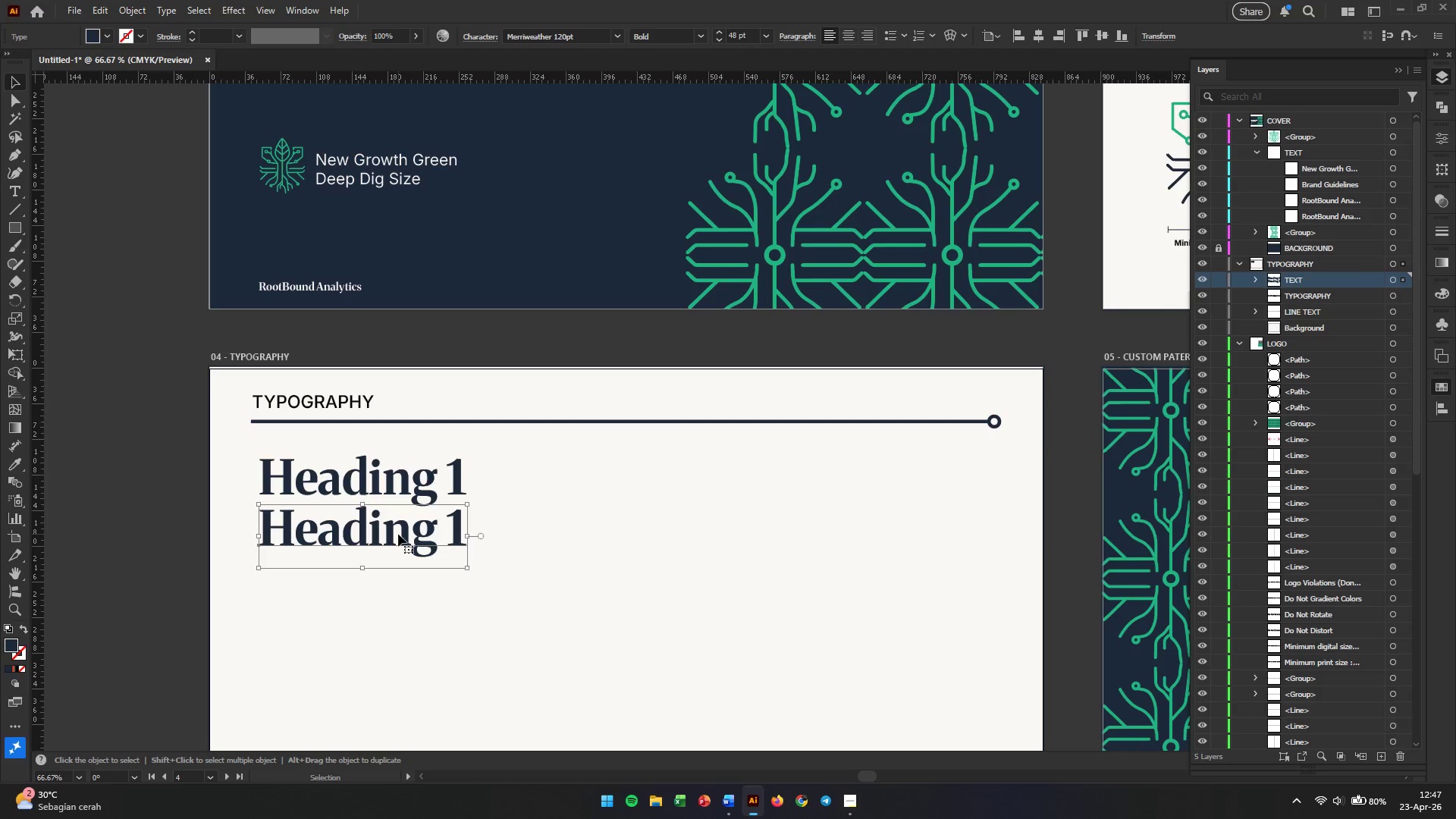 
double_click([398, 534])
 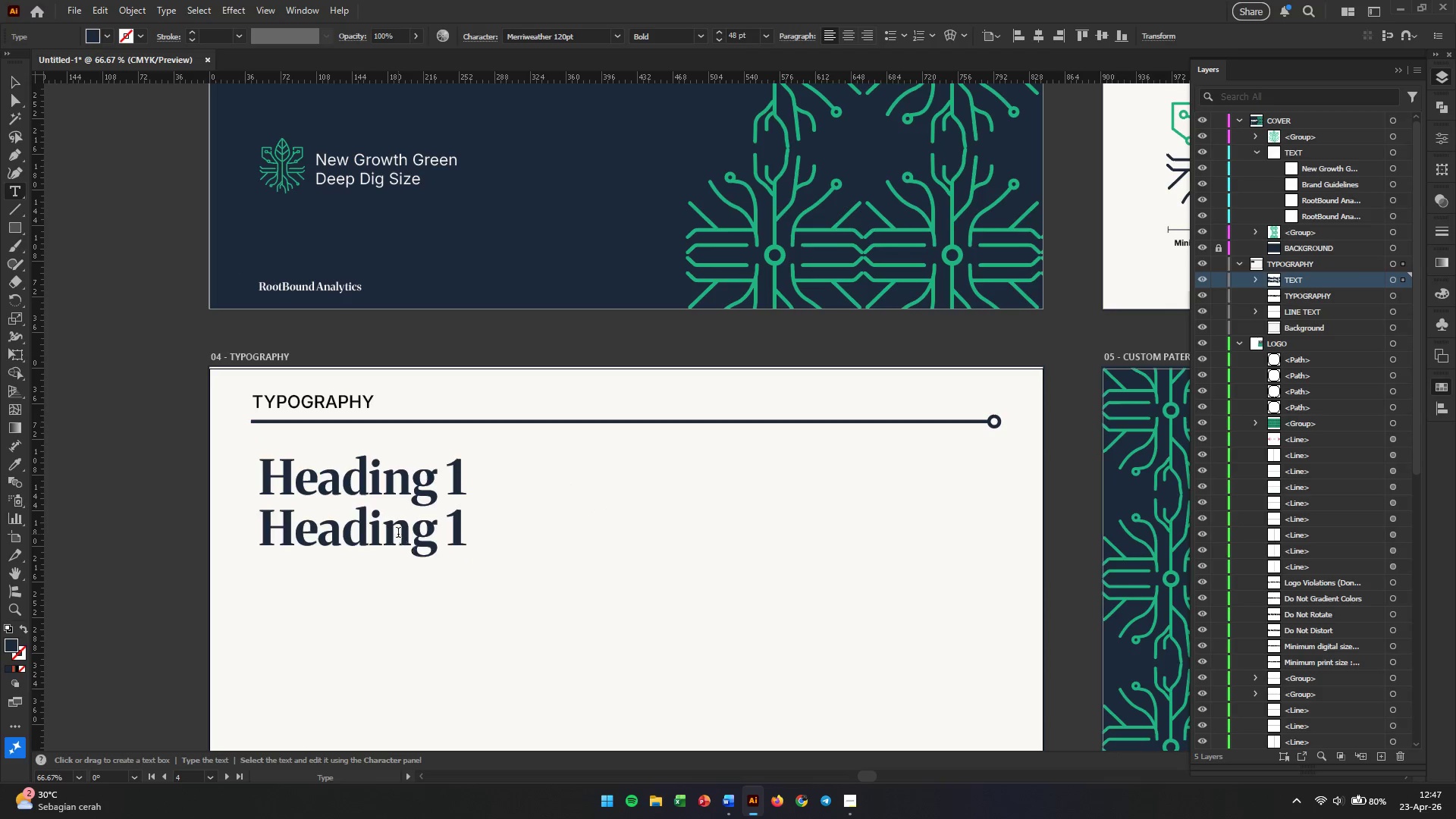 
triple_click([398, 534])
 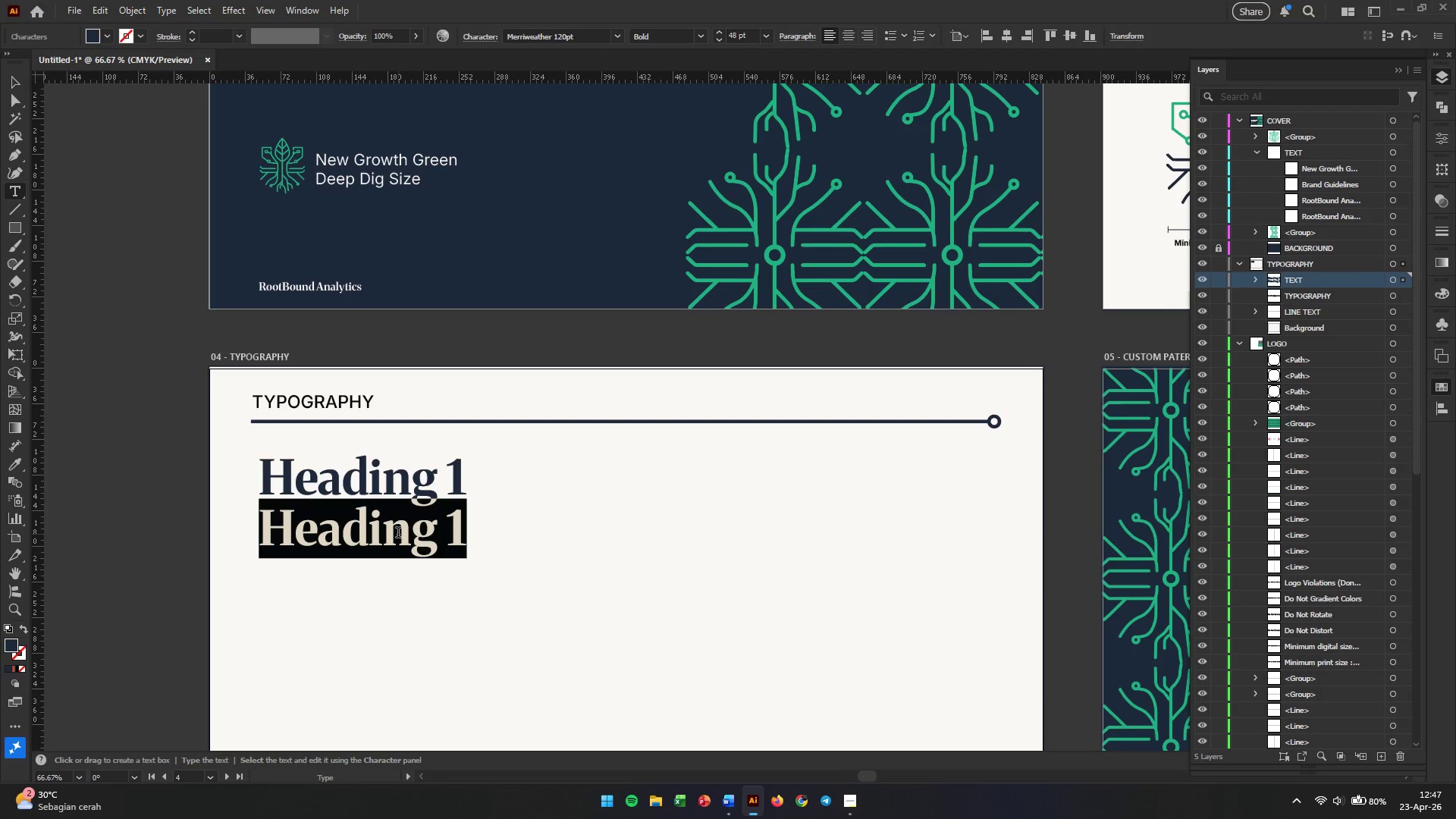 
triple_click([398, 534])
 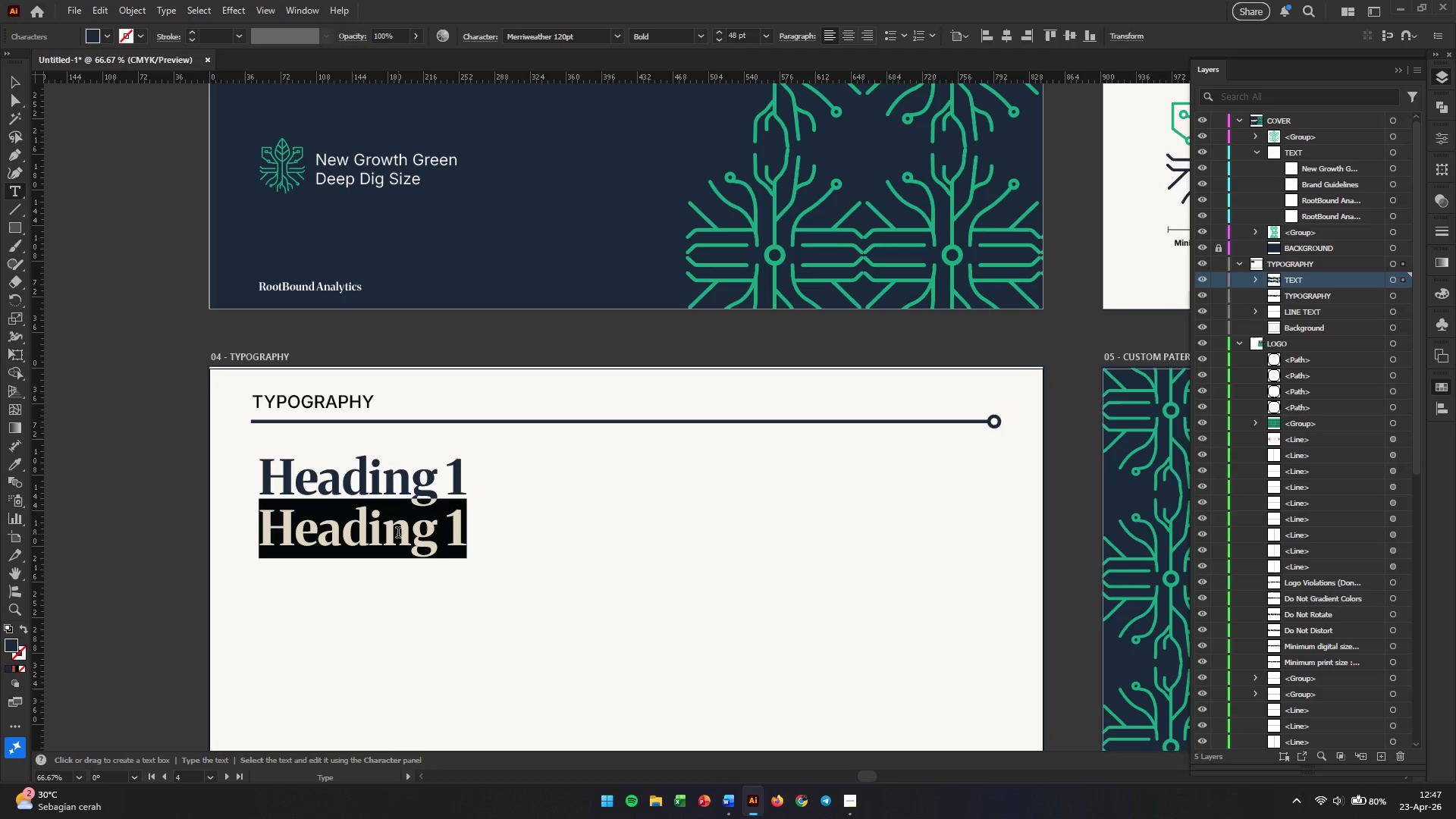 
type(Merriweather Bold 48pt Serif)
 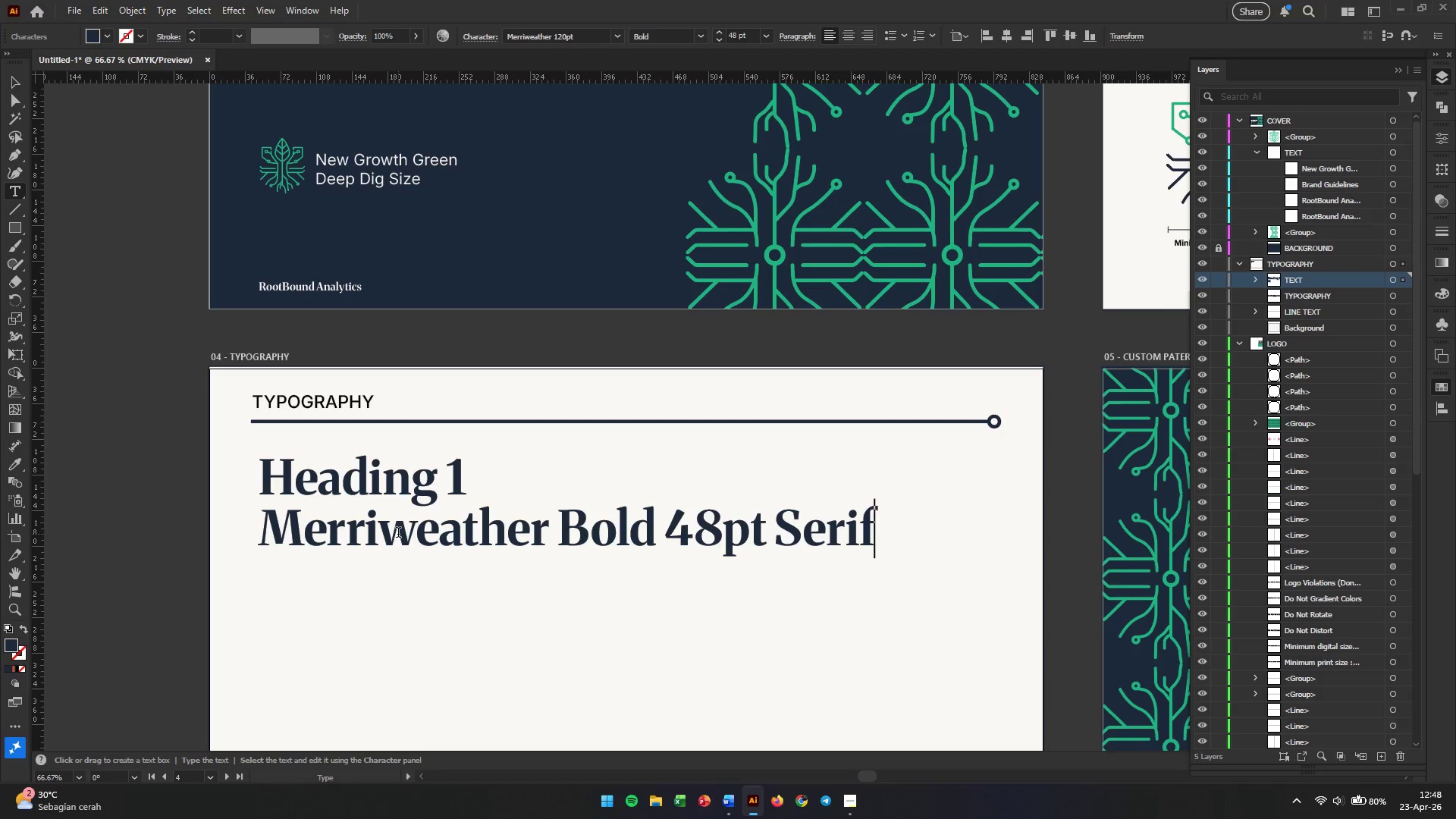 
double_click([6, 83])
 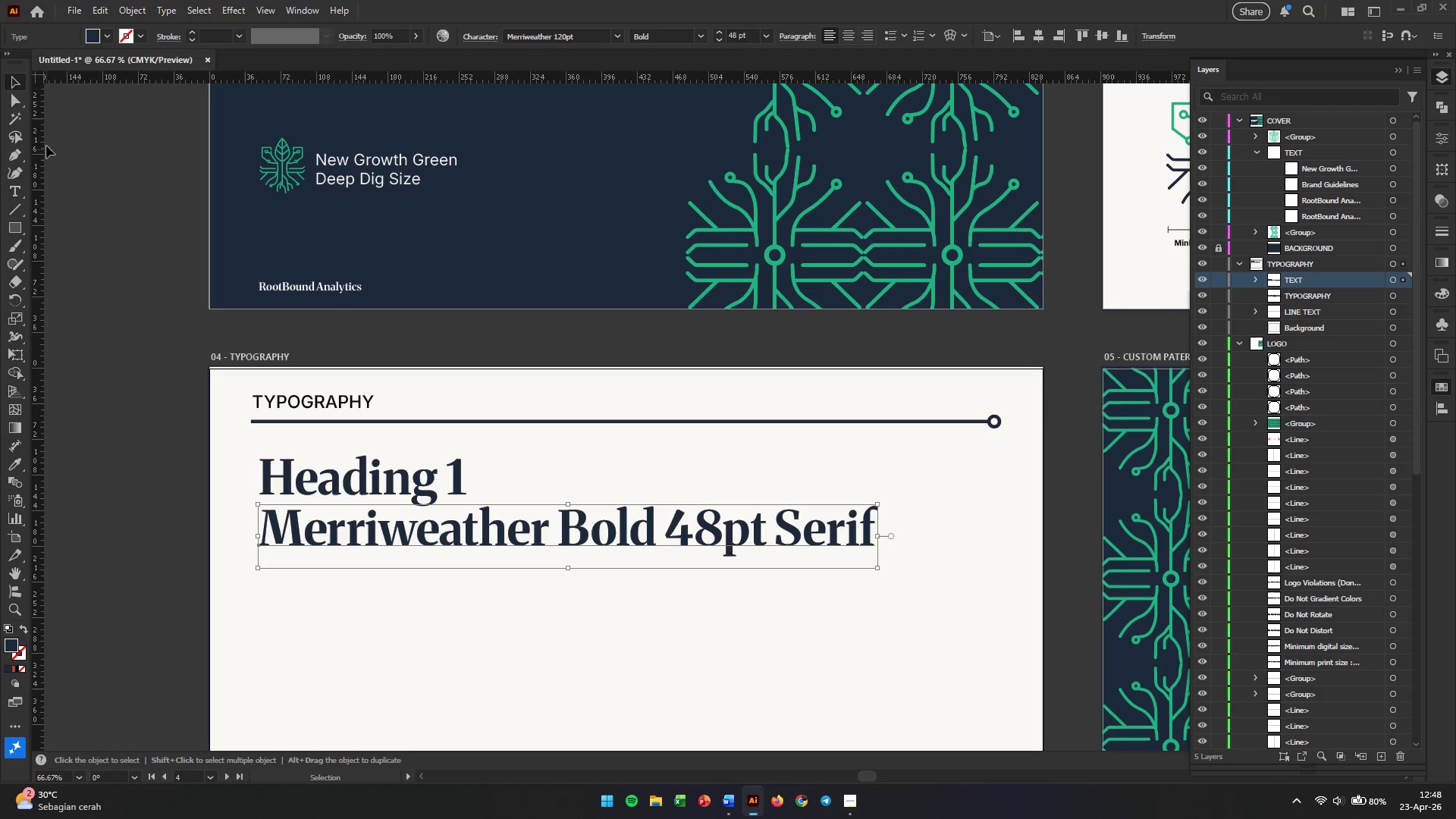 
left_click([71, 285])
 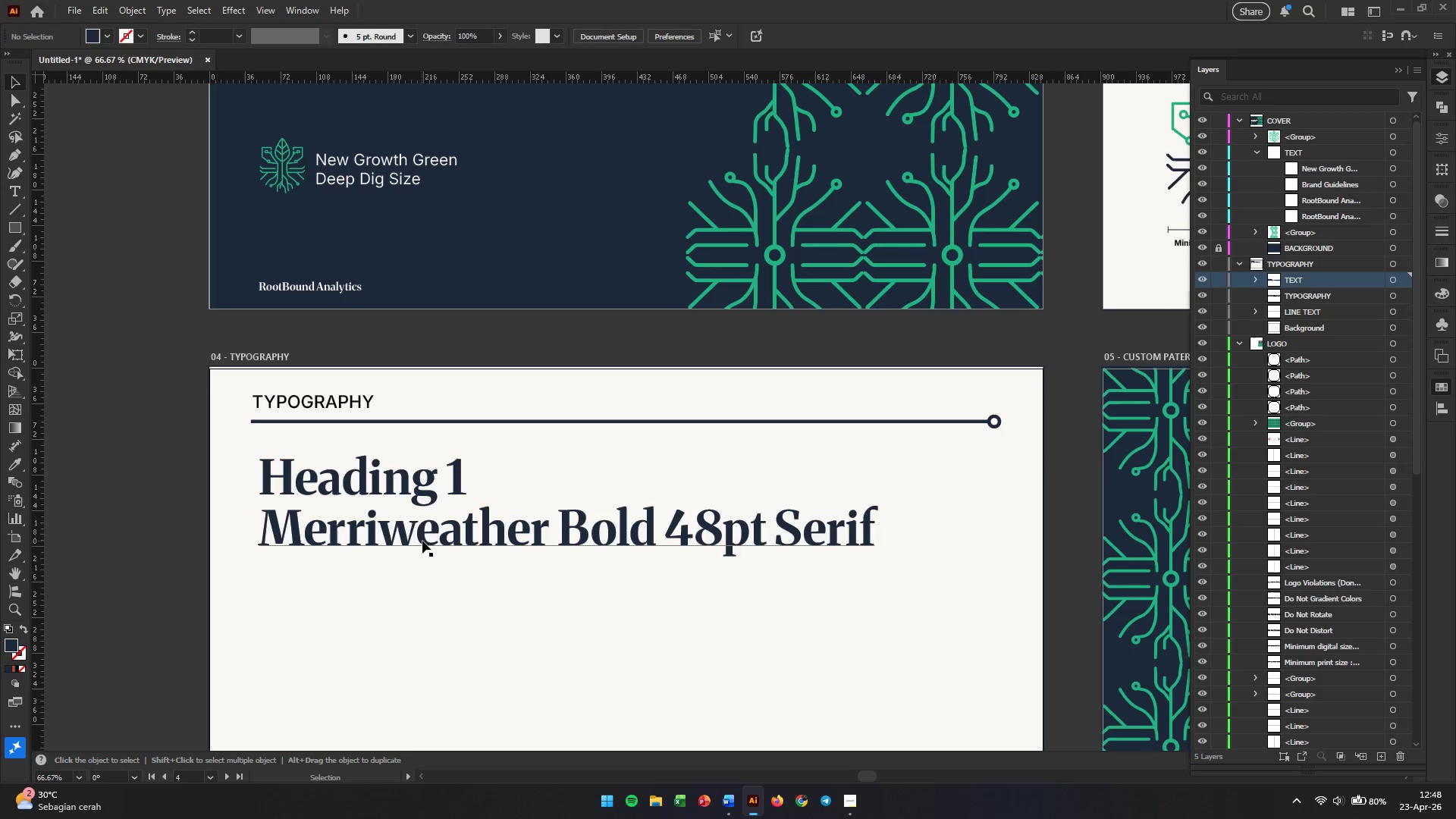 
left_click([428, 538])
 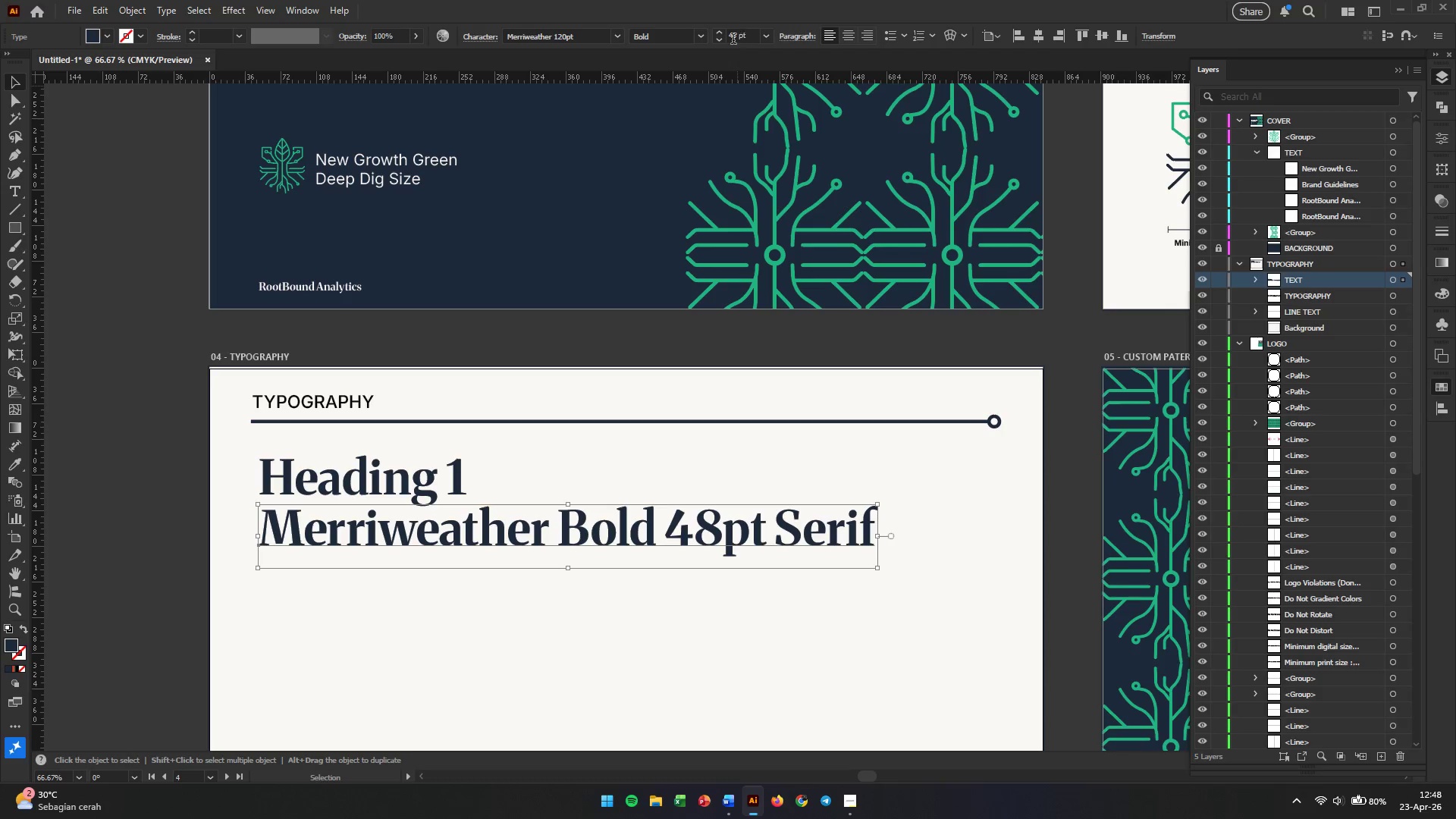 
double_click([733, 40])
 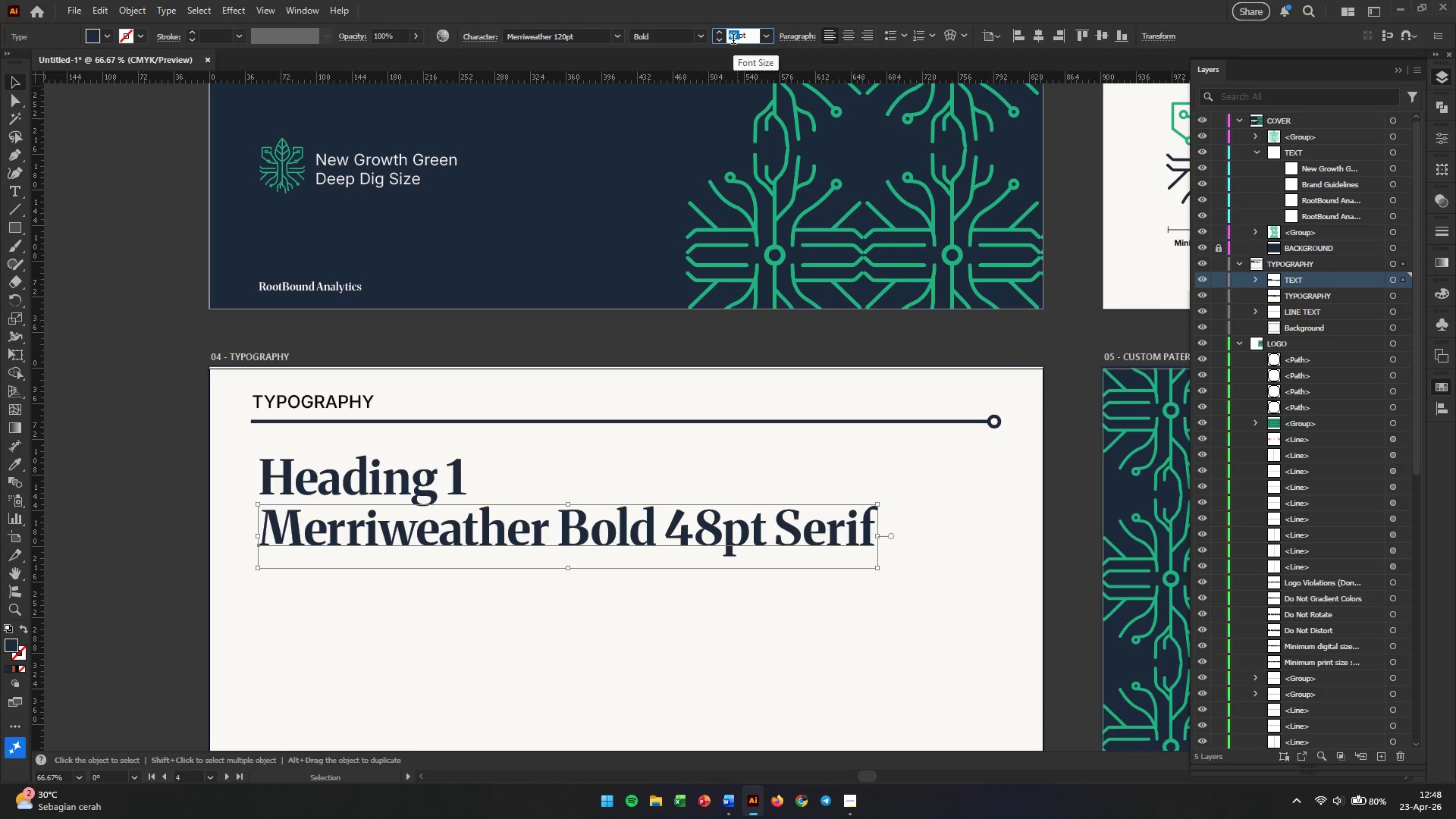 
key(Numpad2)
 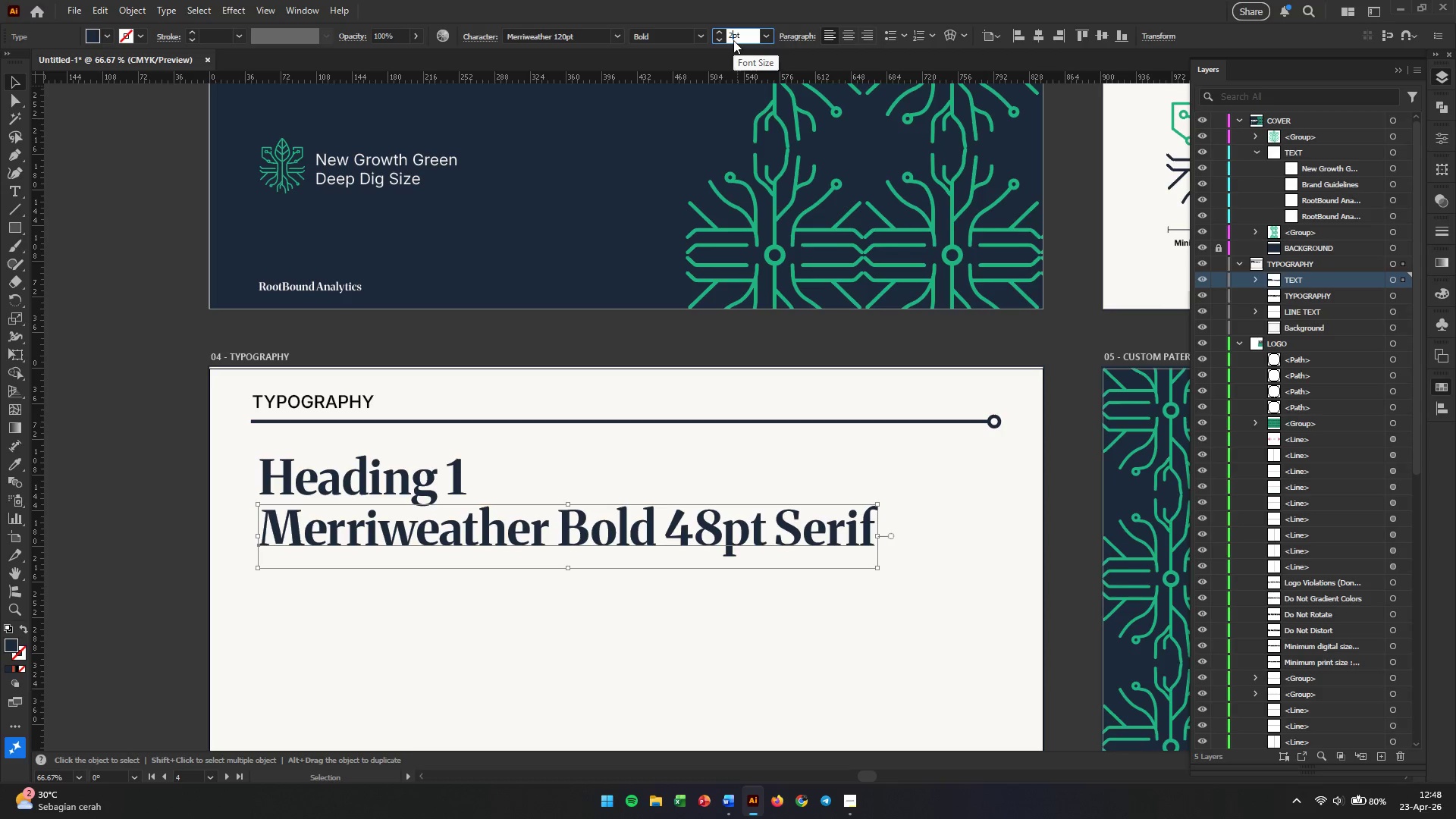 
key(Numpad4)
 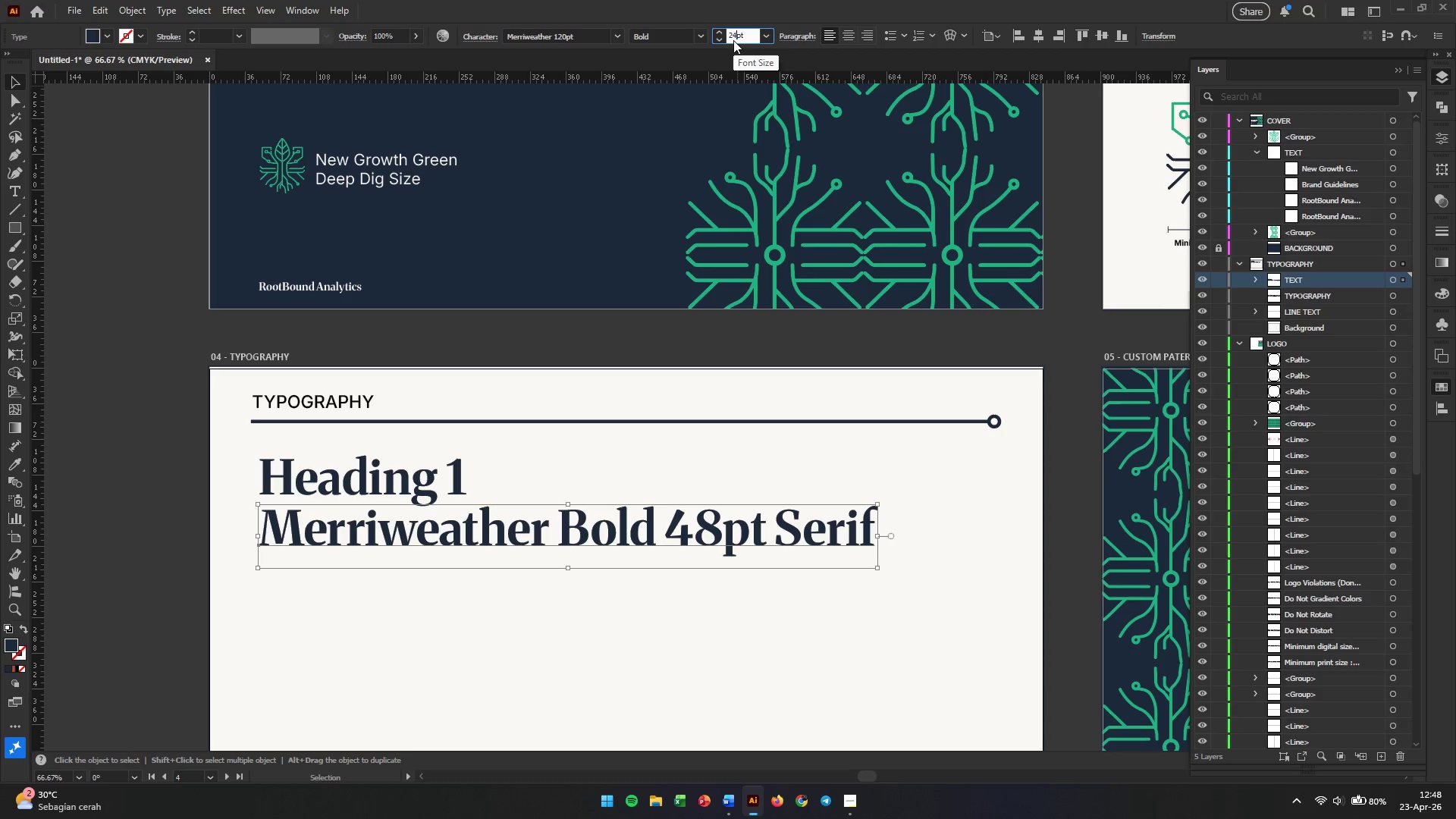 
key(Enter)
 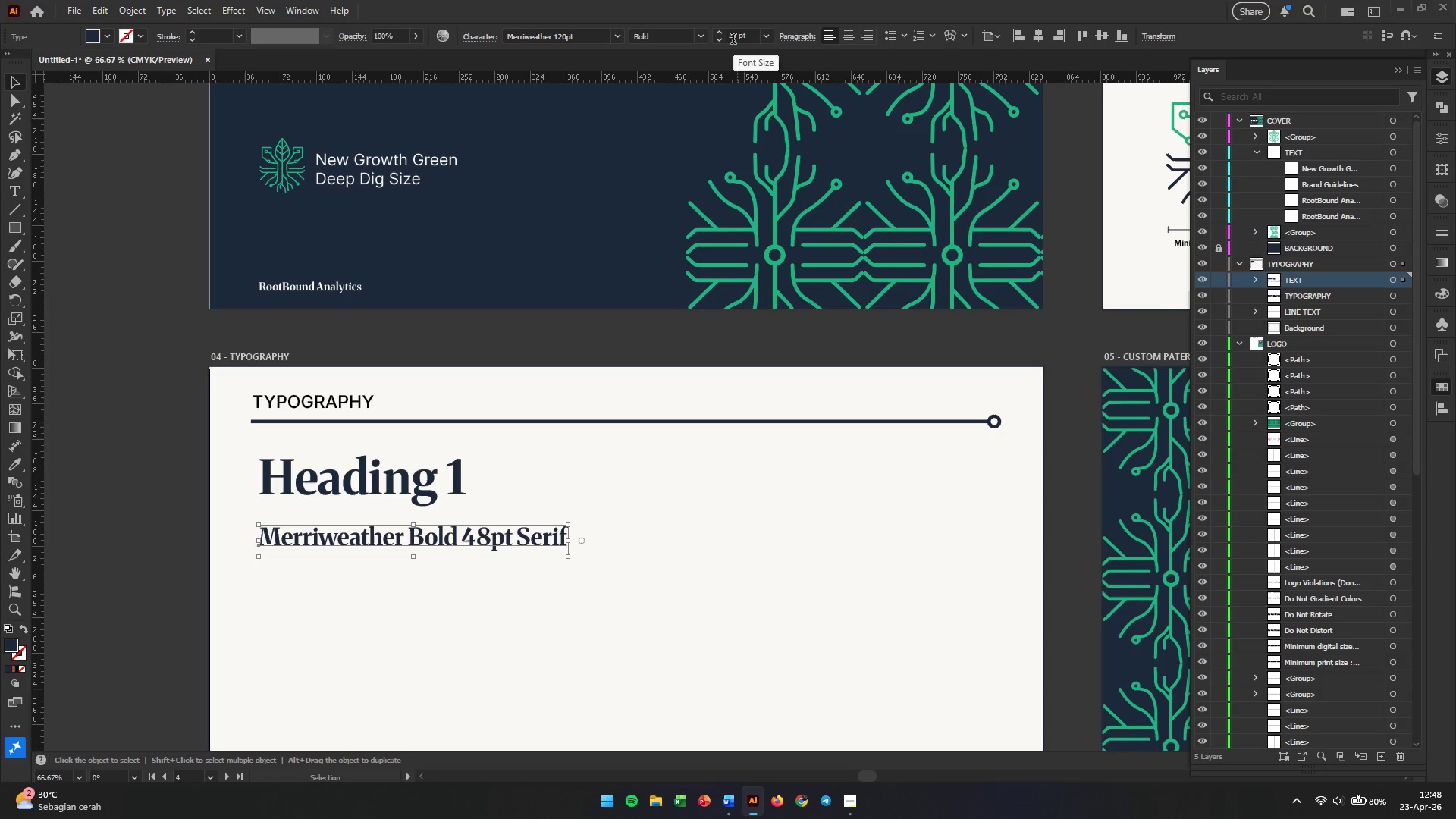 
double_click([733, 40])
 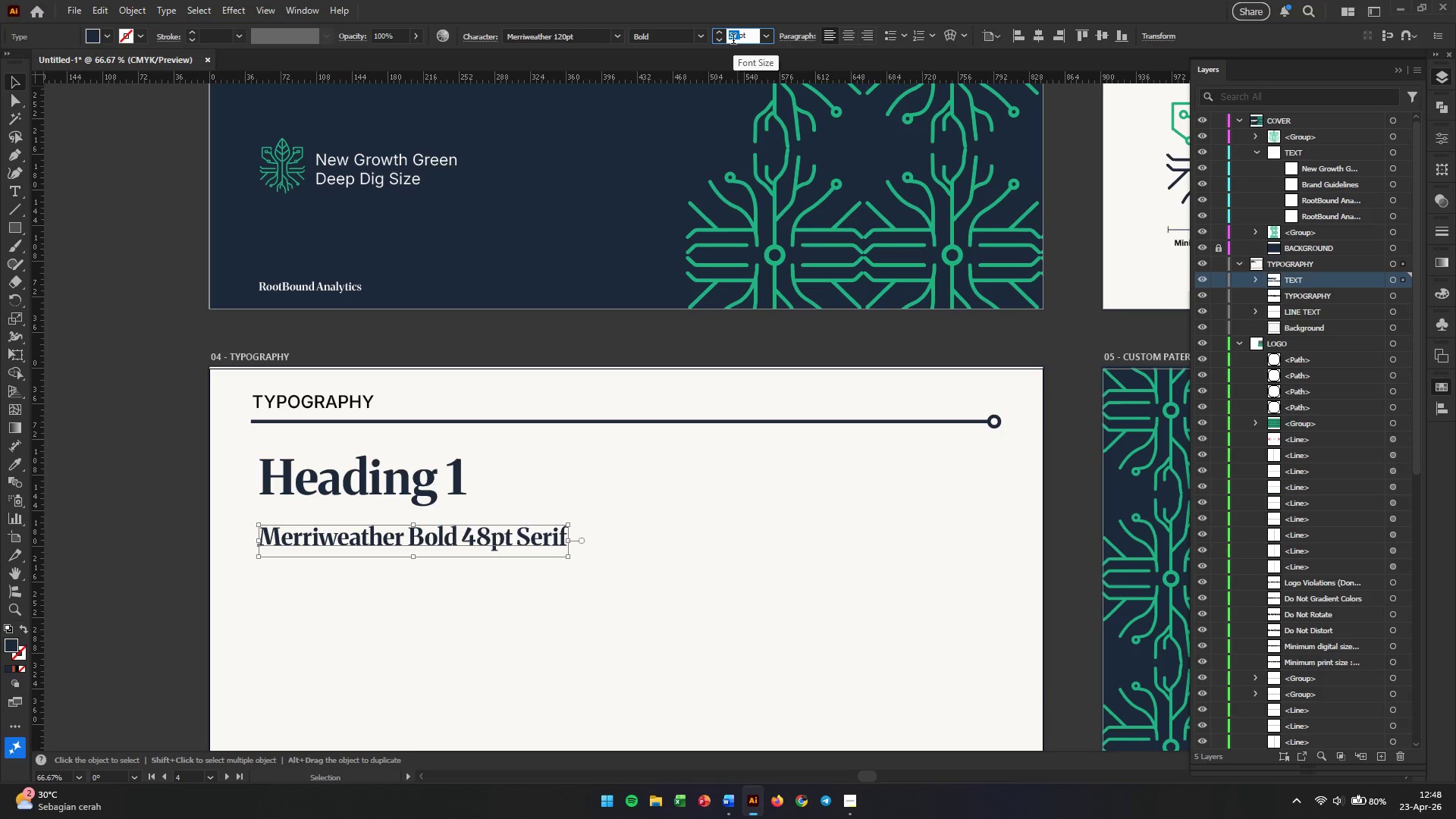 
key(Numpad3)
 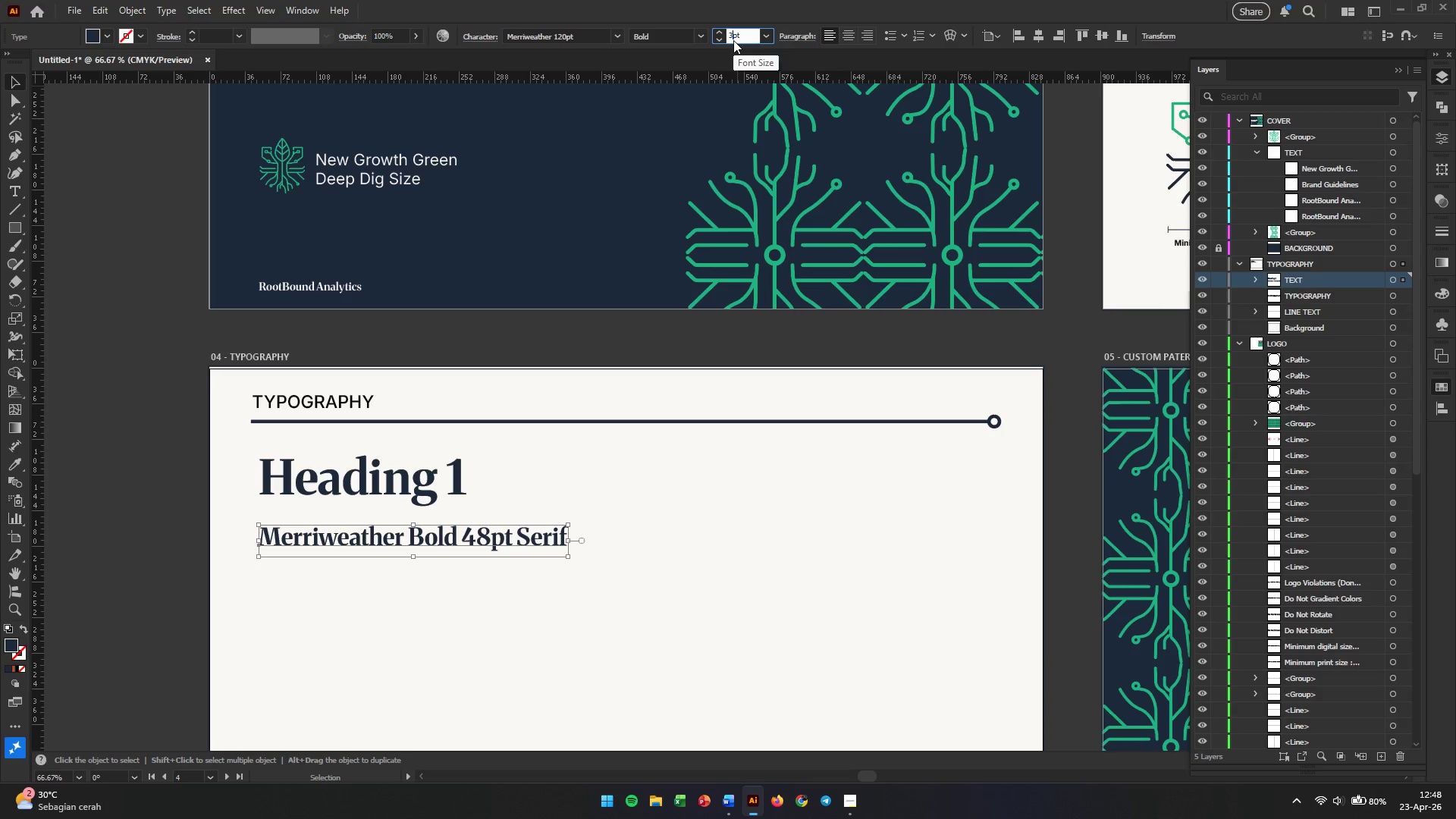 
key(Numpad6)
 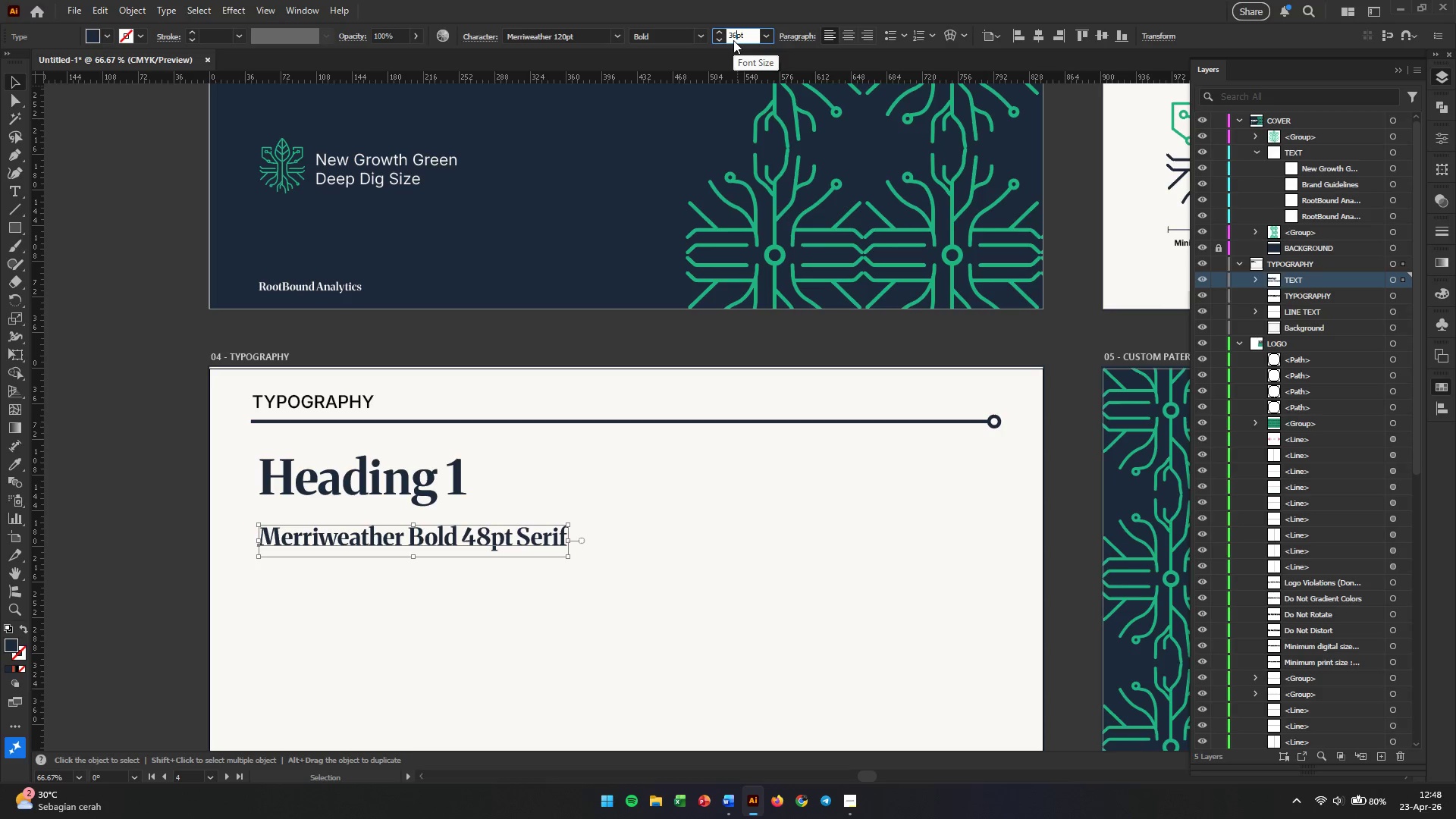 
key(Enter)
 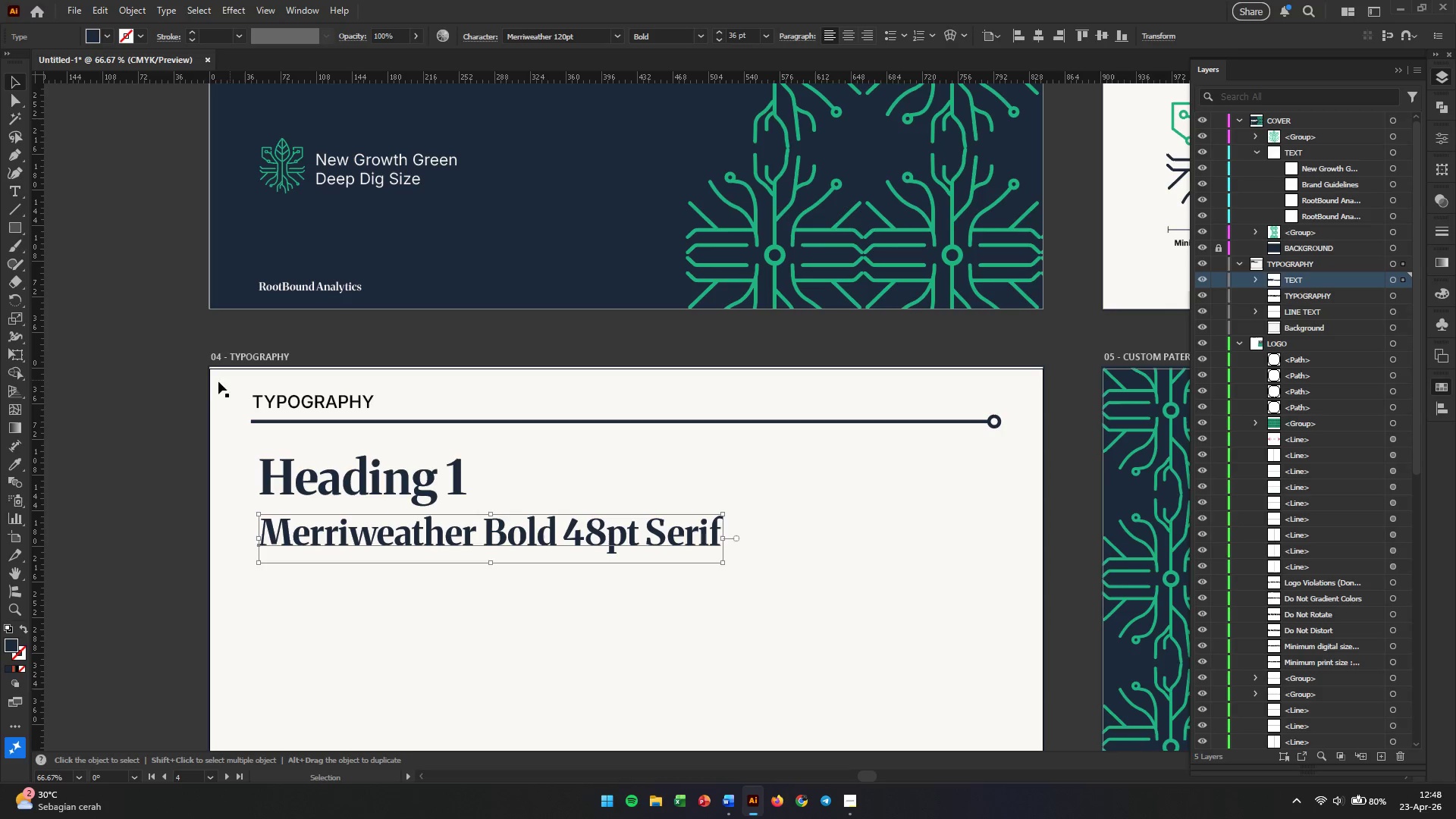 
left_click([116, 463])
 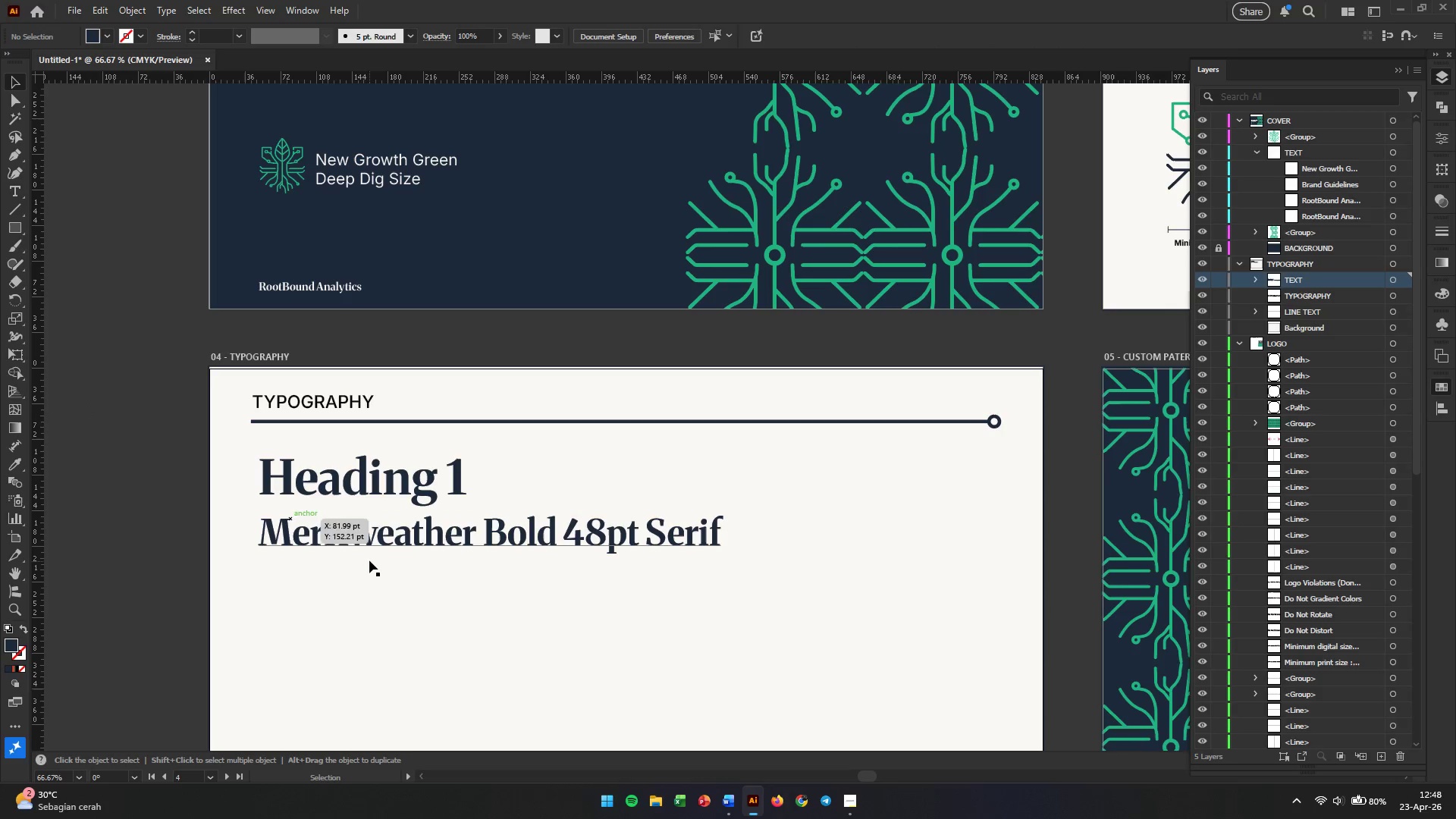 
scroll: coordinate [388, 549], scroll_direction: down, amount: 14.0
 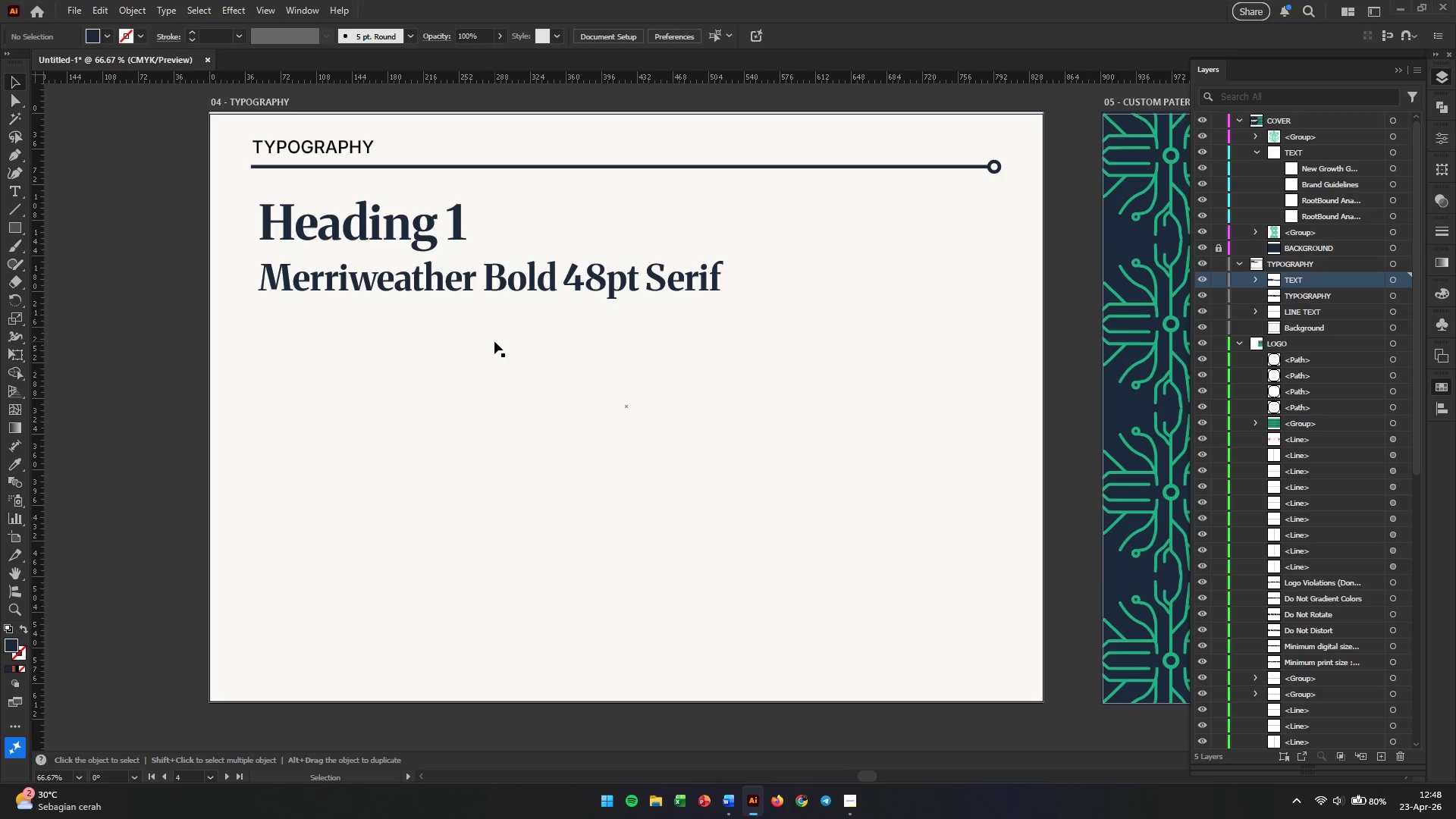 
wait(5.19)
 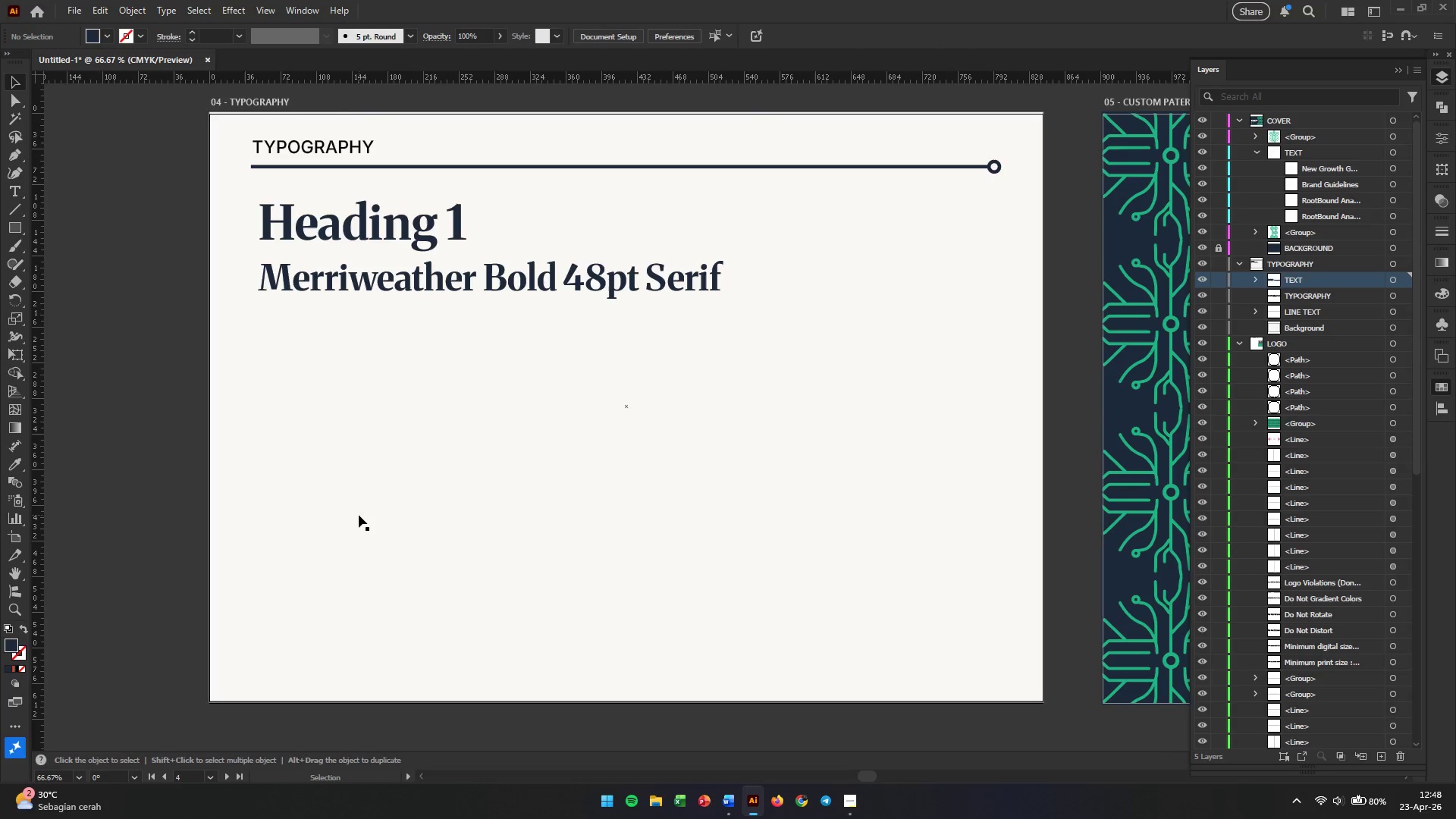 
scroll: coordinate [491, 378], scroll_direction: up, amount: 15.0
 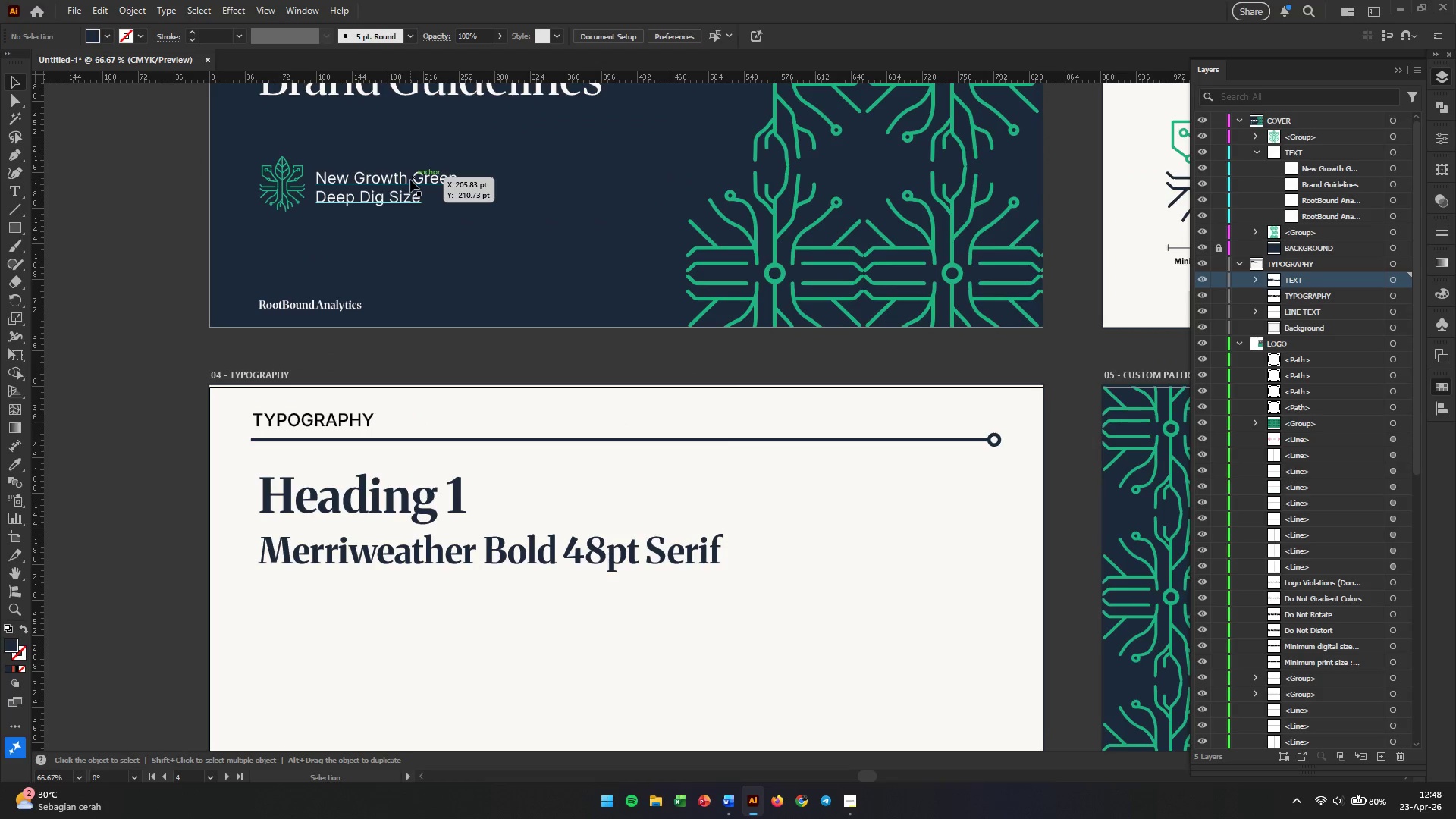 
left_click_drag(start_coordinate=[410, 180], to_coordinate=[356, 613])
 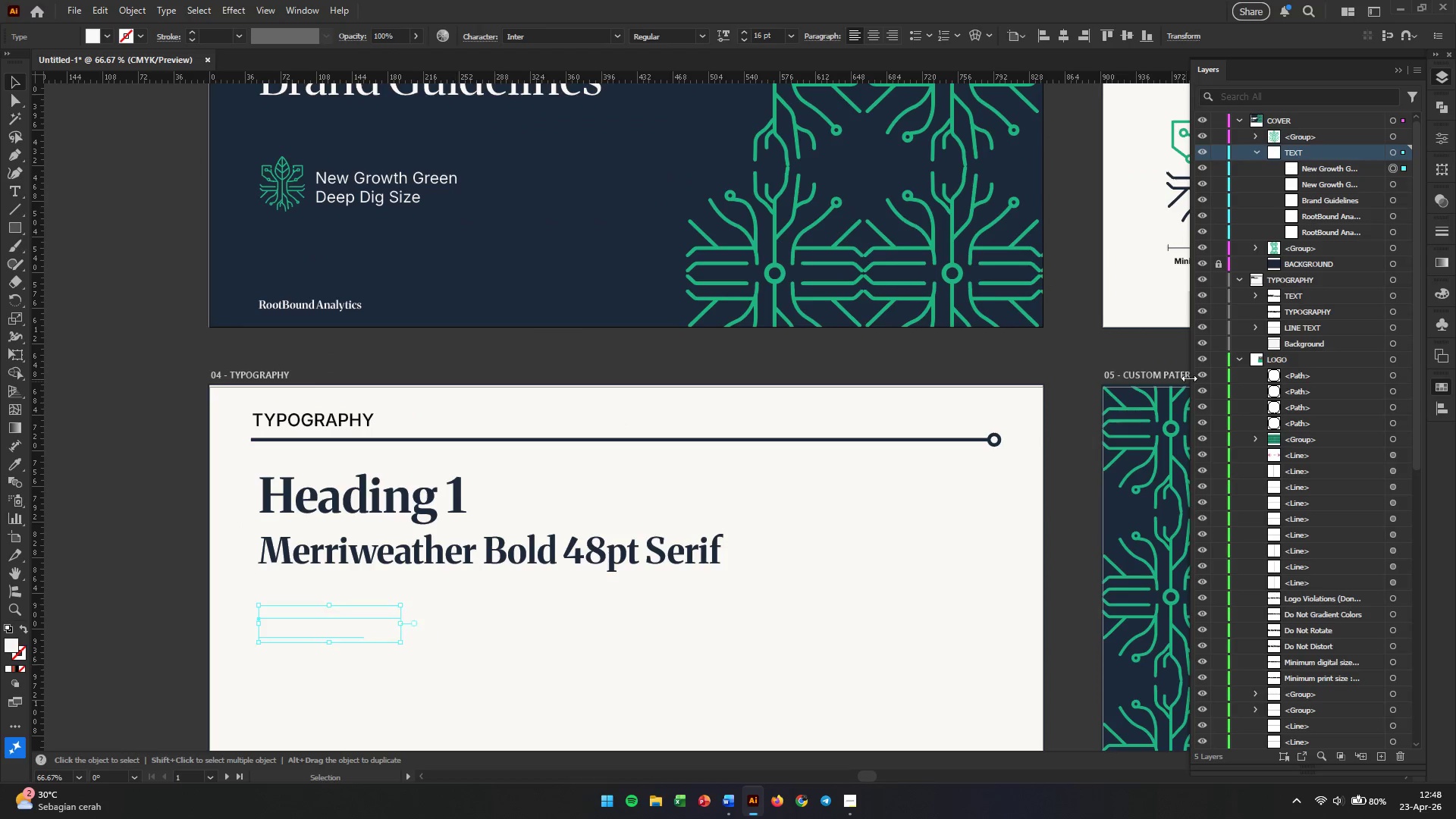 
hold_key(key=AltLeft, duration=1.94)
 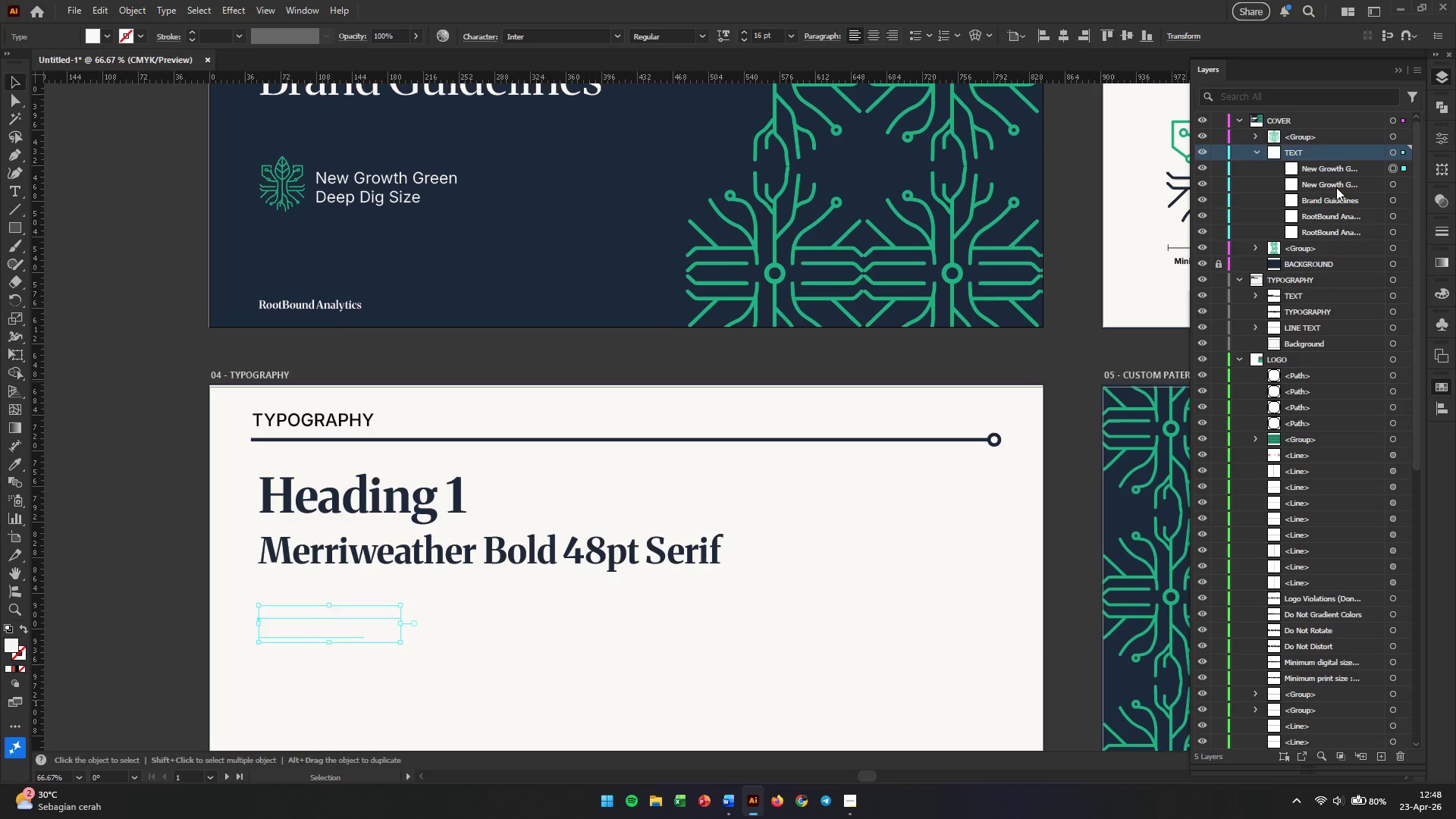 
wait(5.77)
 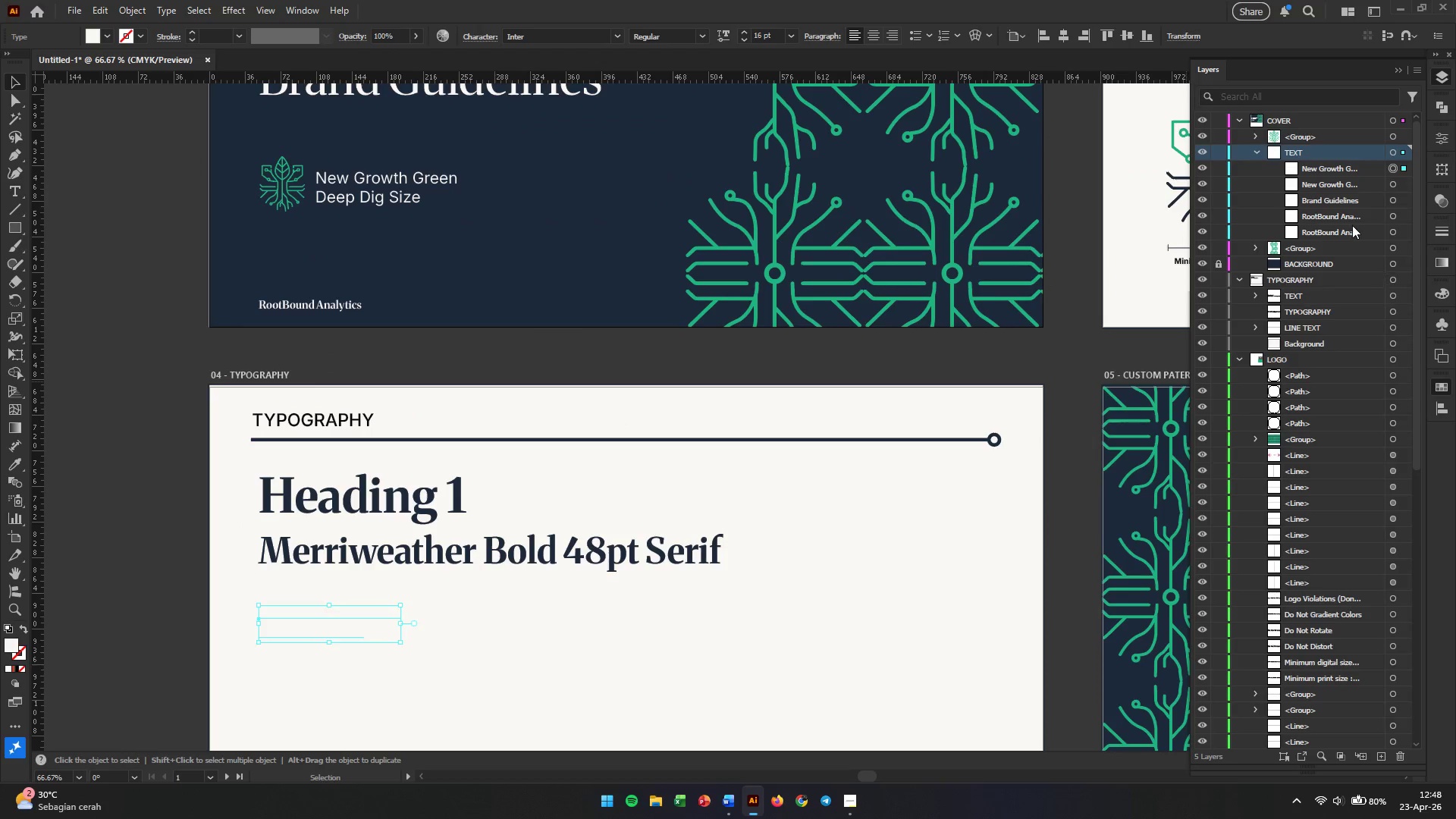 
left_click([1335, 165])
 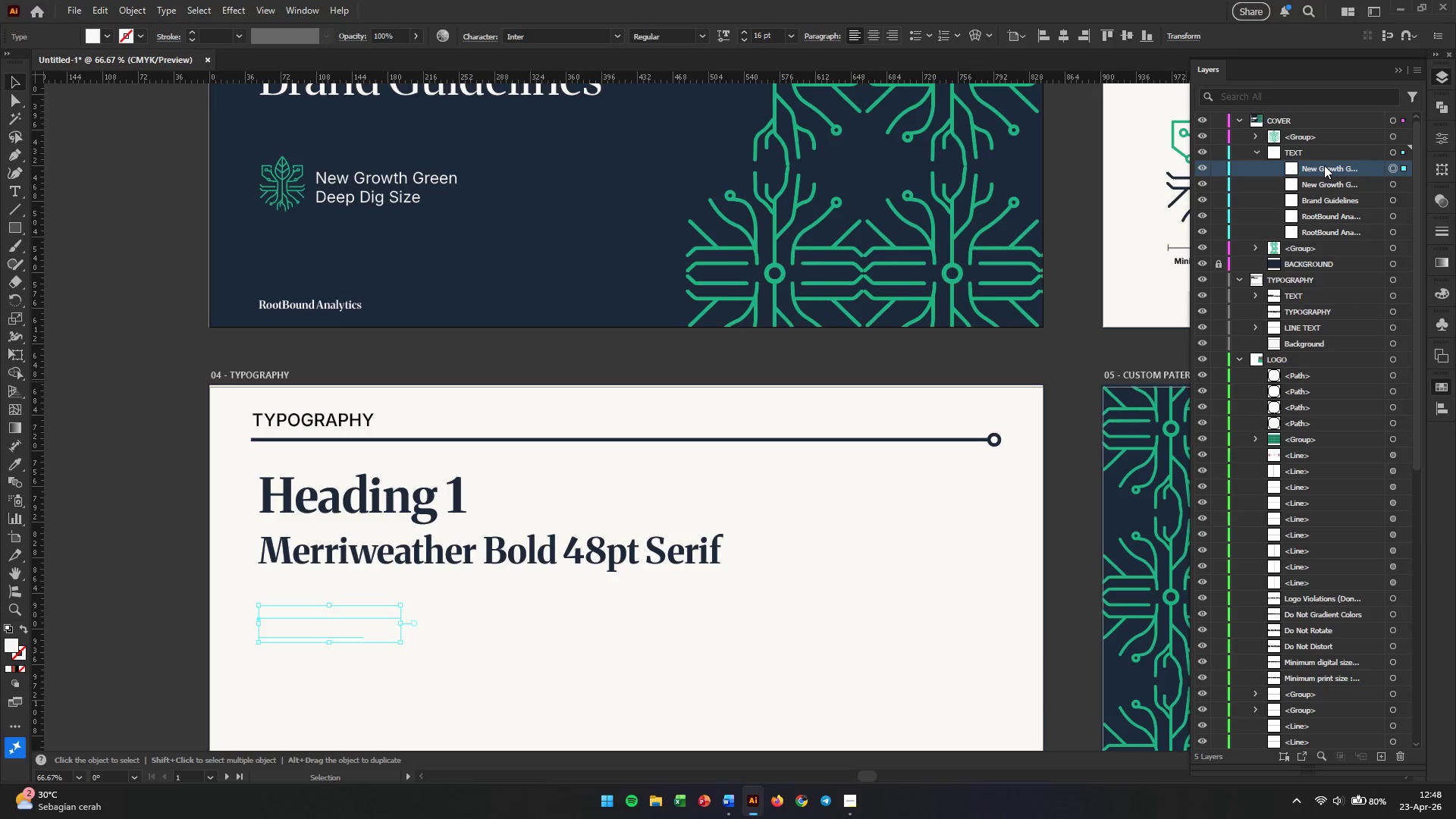 
left_click_drag(start_coordinate=[1324, 165], to_coordinate=[1336, 294])
 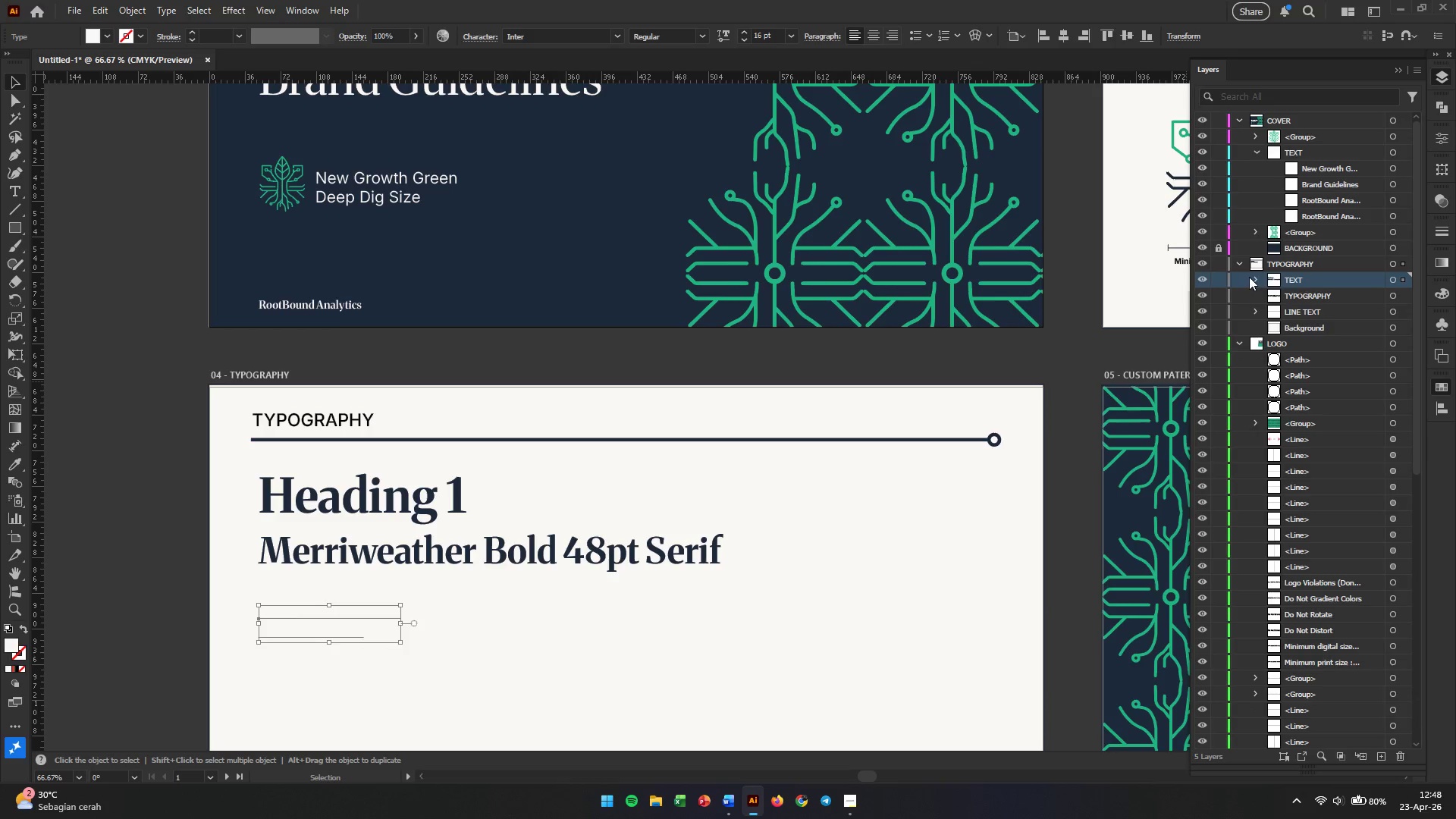 
double_click([1256, 277])
 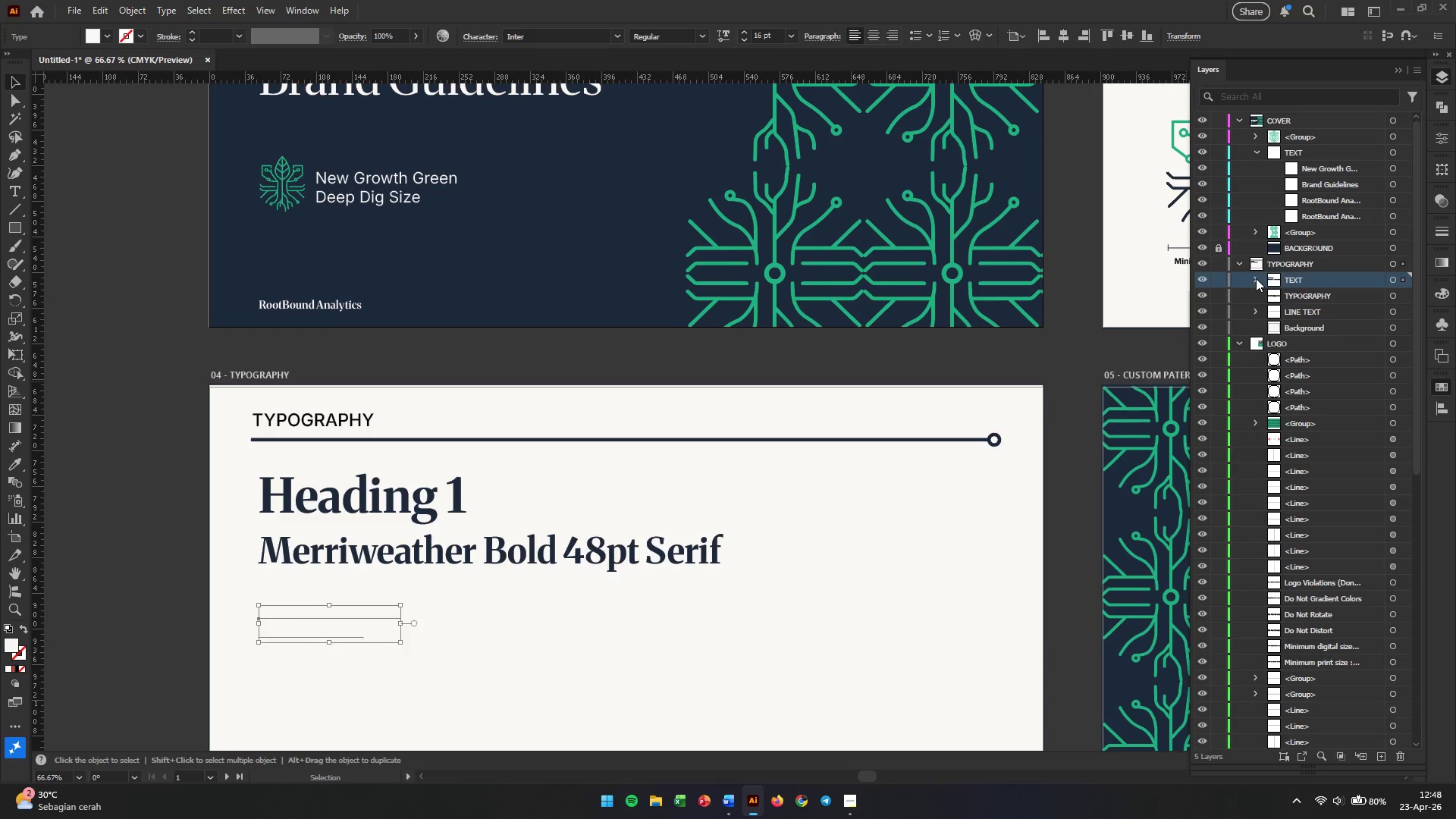 
triple_click([1256, 278])
 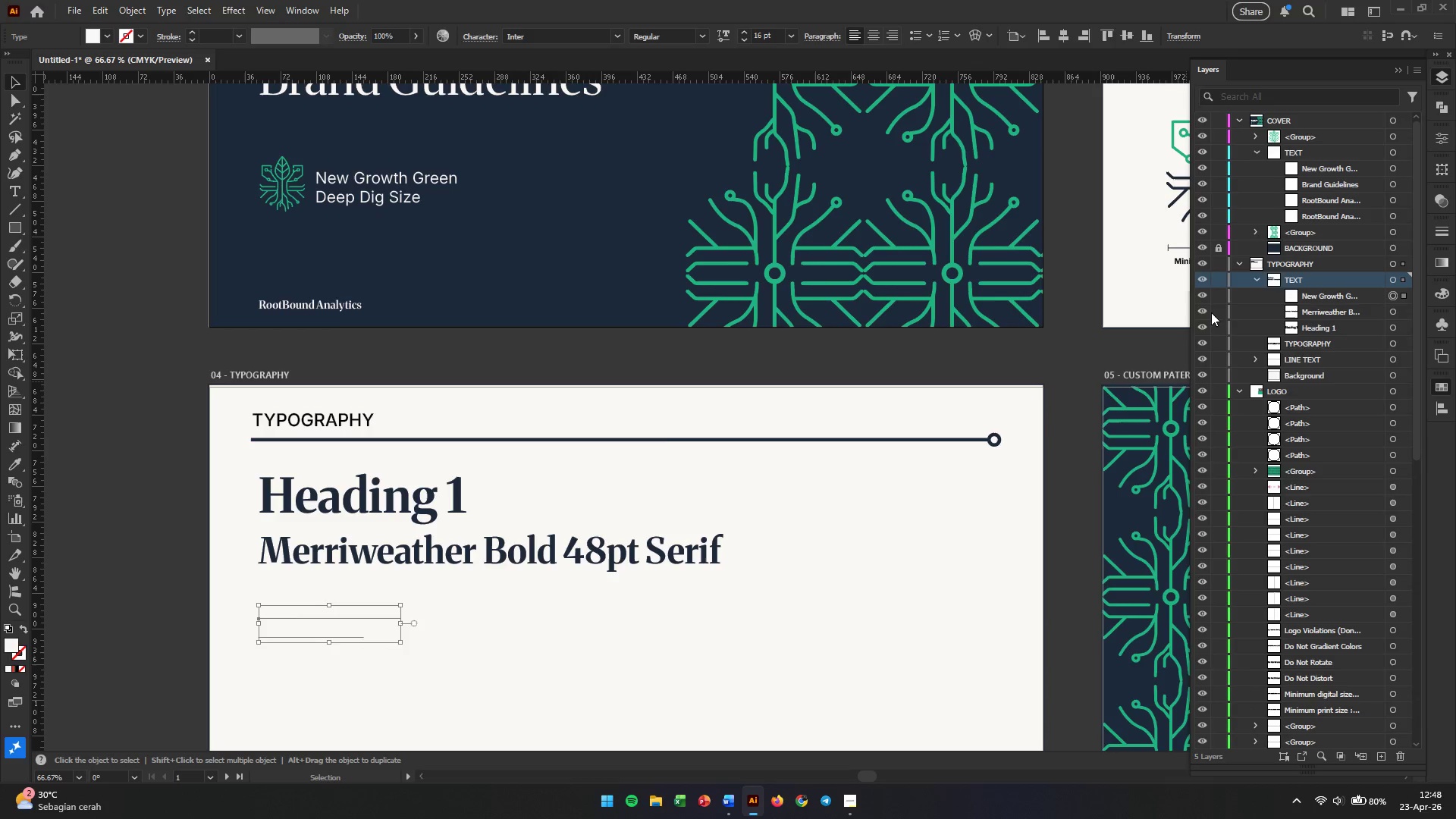 
left_click([327, 631])
 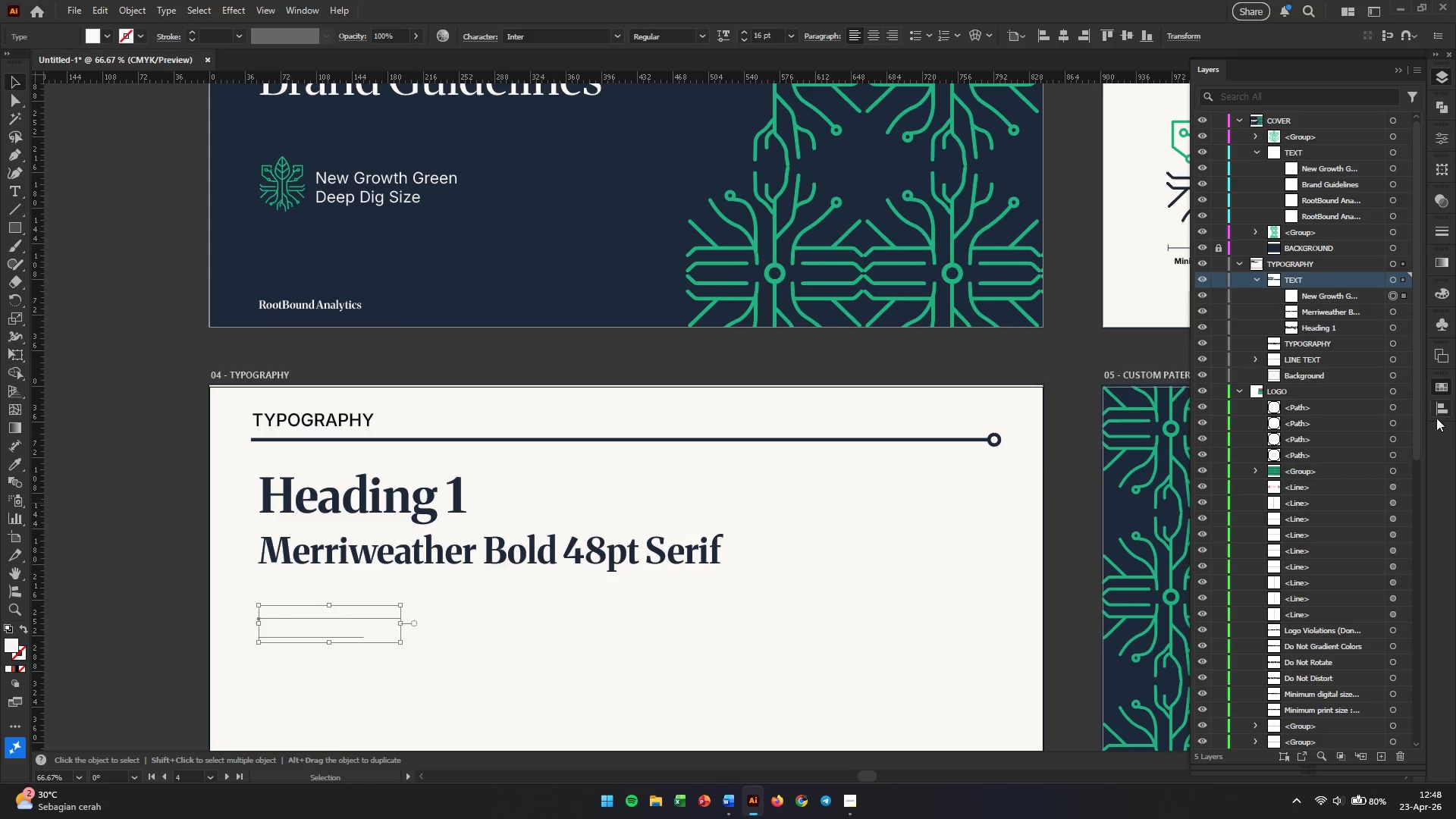 
left_click([1445, 388])
 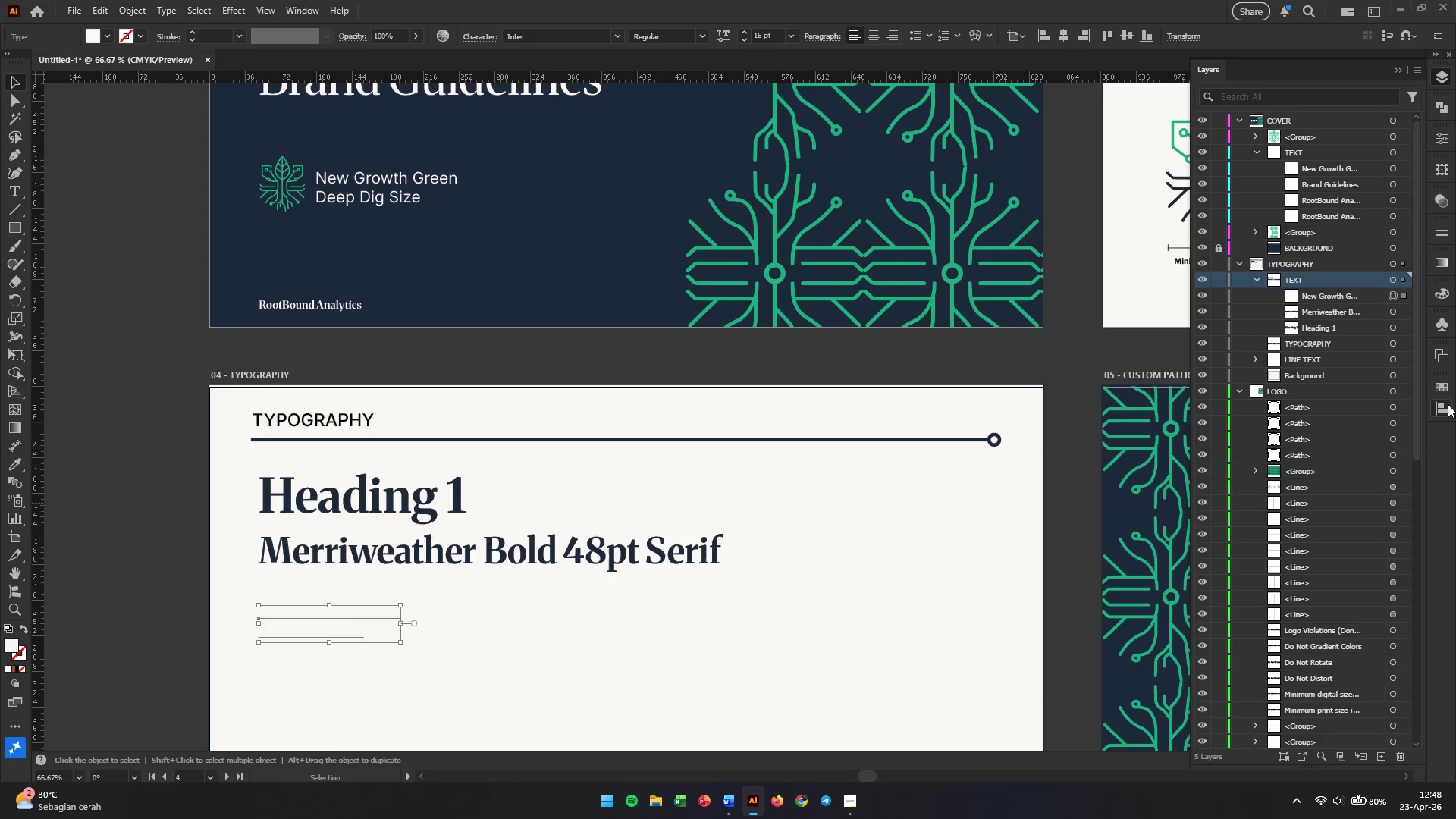 
left_click([1443, 385])
 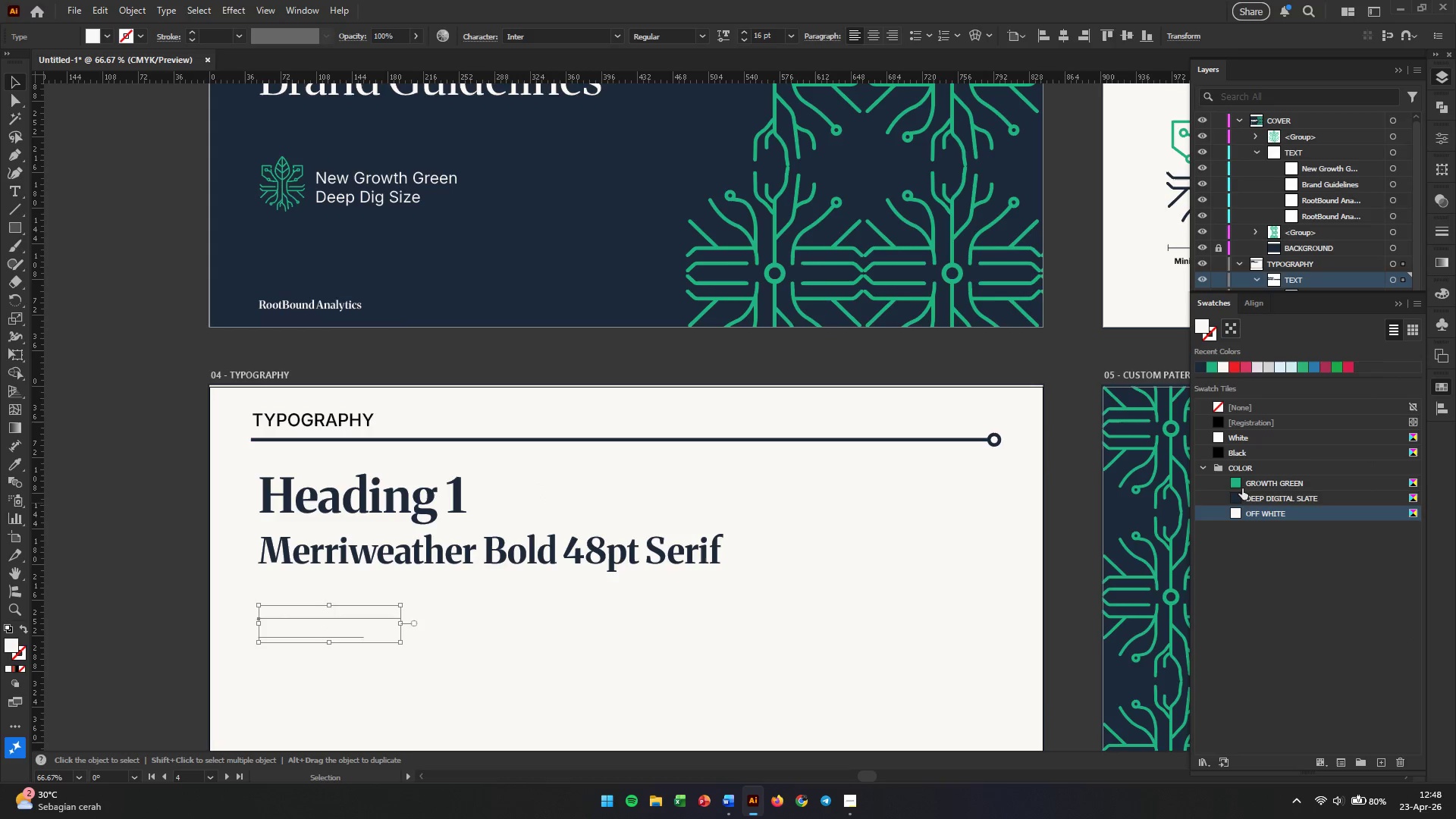 
left_click([1241, 494])
 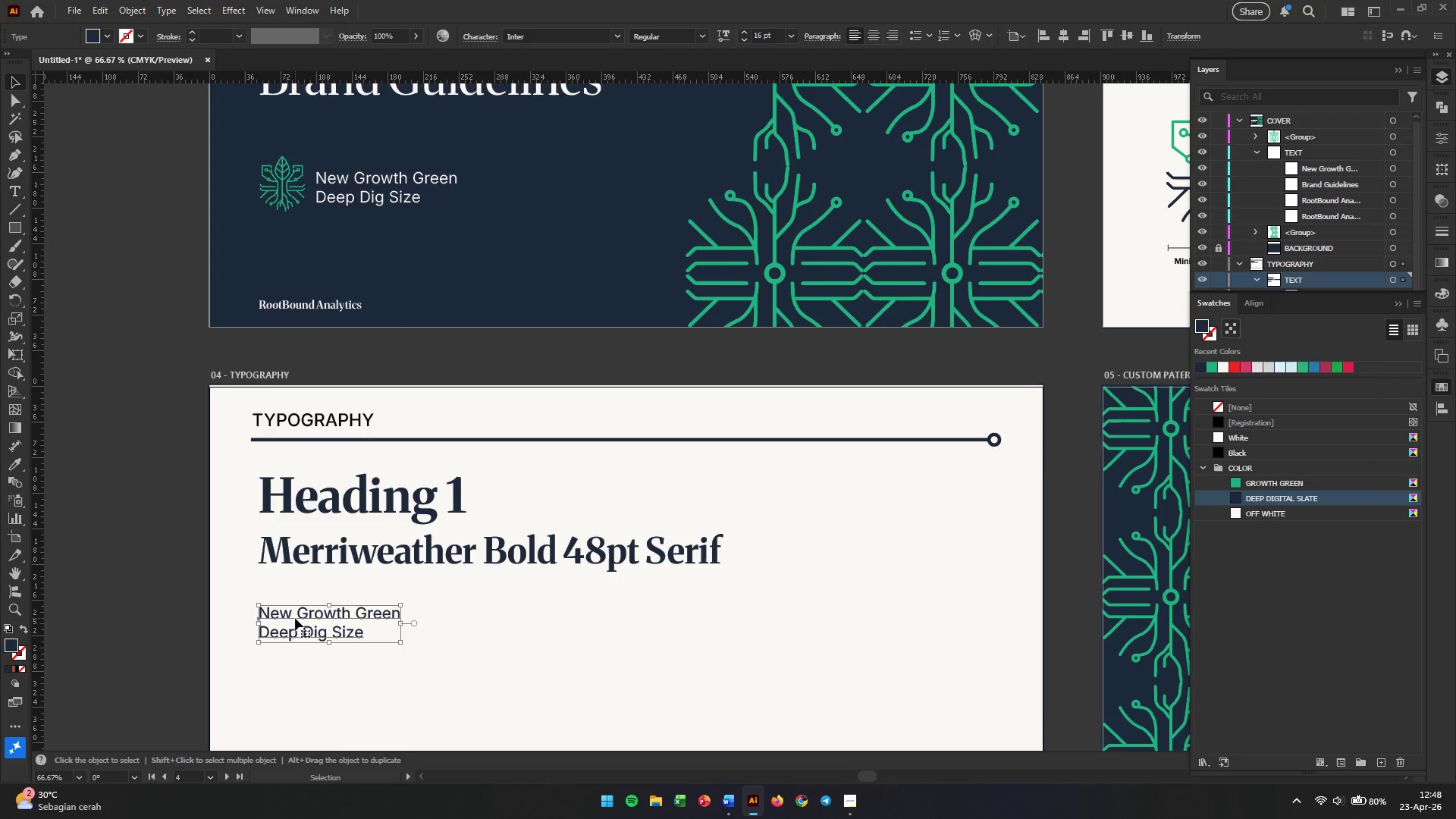 
left_click([295, 618])
 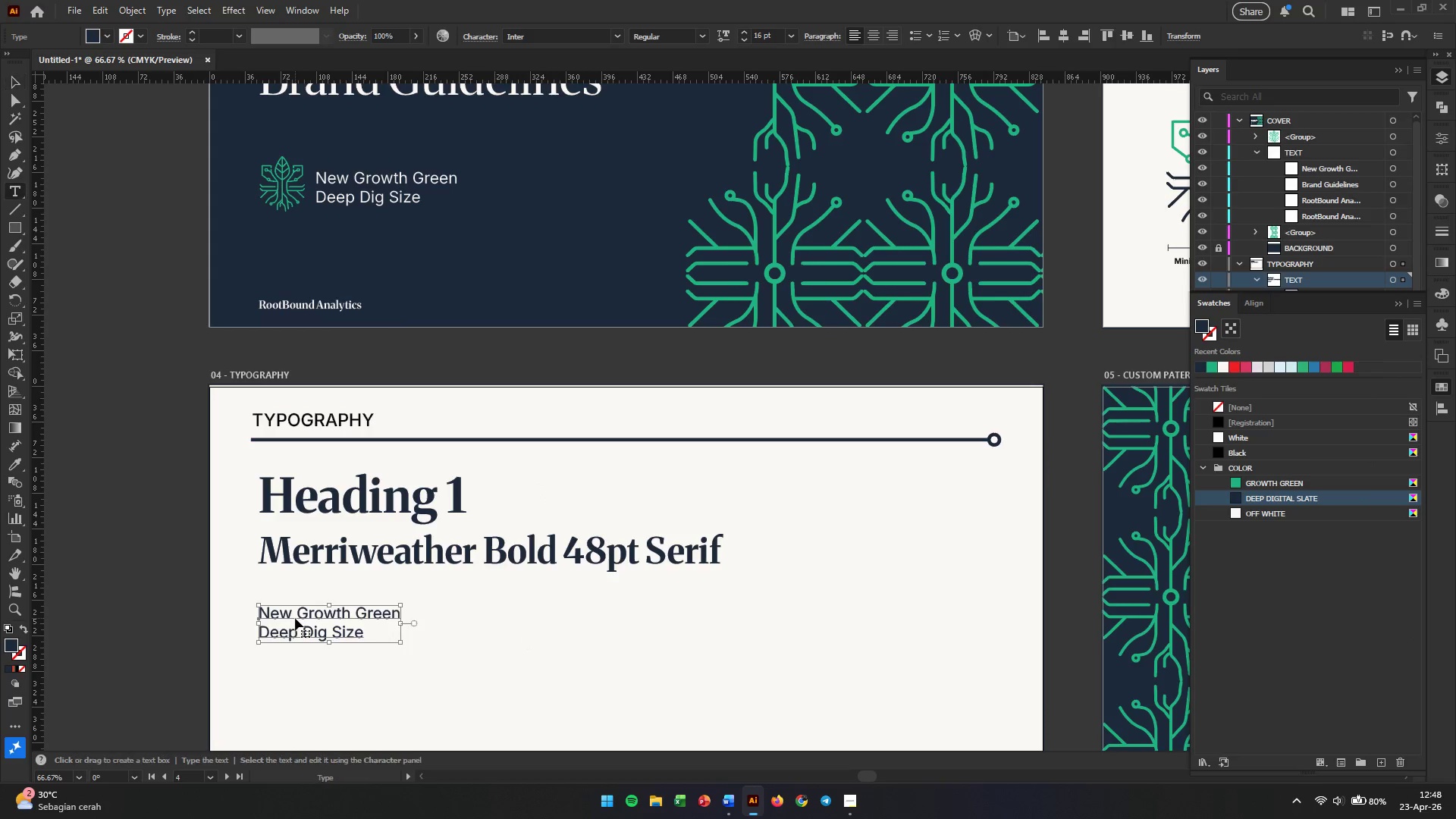 
triple_click([295, 618])
 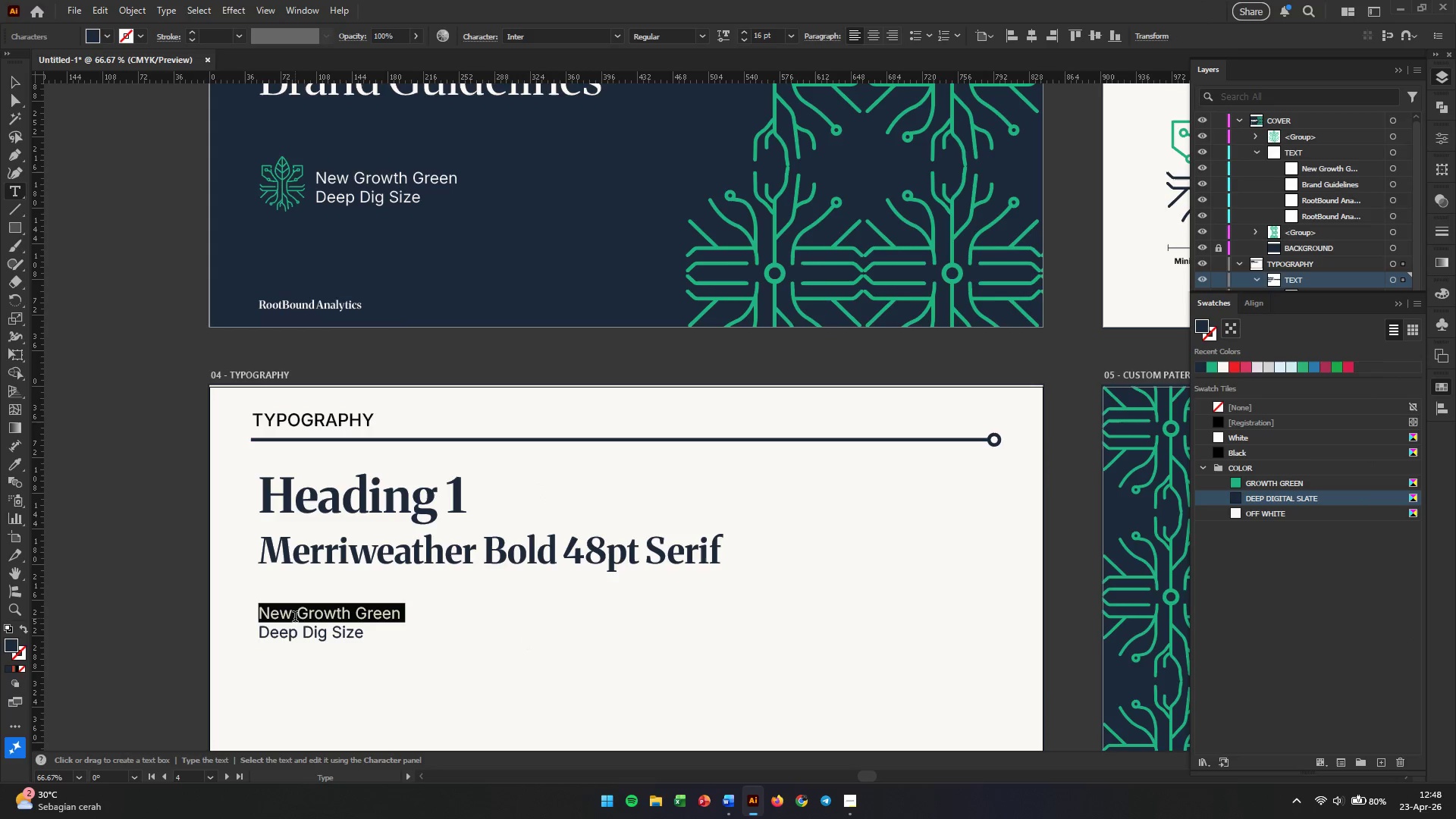 
triple_click([295, 618])
 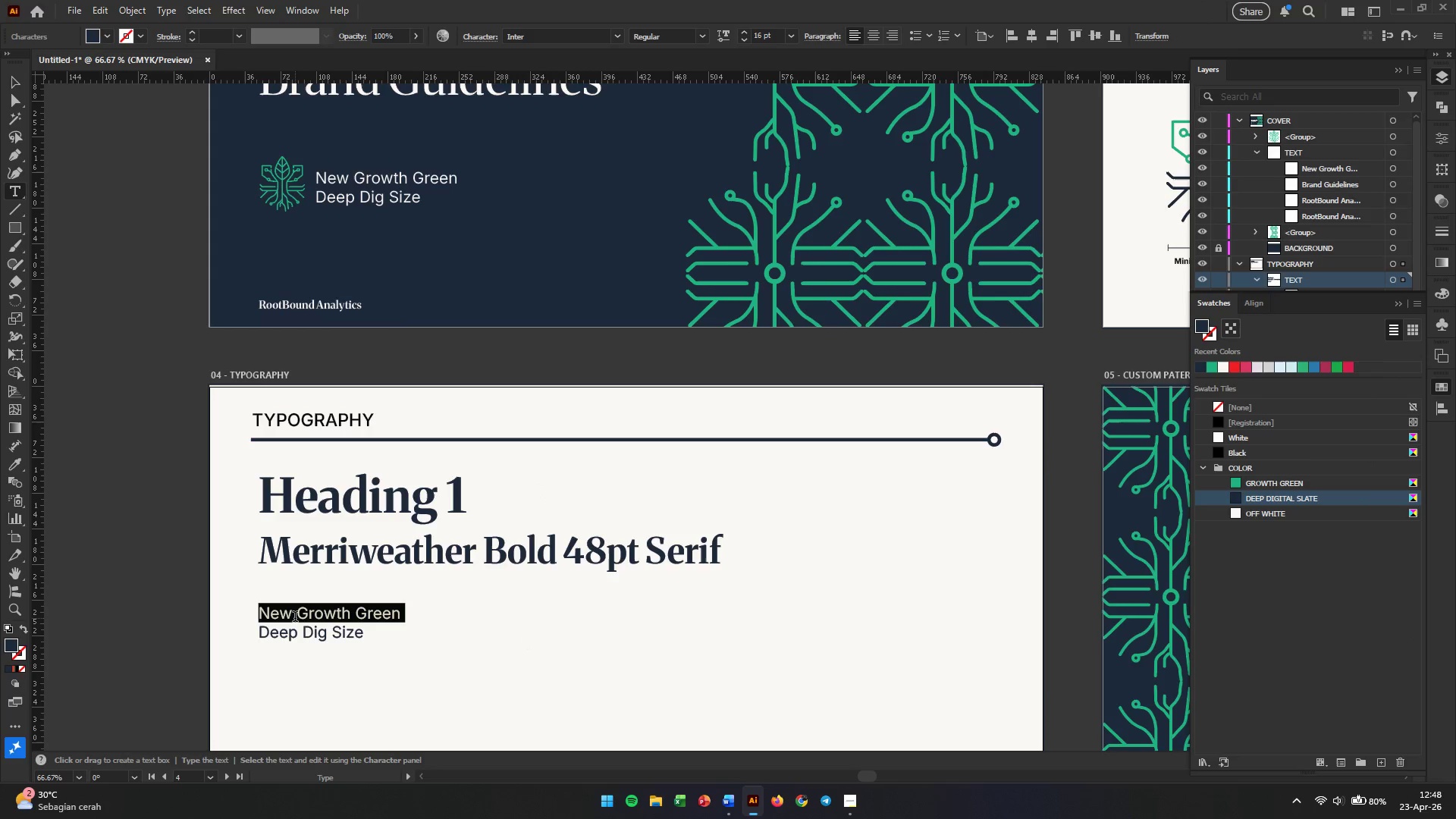 
triple_click([295, 618])
 